 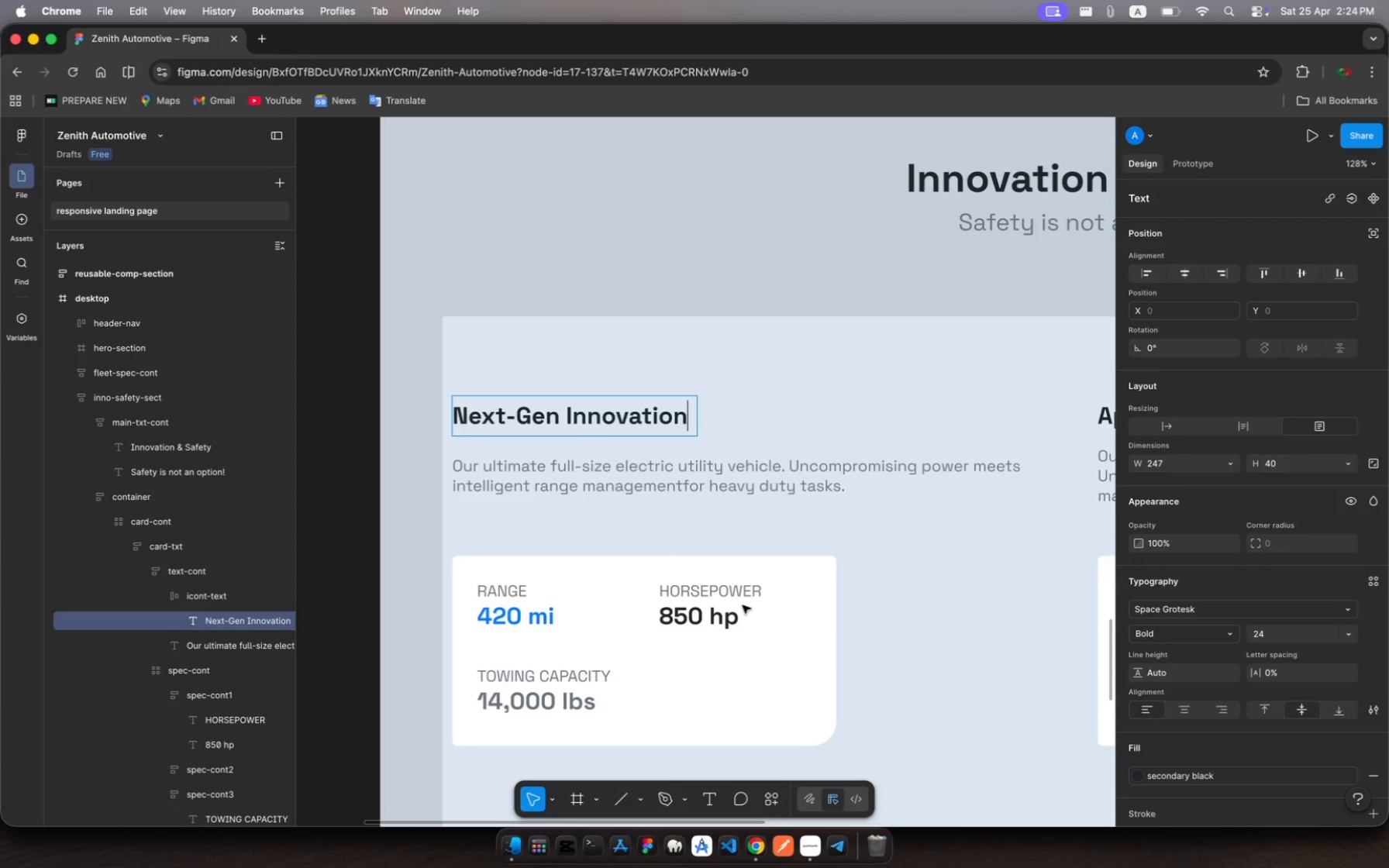 
left_click([774, 805])
 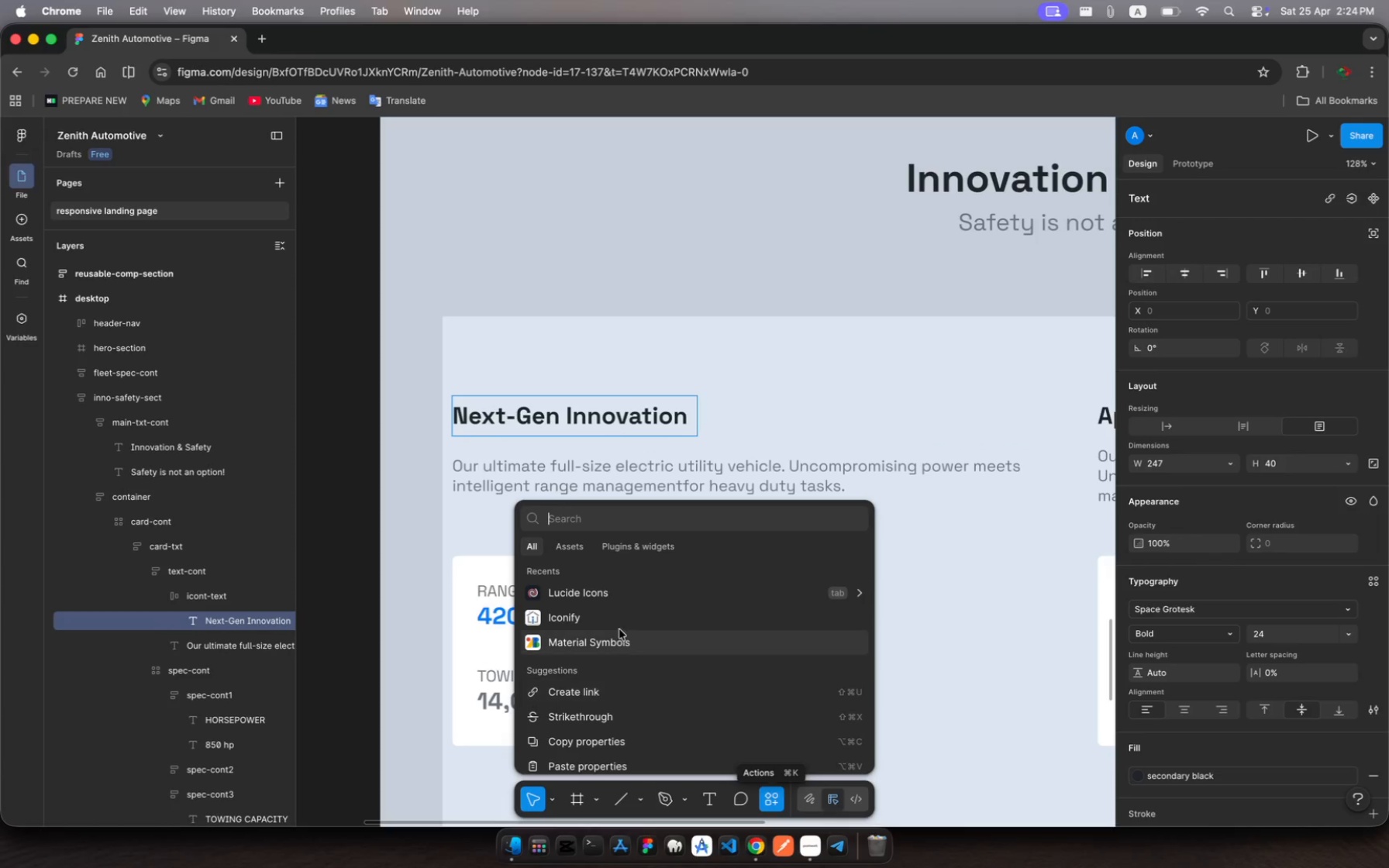 
left_click([593, 626])
 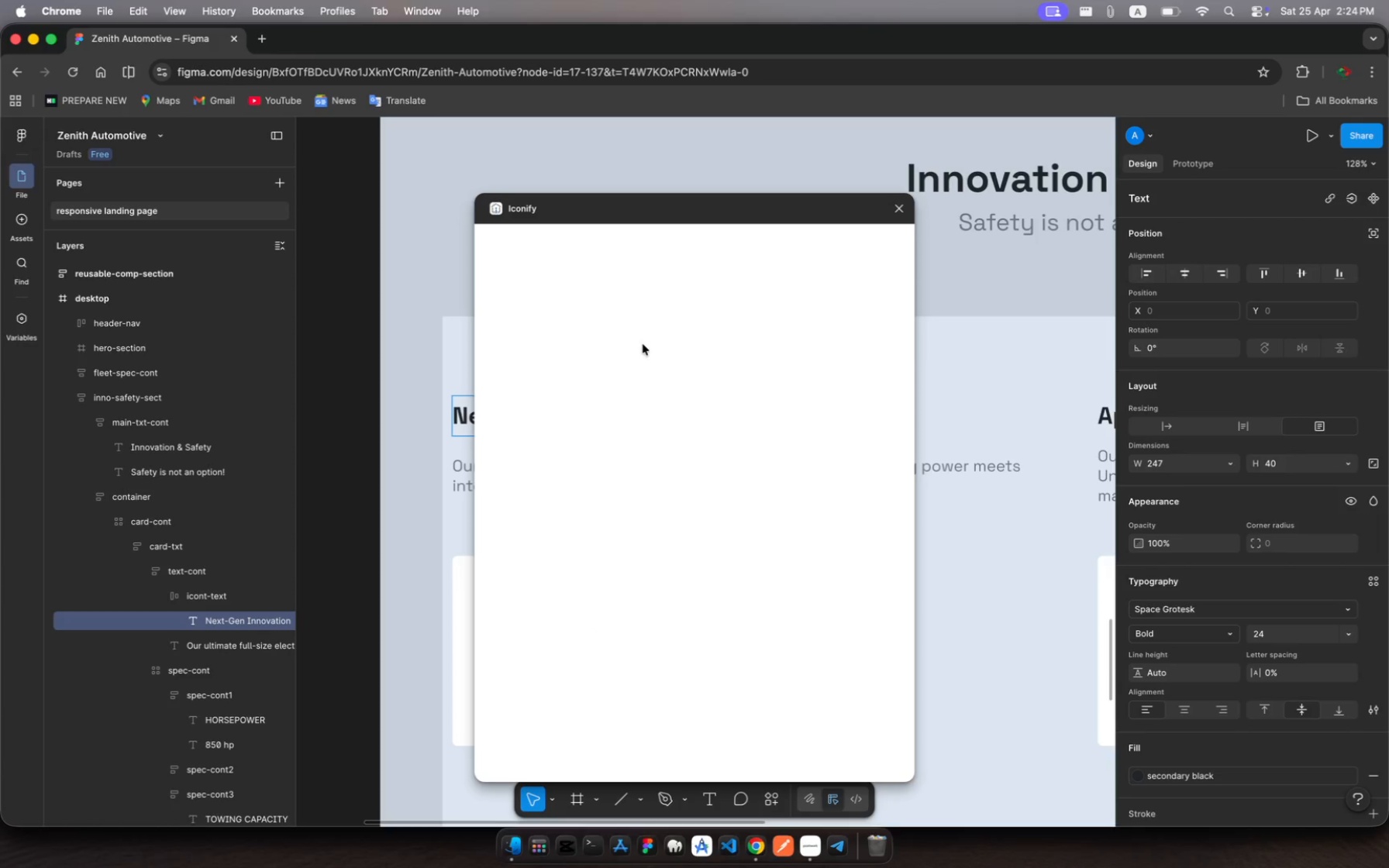 
wait(11.89)
 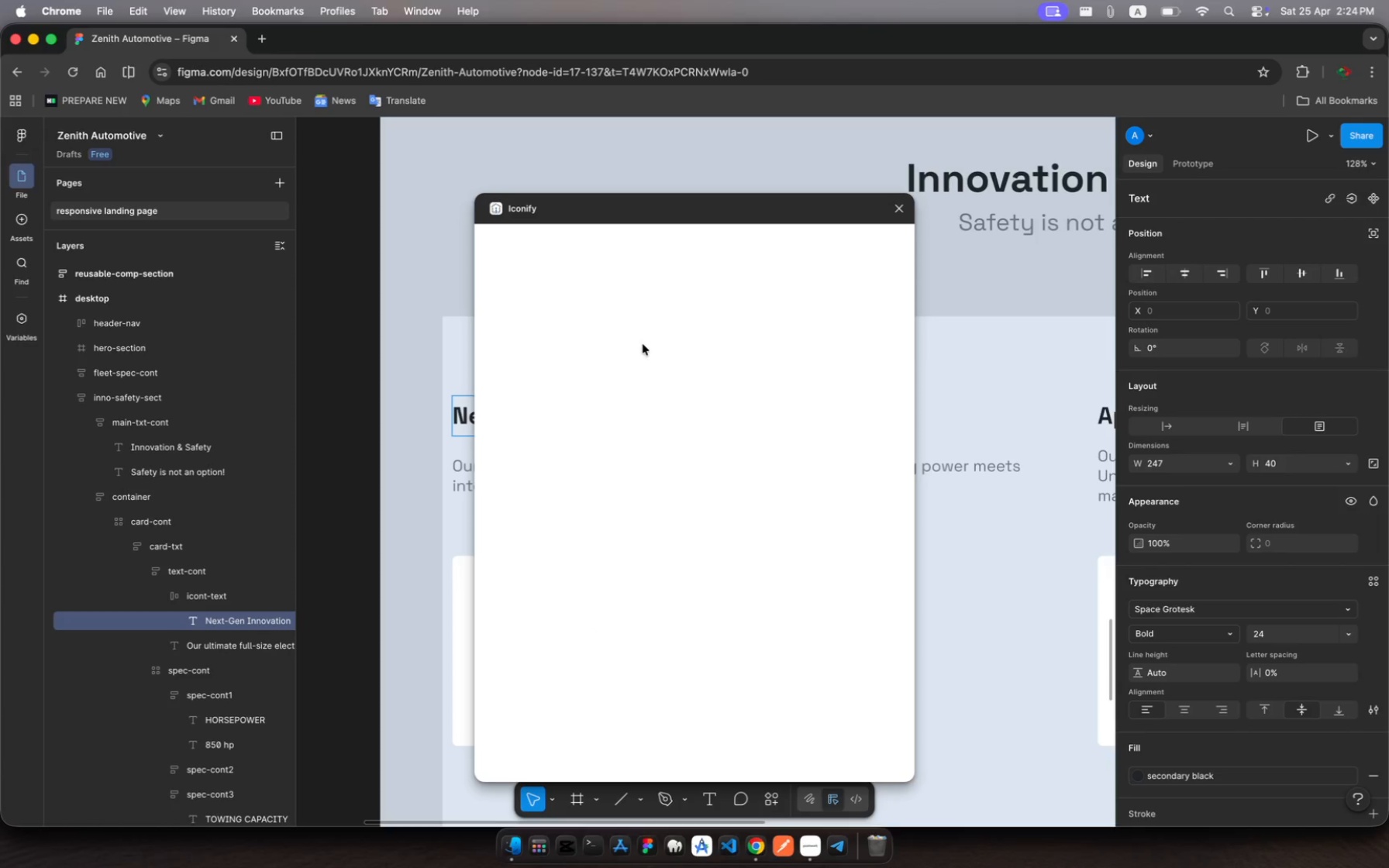 
left_click([684, 455])
 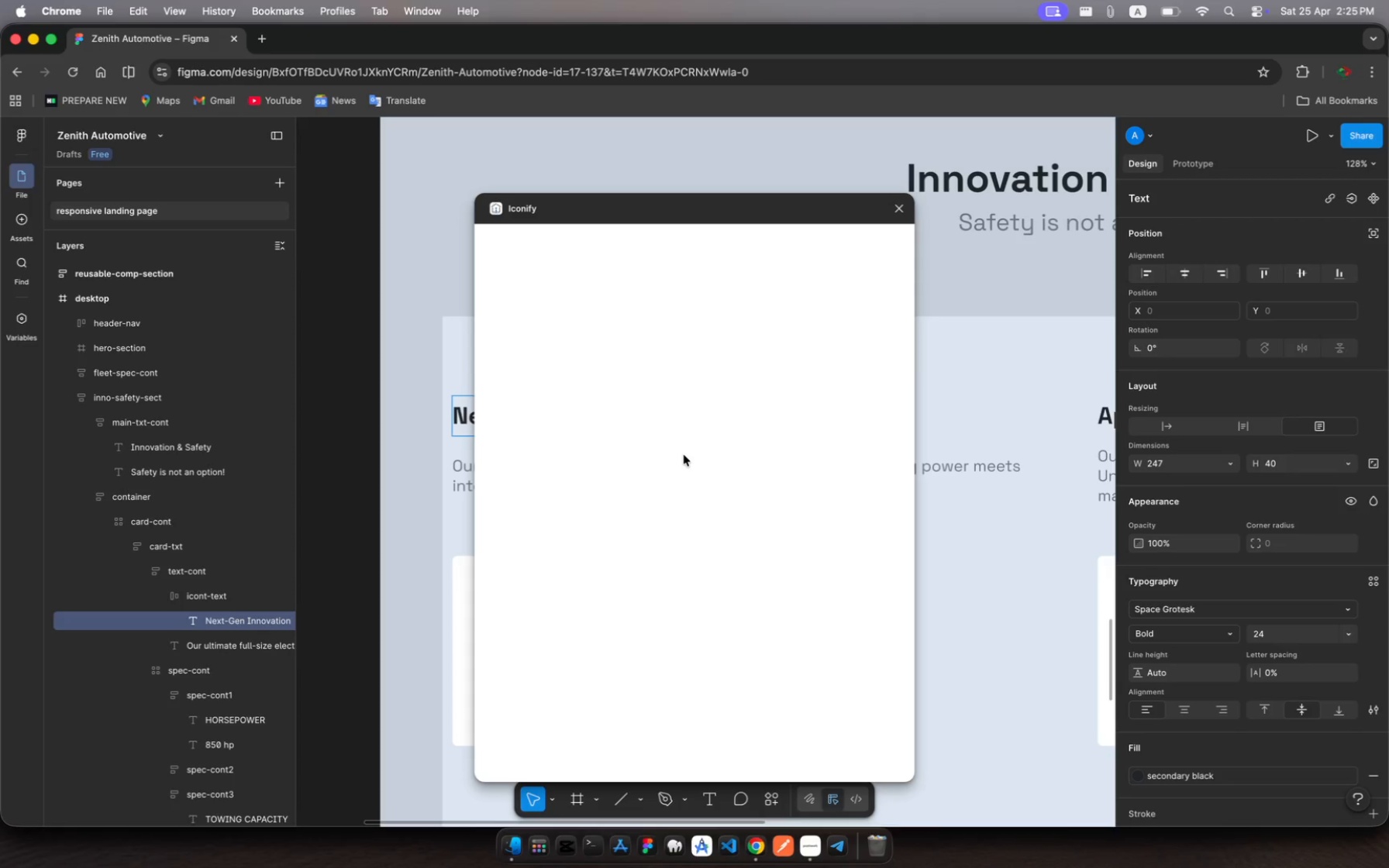 
left_click([684, 455])
 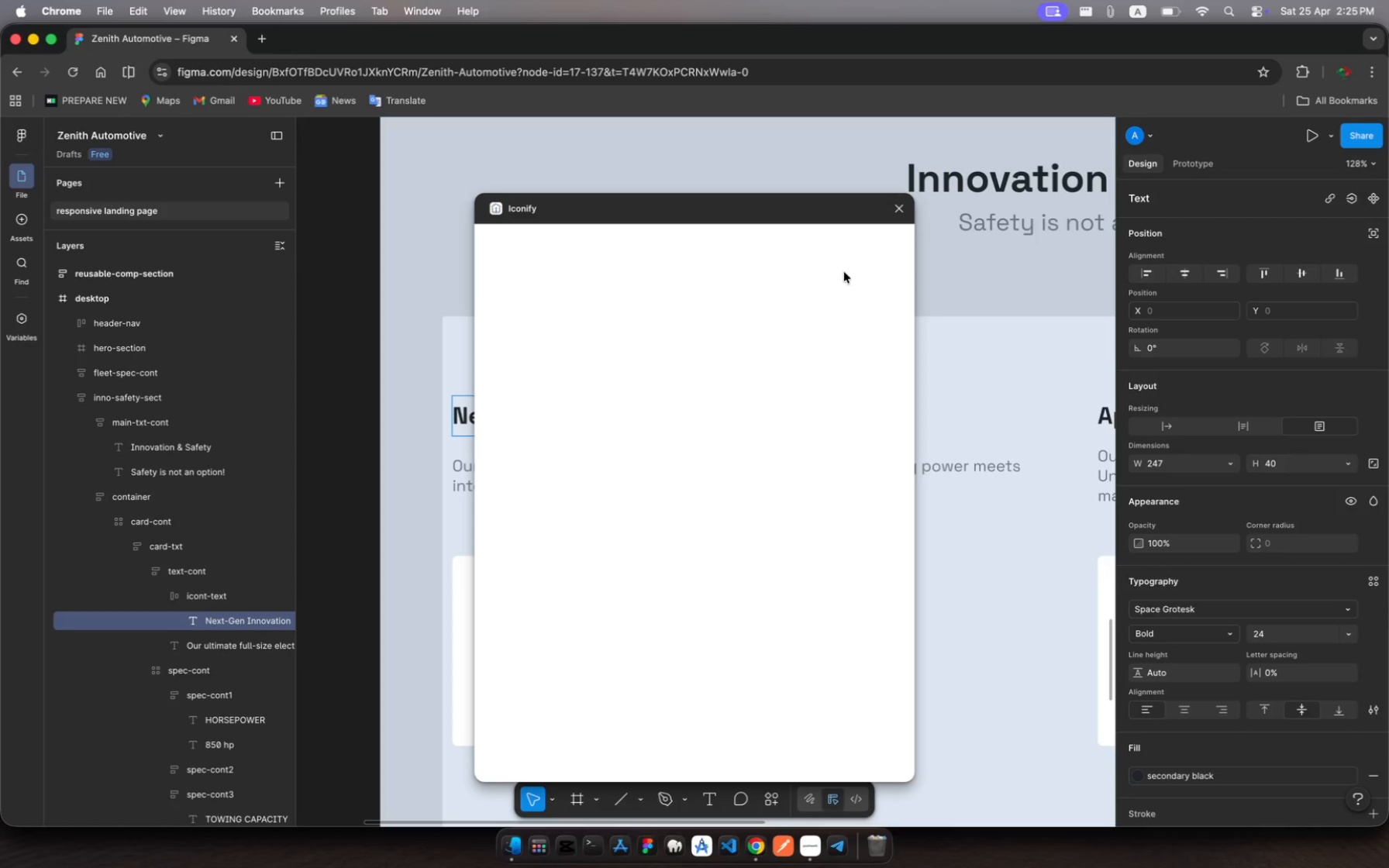 
left_click([837, 294])
 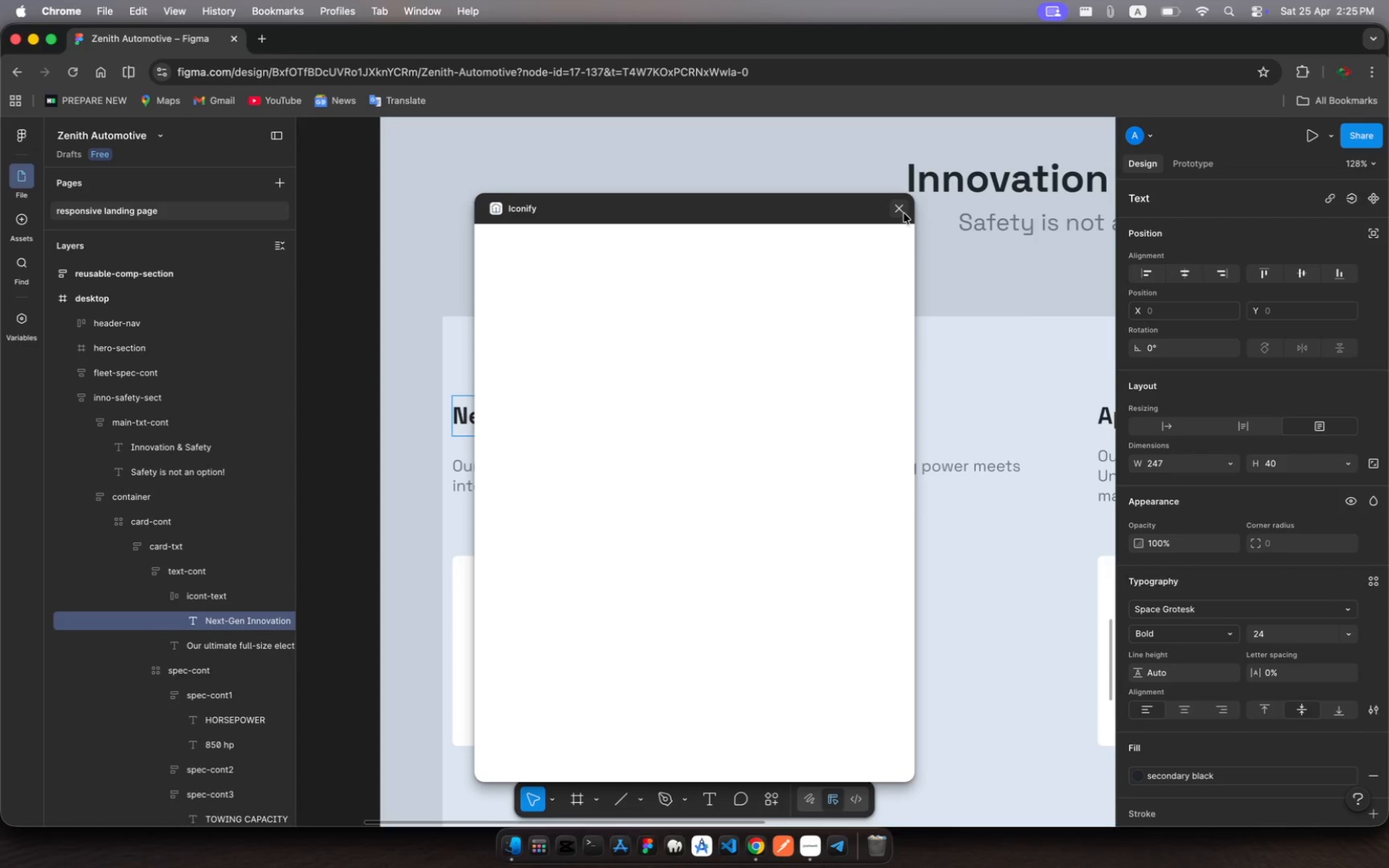 
left_click([904, 213])
 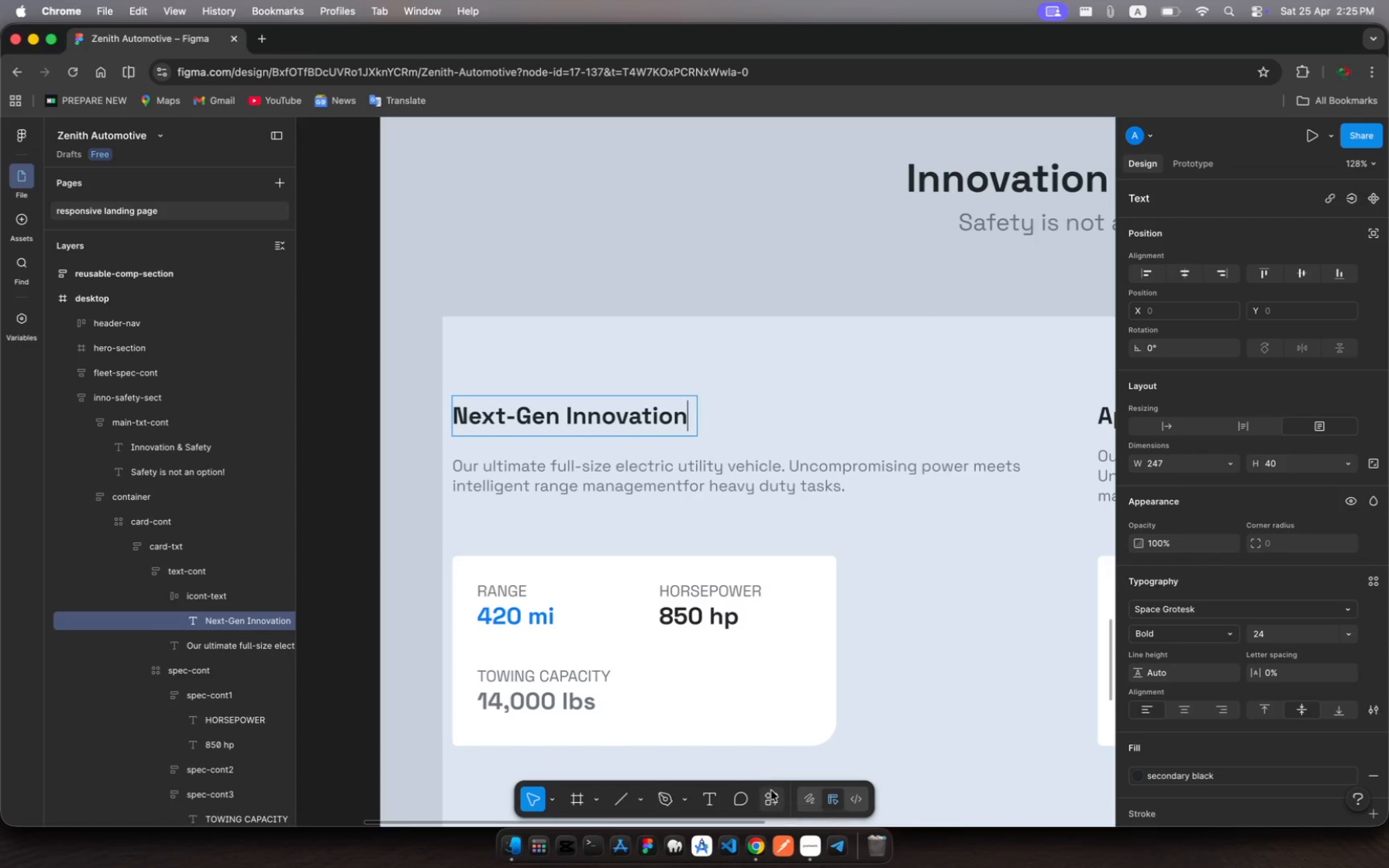 
left_click([771, 801])
 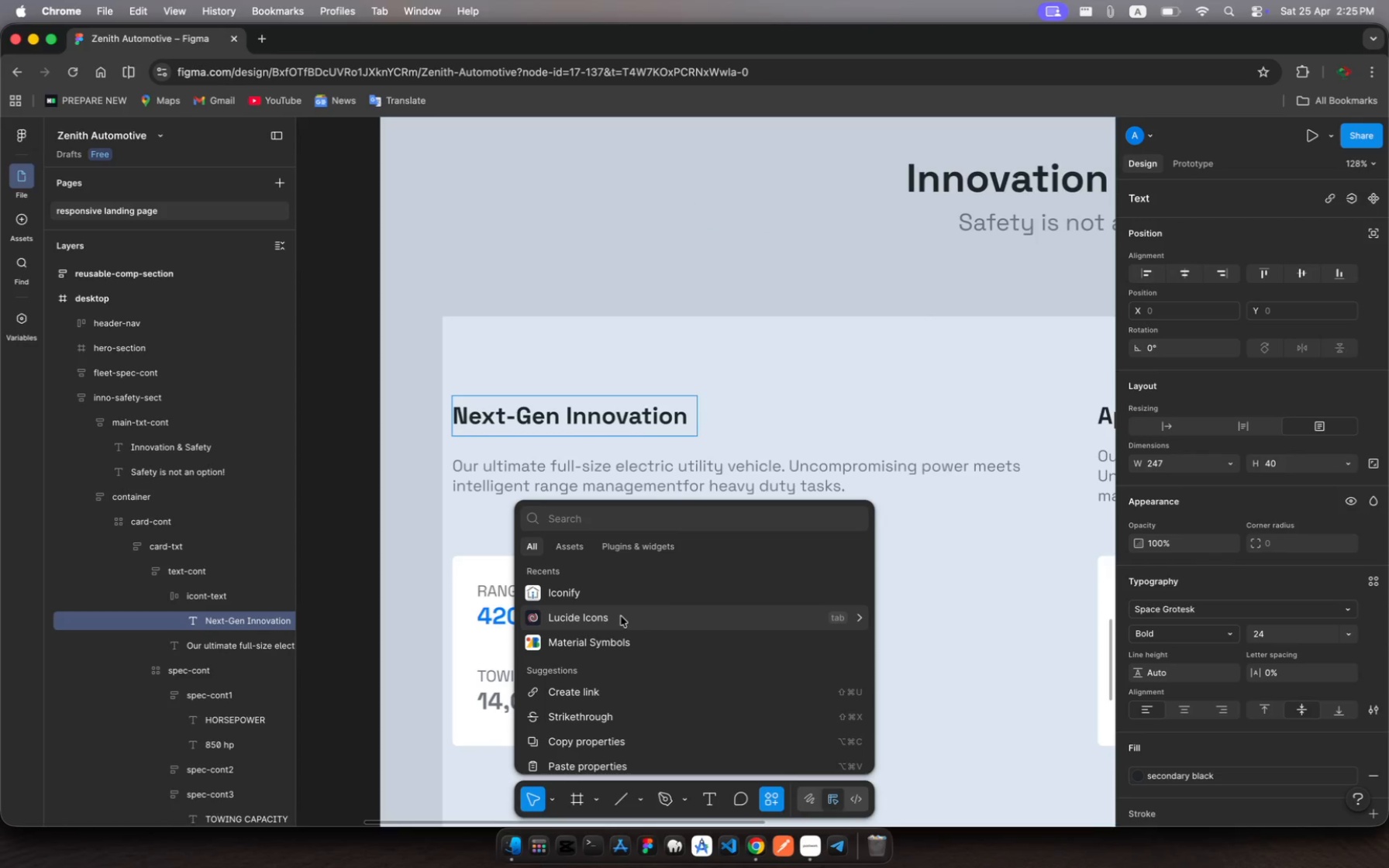 
left_click([621, 616])
 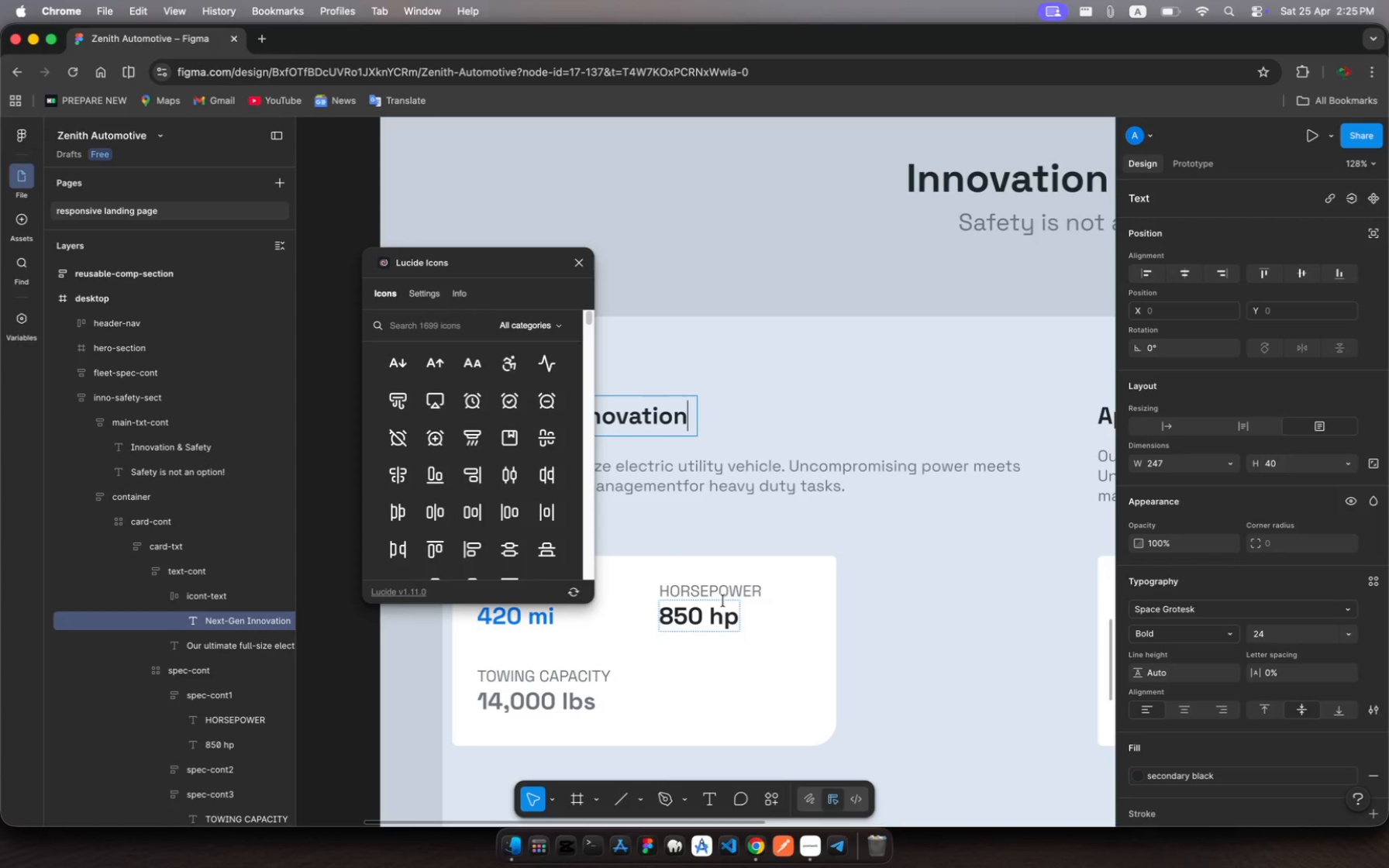 
wait(8.23)
 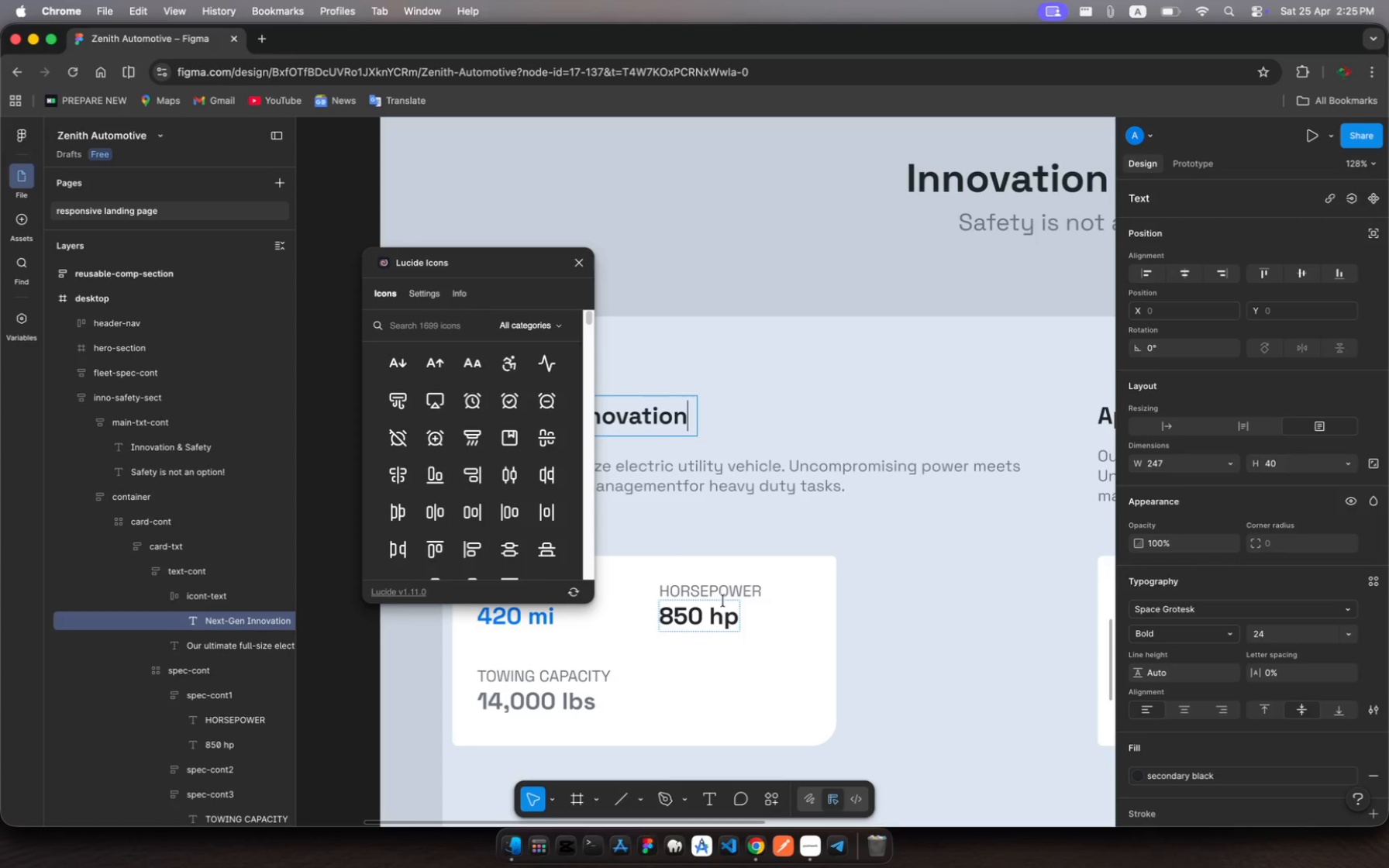 
left_click([406, 328])
 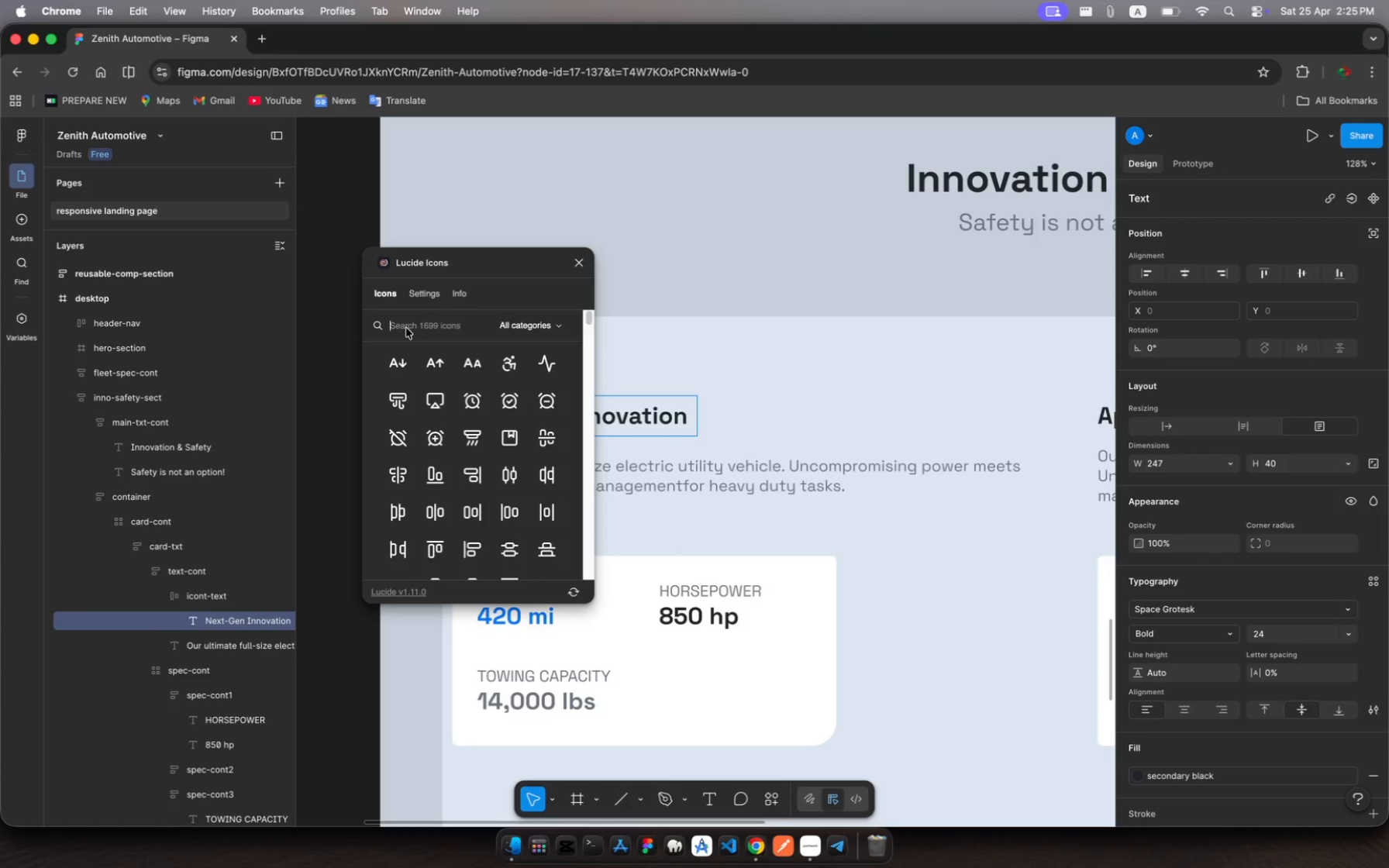 
type(Batt)
 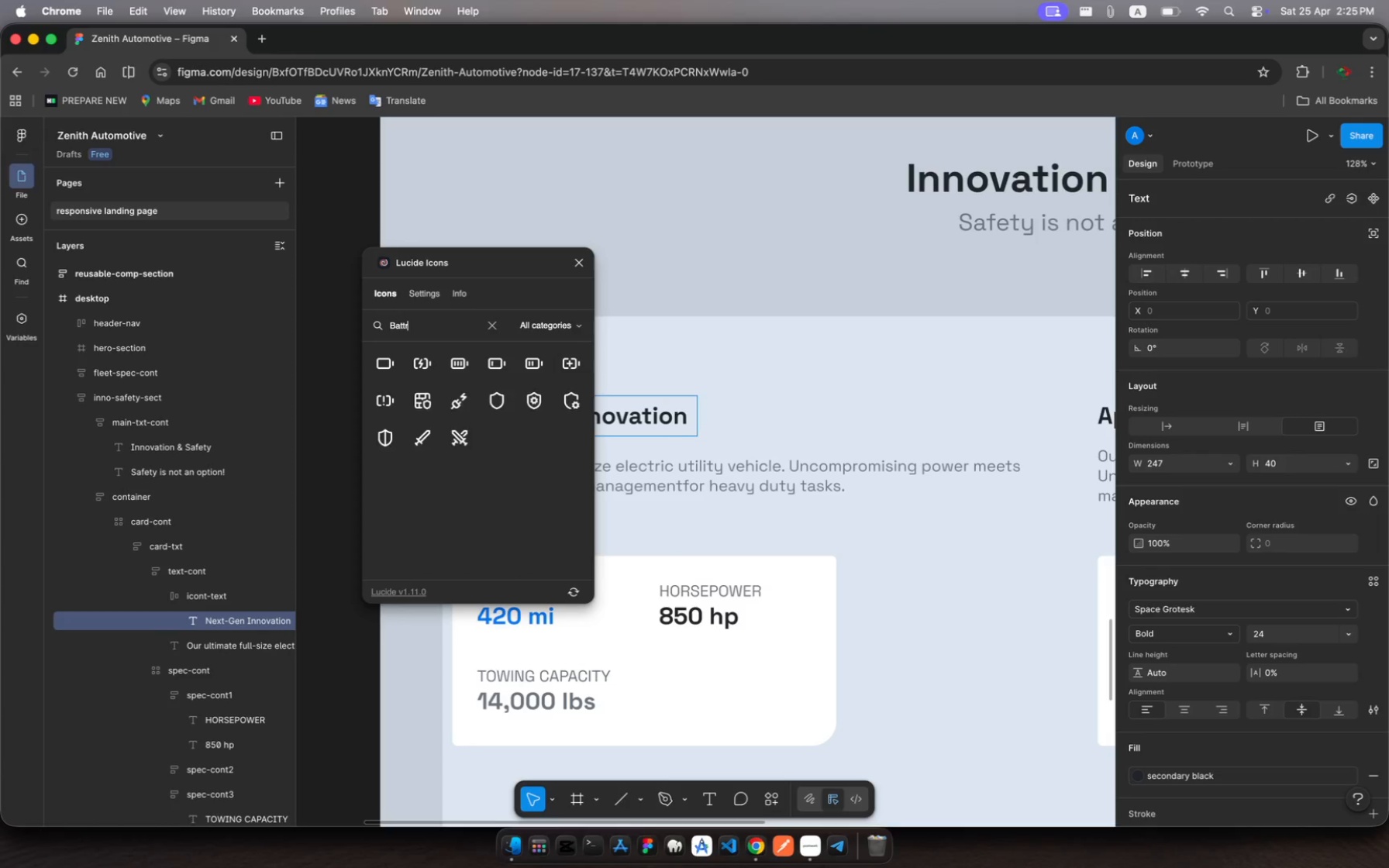 
hold_key(key=R, duration=0.31)
 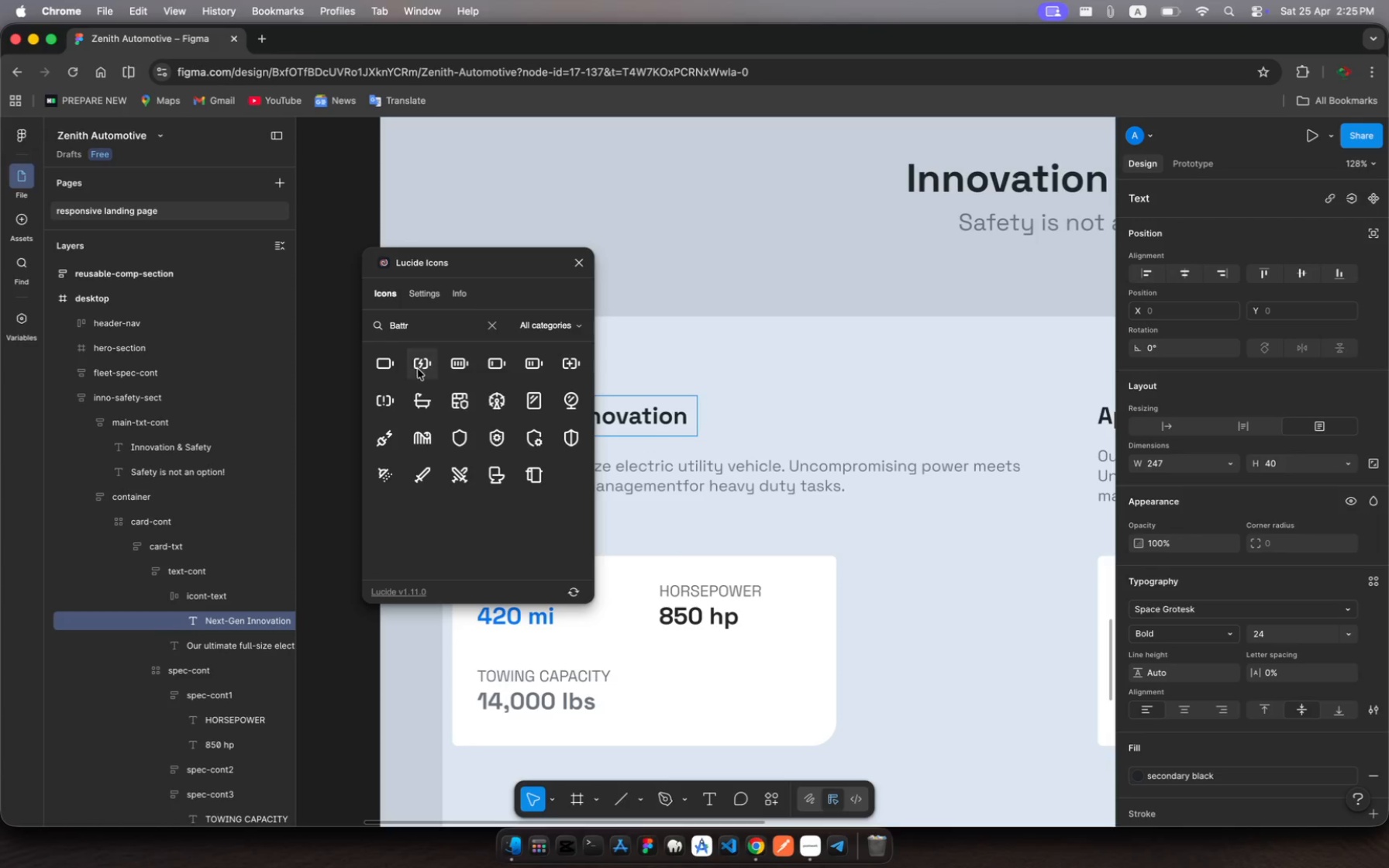 
left_click([389, 439])
 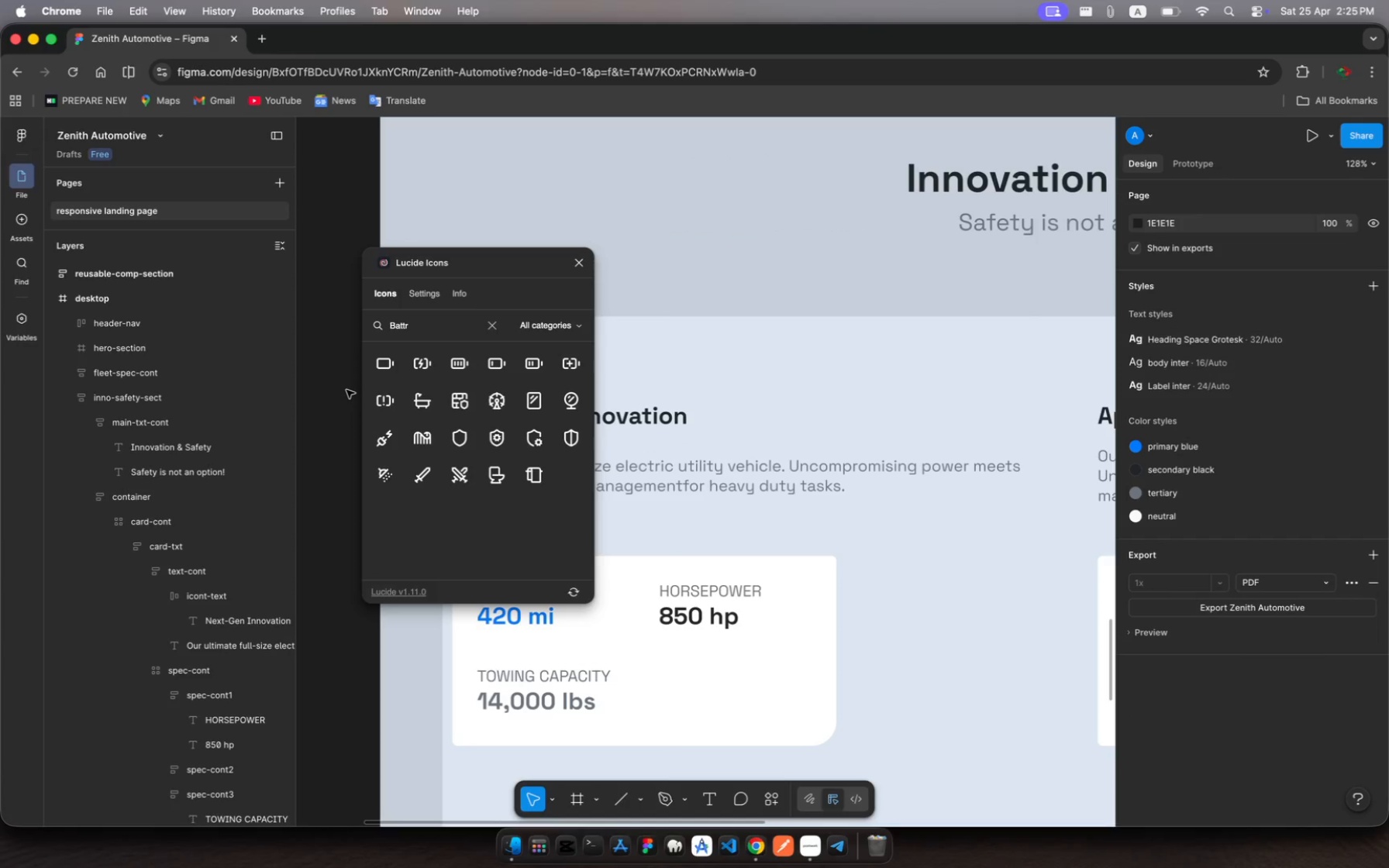 
wait(5.87)
 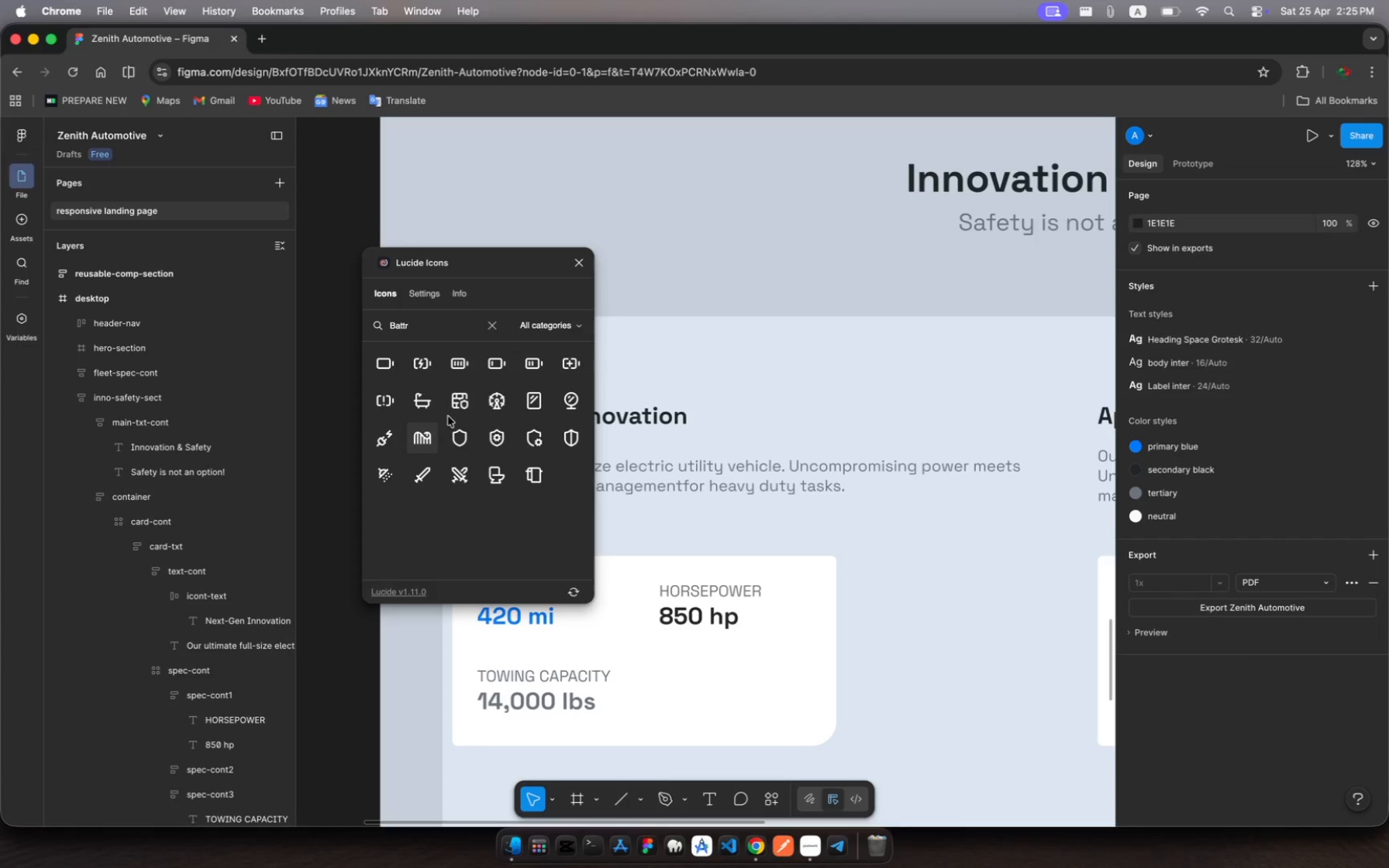 
left_click([581, 267])
 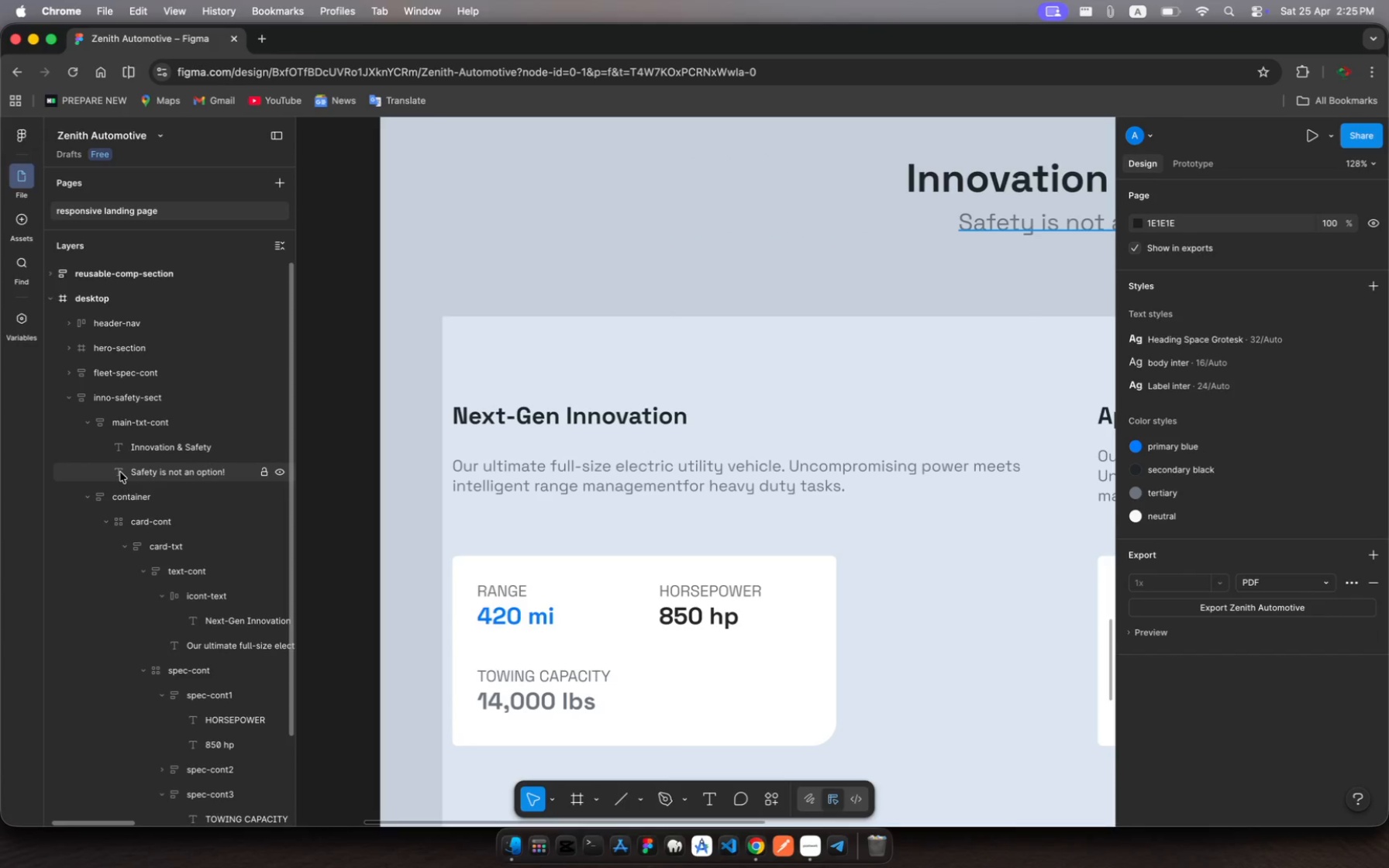 
wait(9.55)
 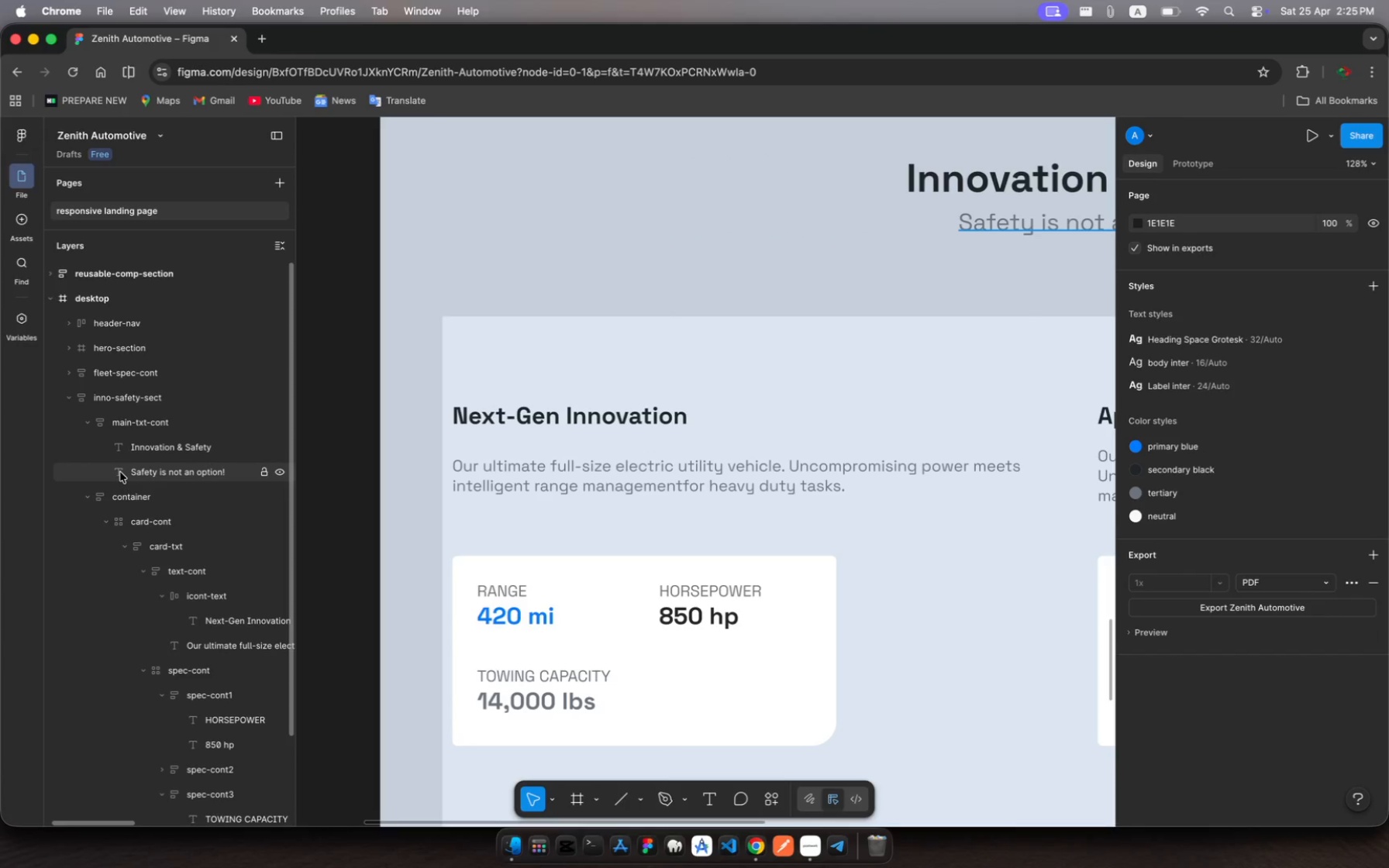 
left_click([74, 402])
 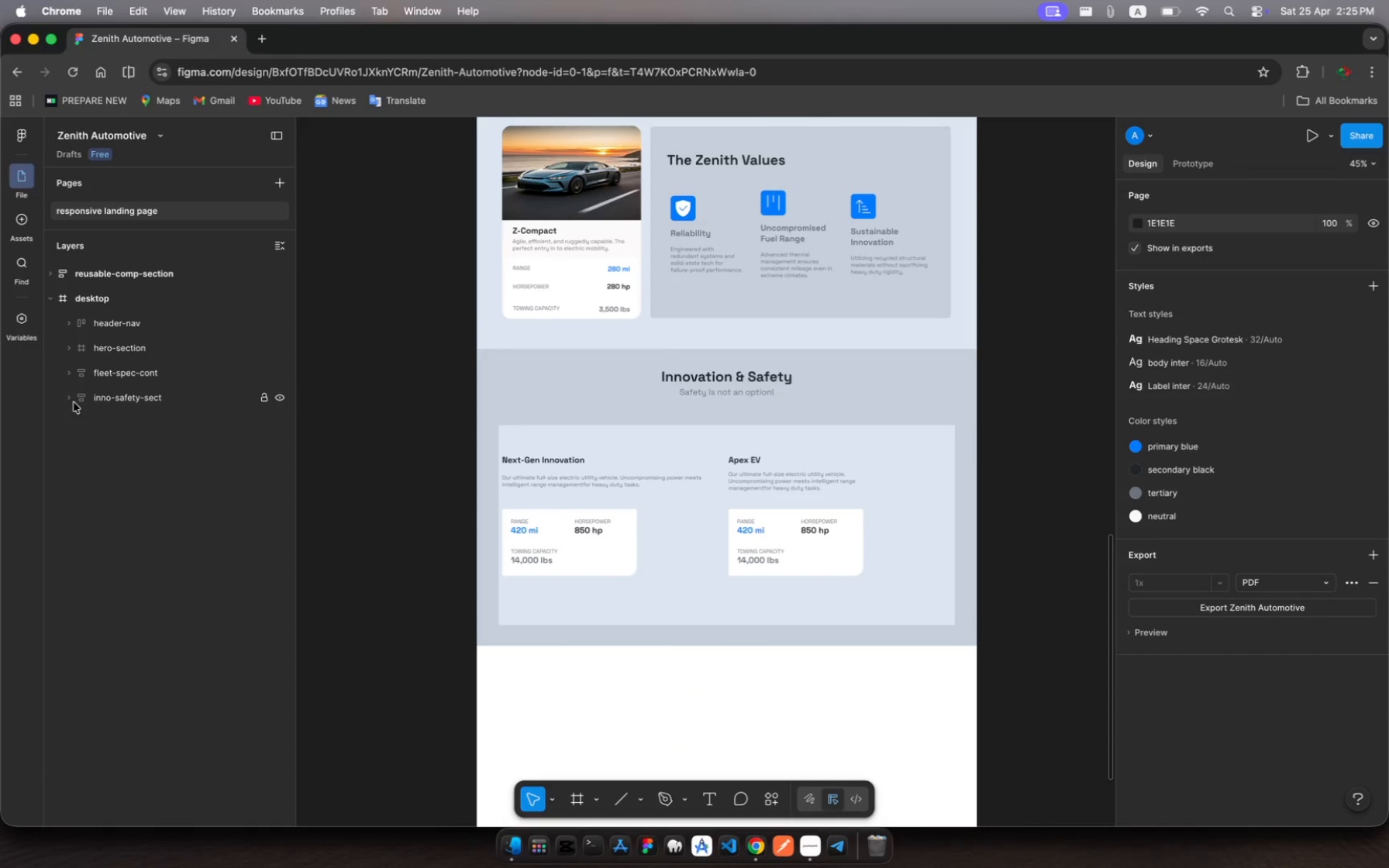 
left_click([74, 402])
 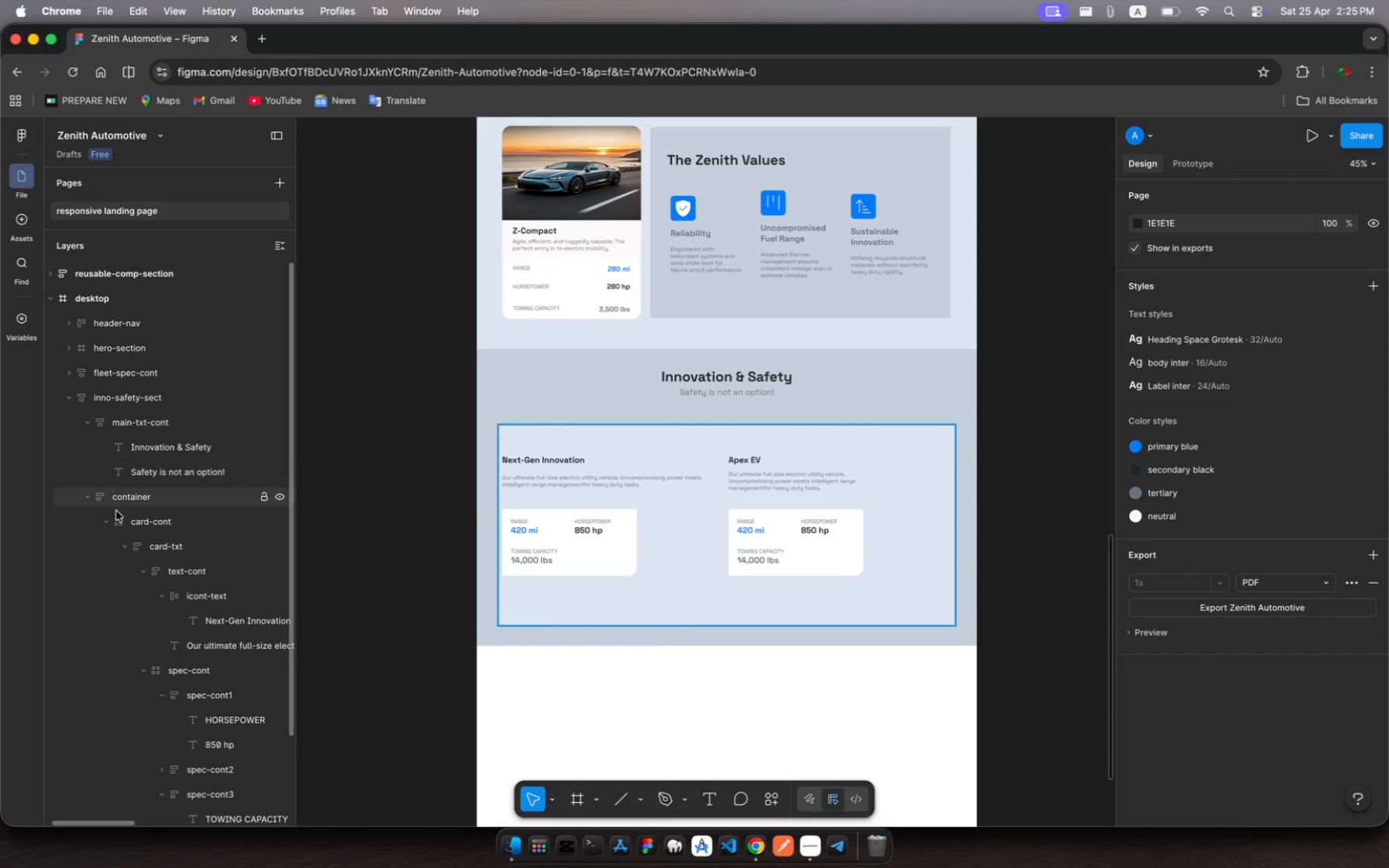 
scroll: coordinate [131, 535], scroll_direction: down, amount: 1.0
 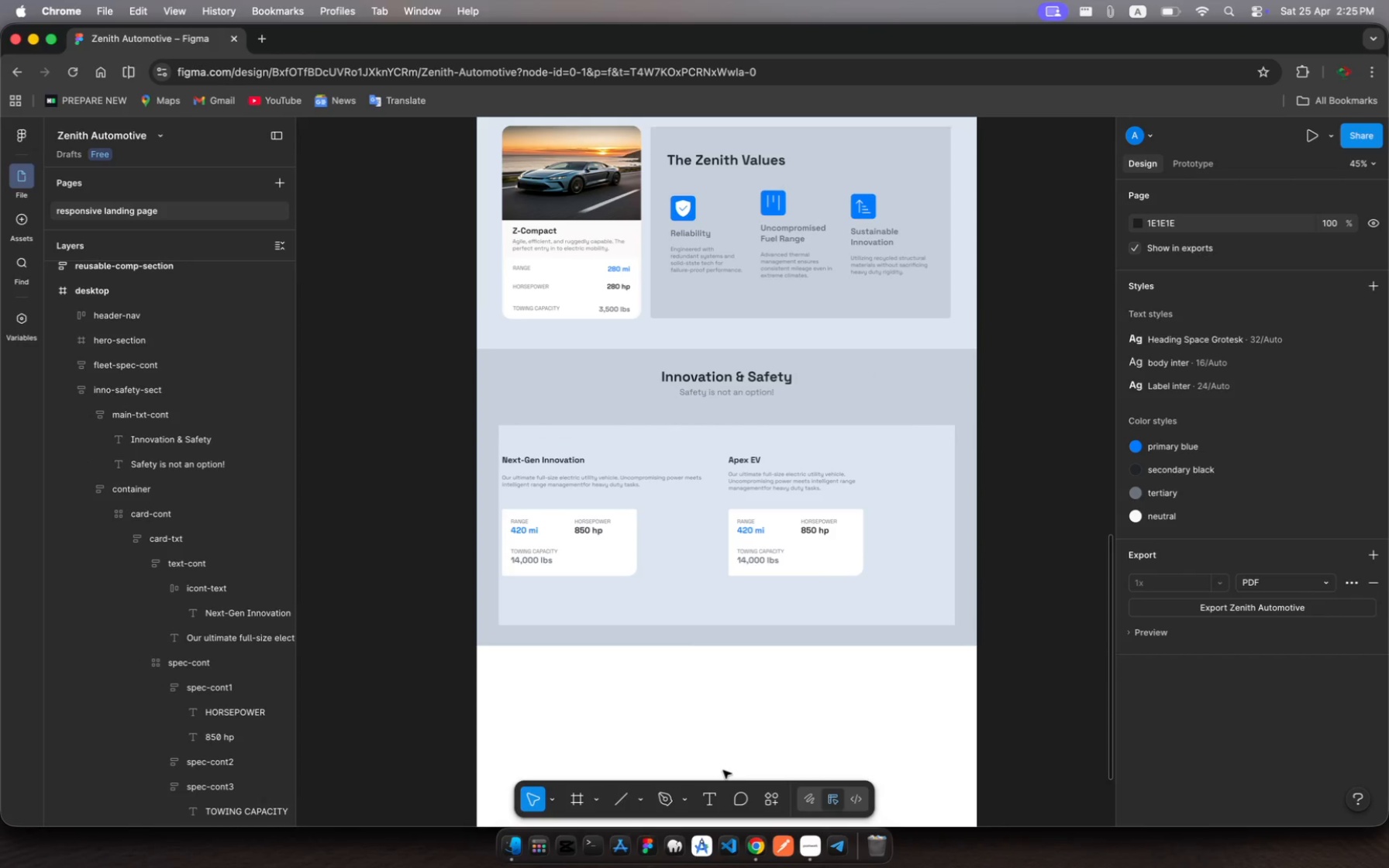 
wait(5.88)
 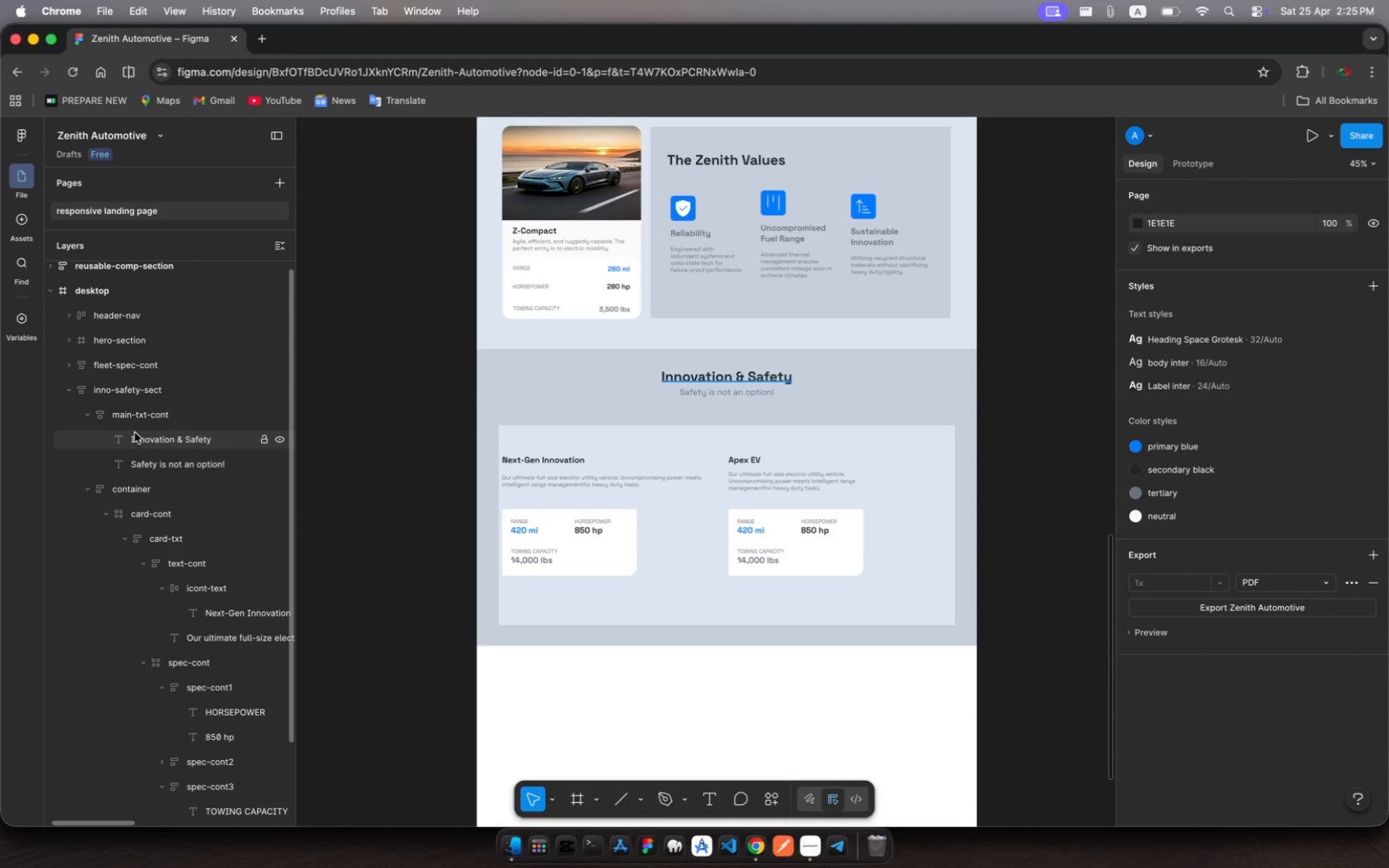 
left_click([536, 460])
 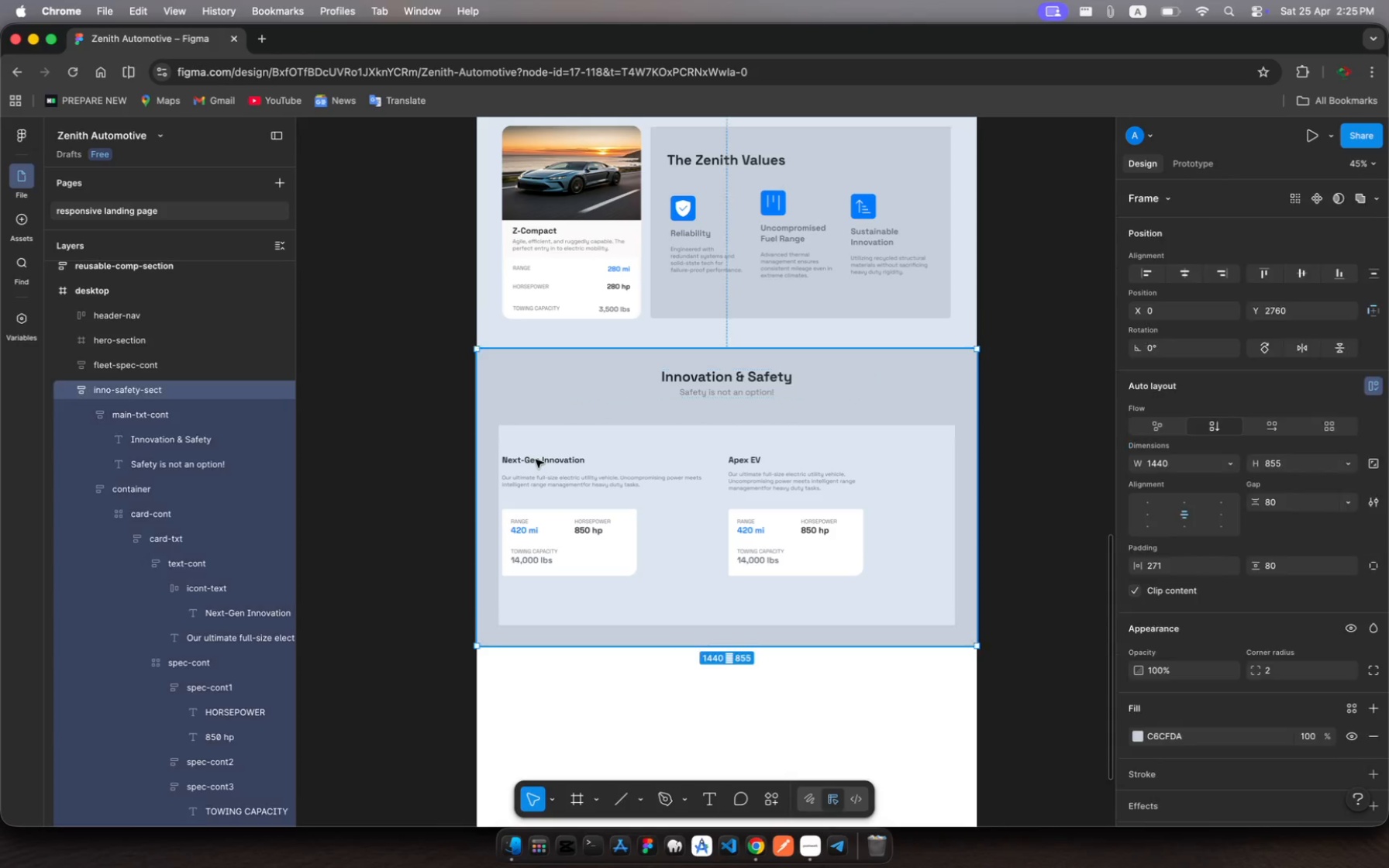 
left_click([536, 460])
 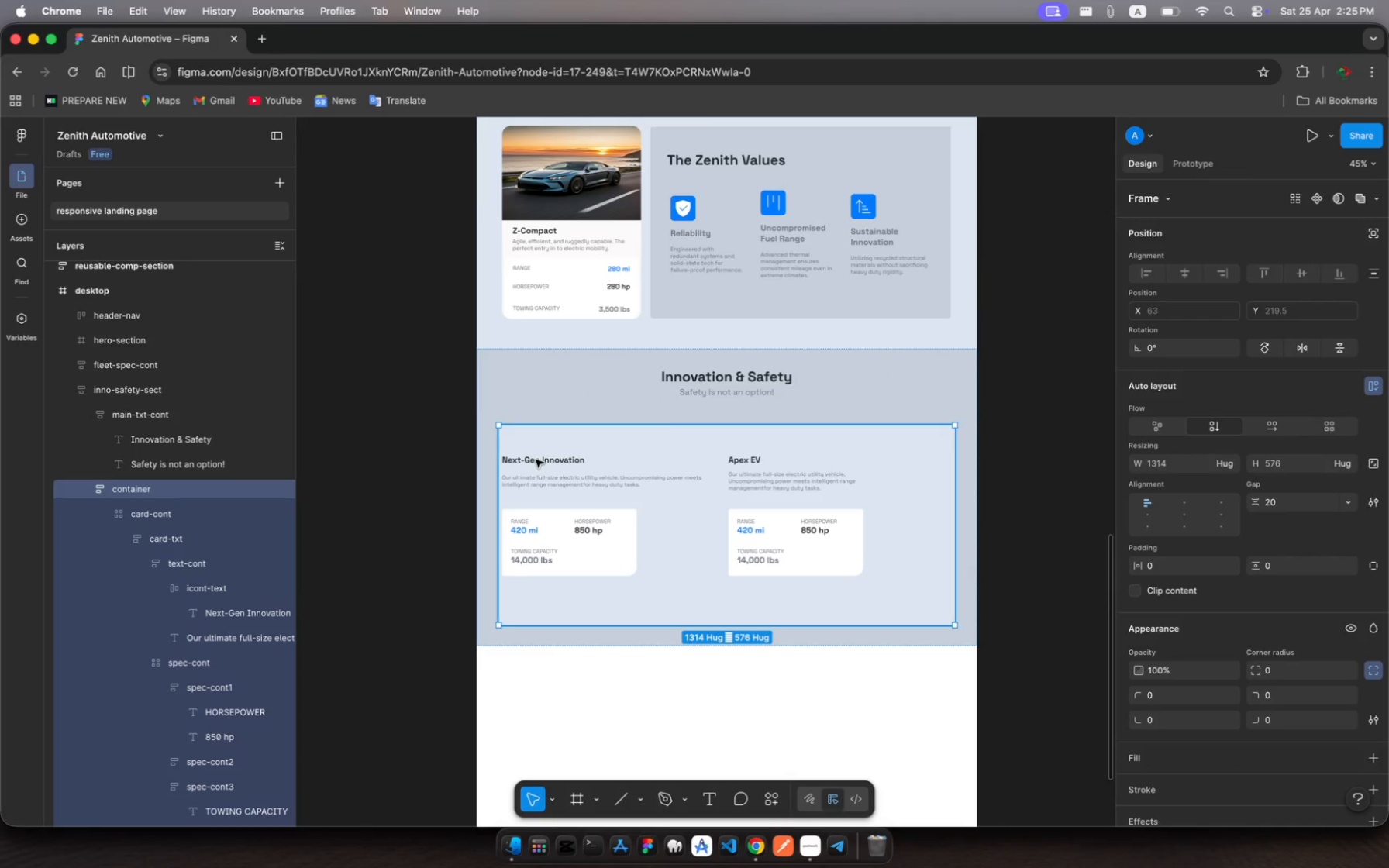 
left_click([536, 460])
 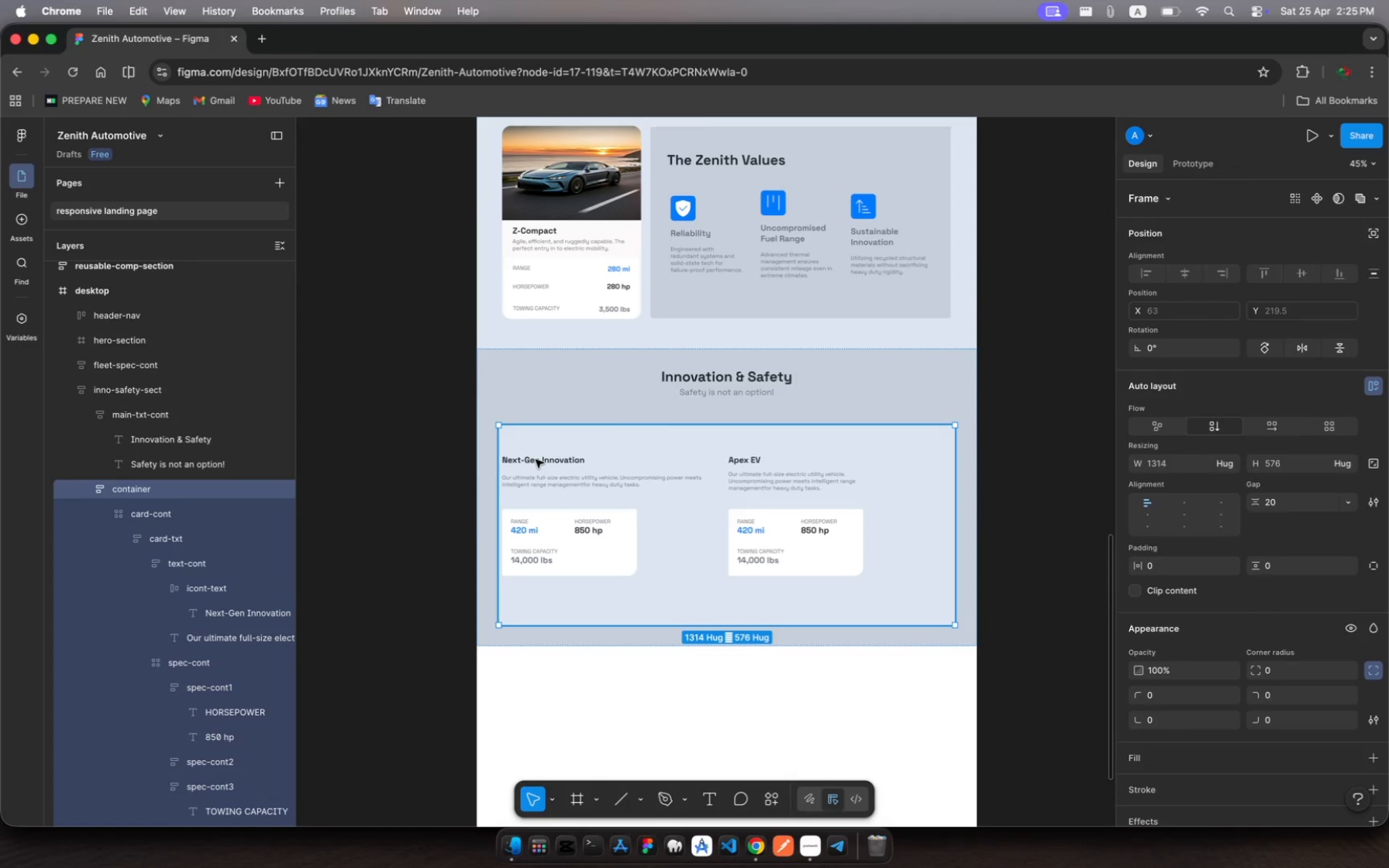 
left_click([536, 460])
 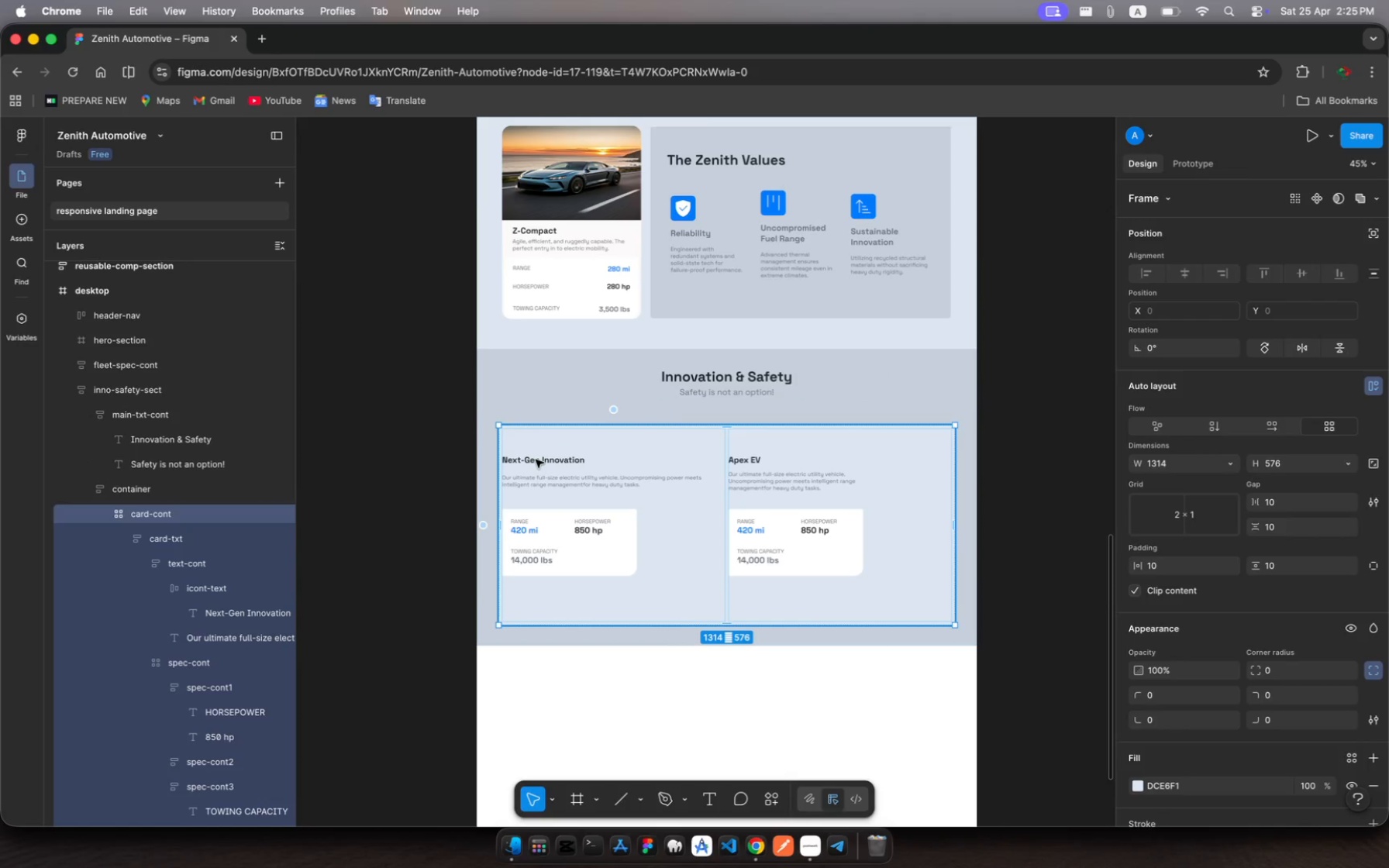 
double_click([536, 460])
 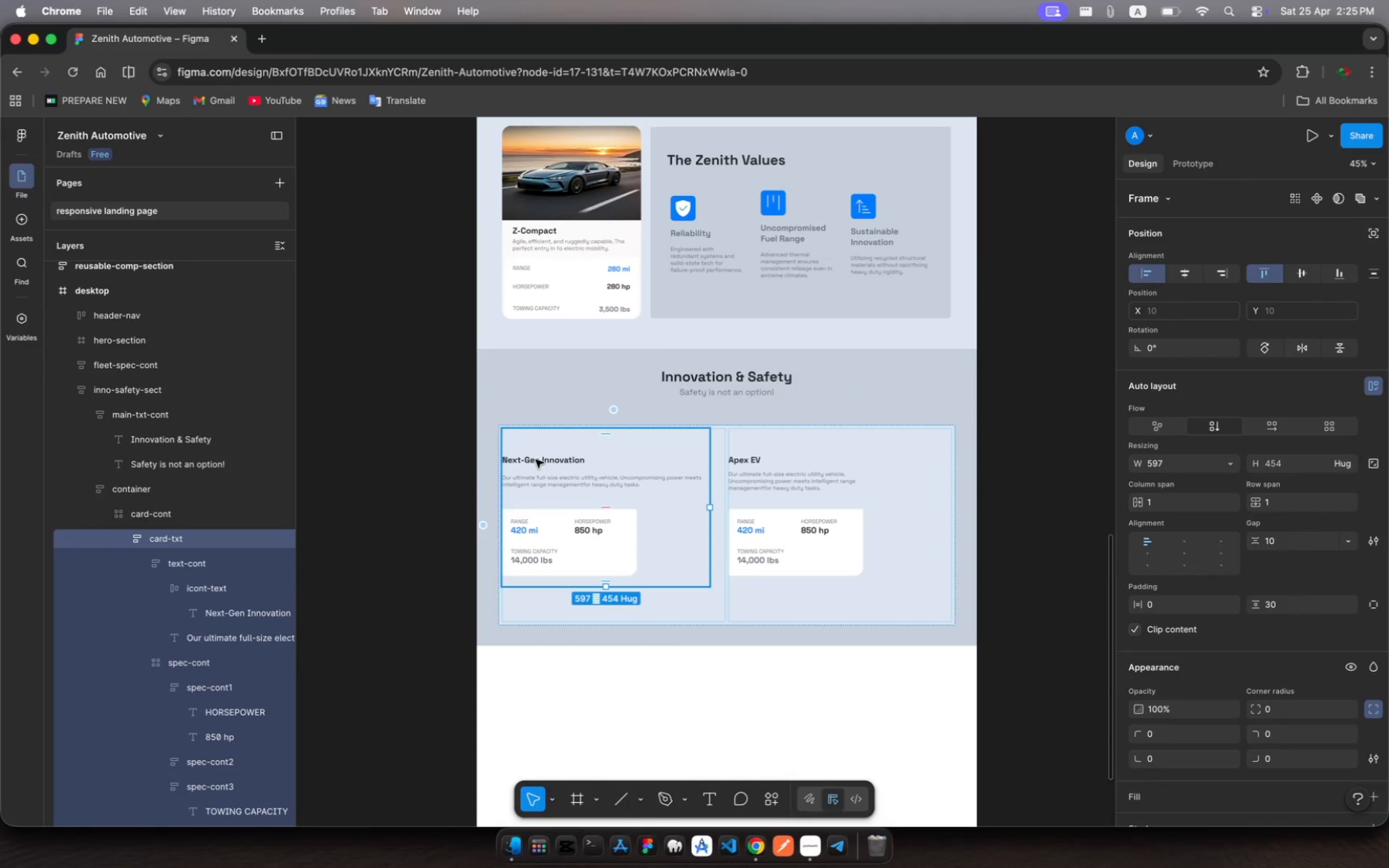 
double_click([536, 460])
 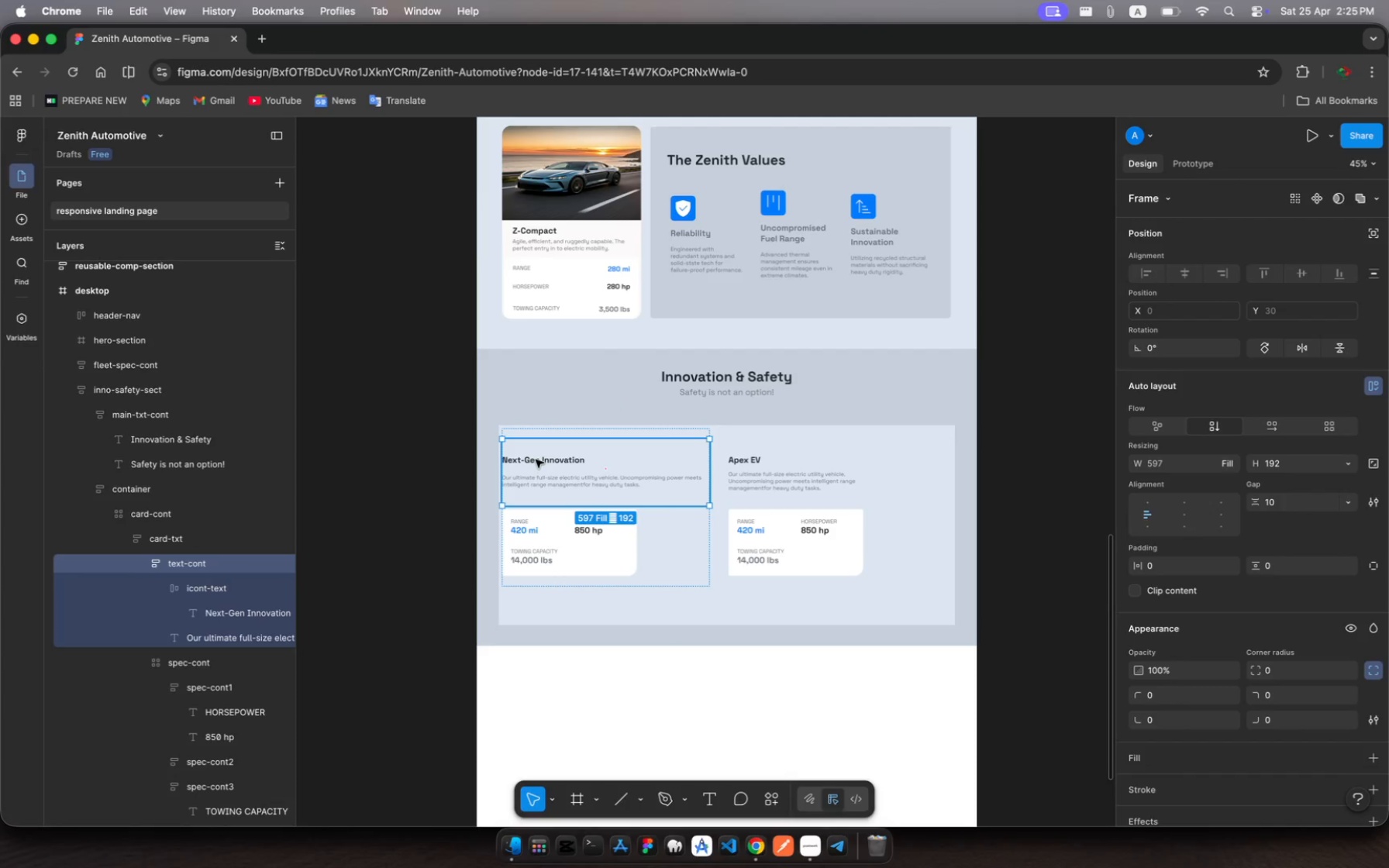 
double_click([536, 460])
 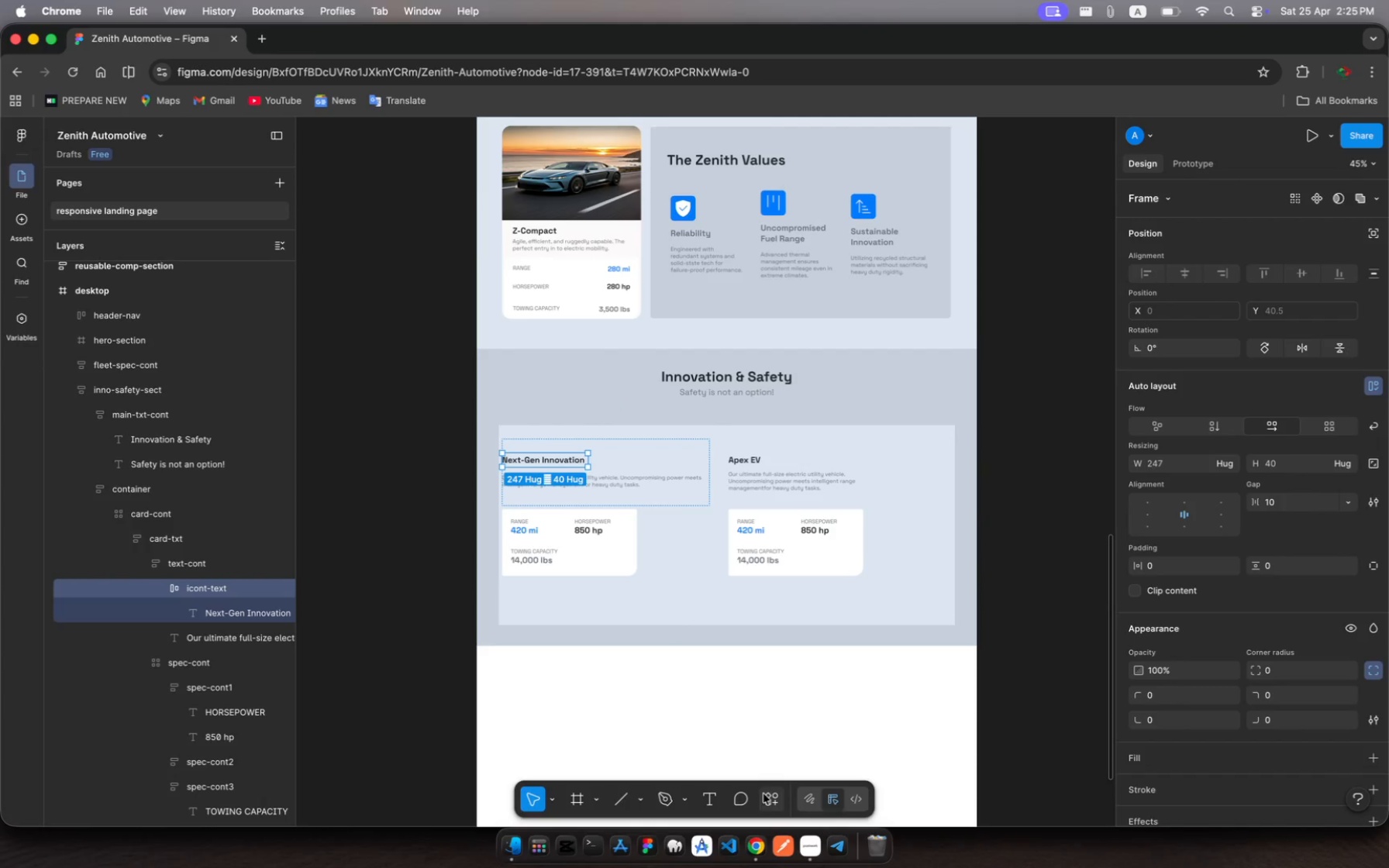 
left_click([766, 802])
 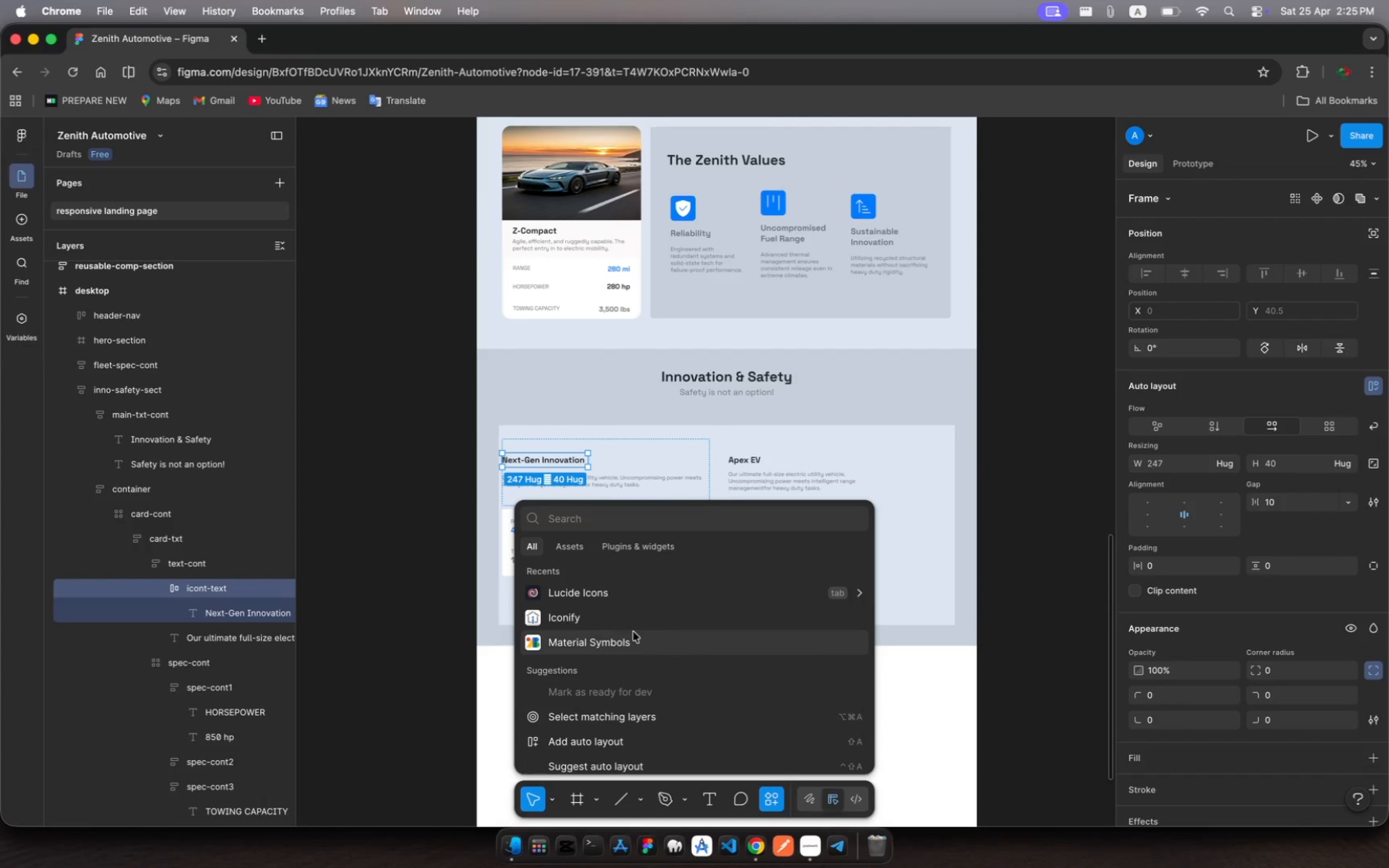 
left_click([623, 611])
 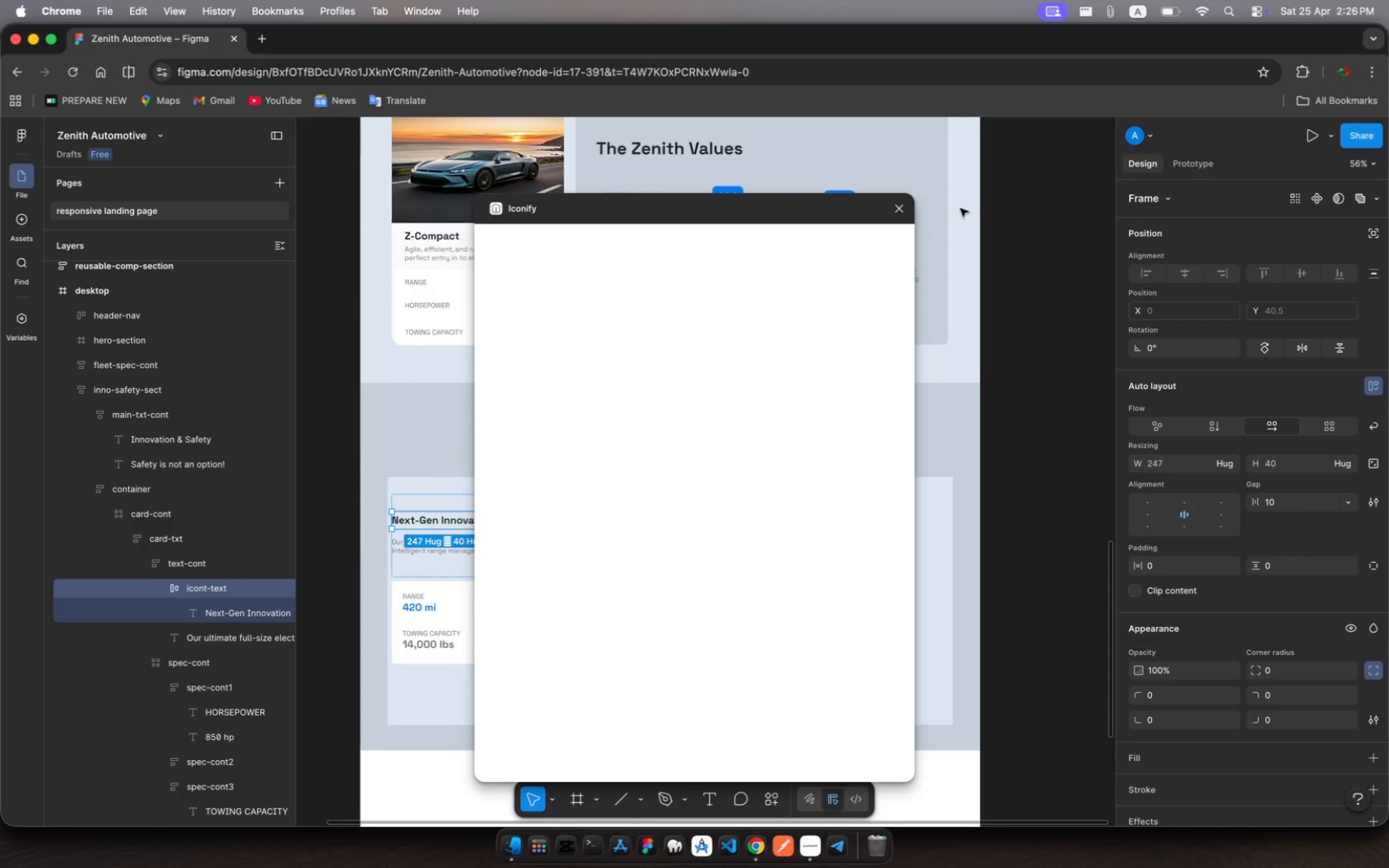 
wait(14.06)
 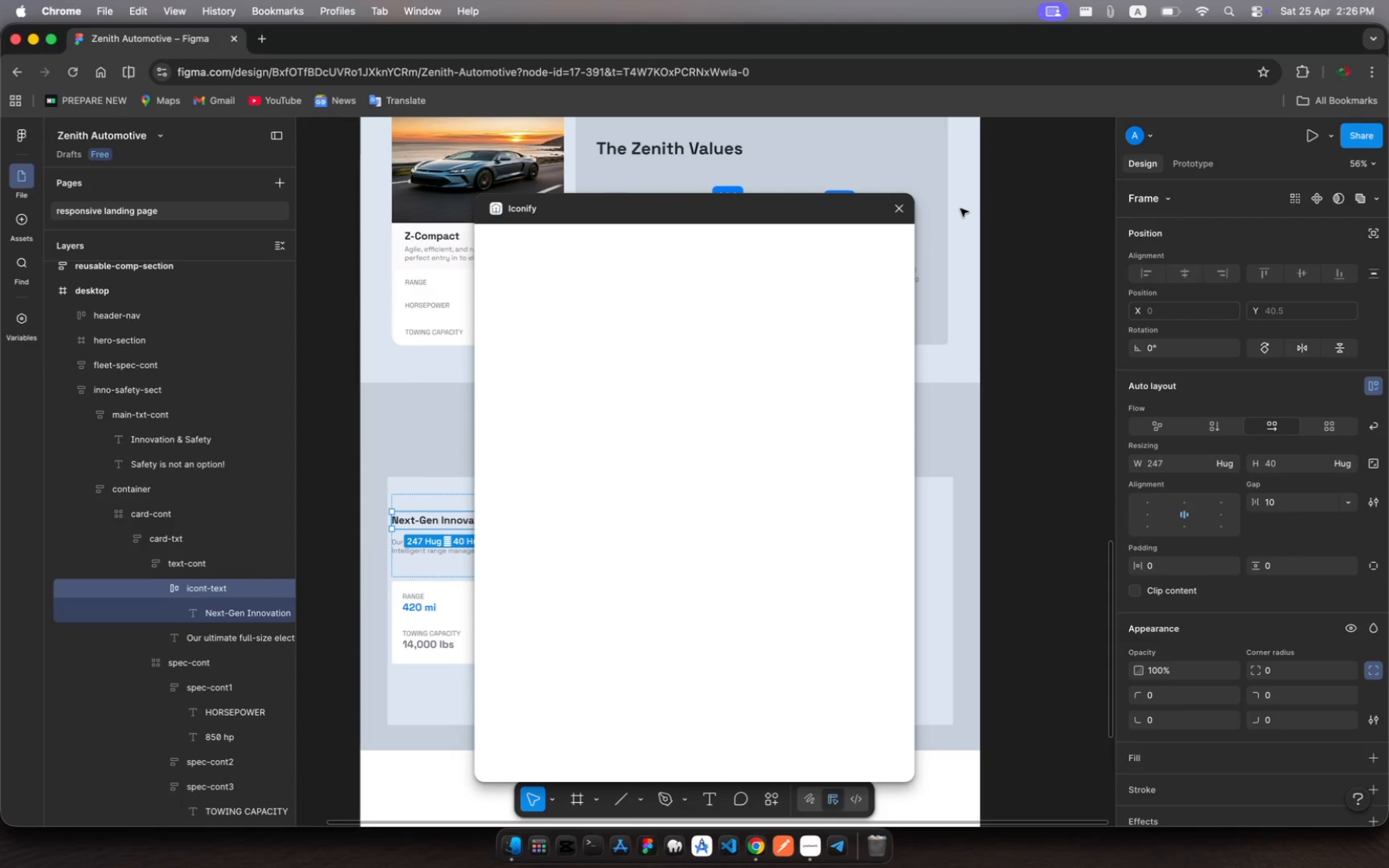 
left_click([903, 212])
 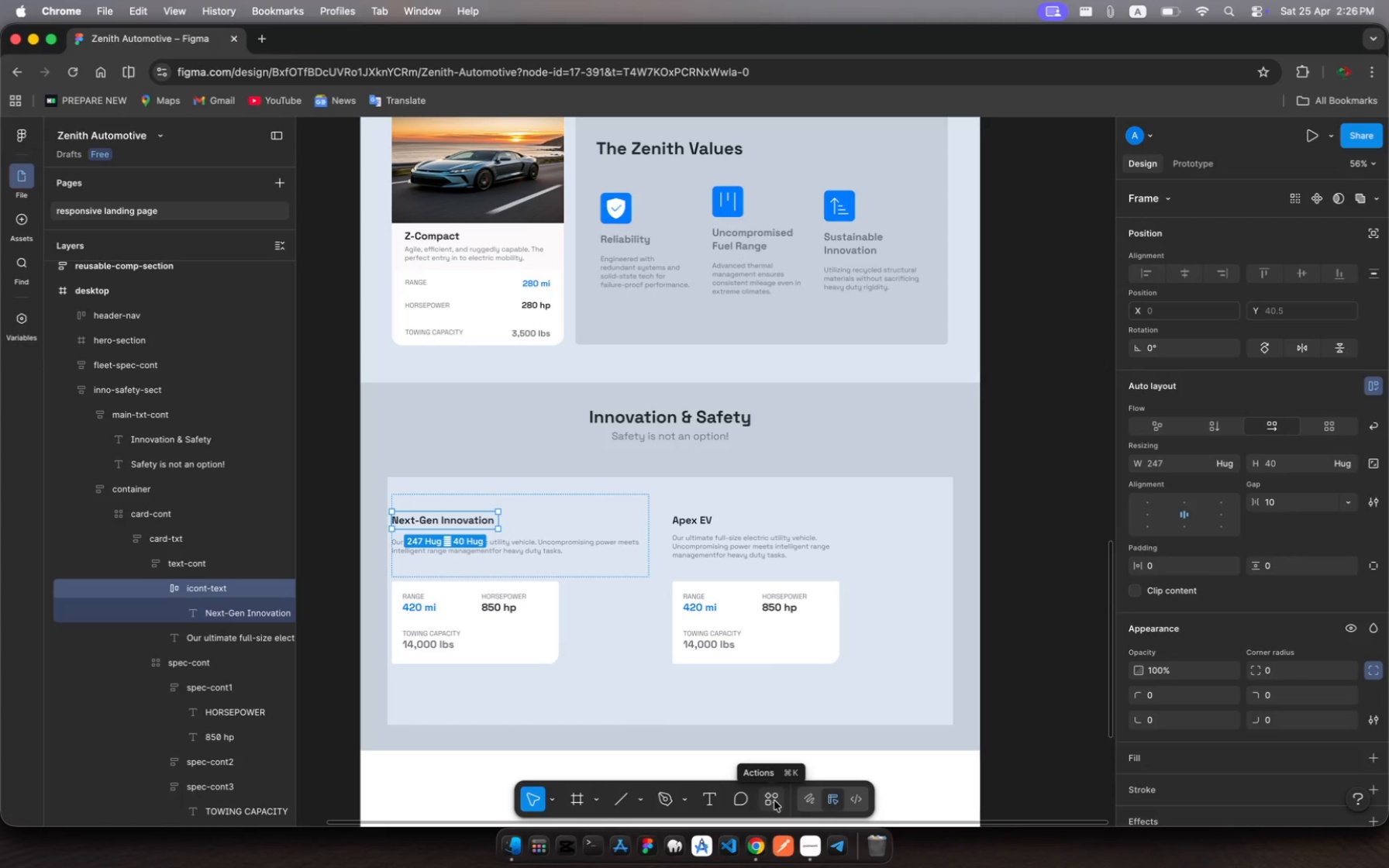 
left_click([774, 801])
 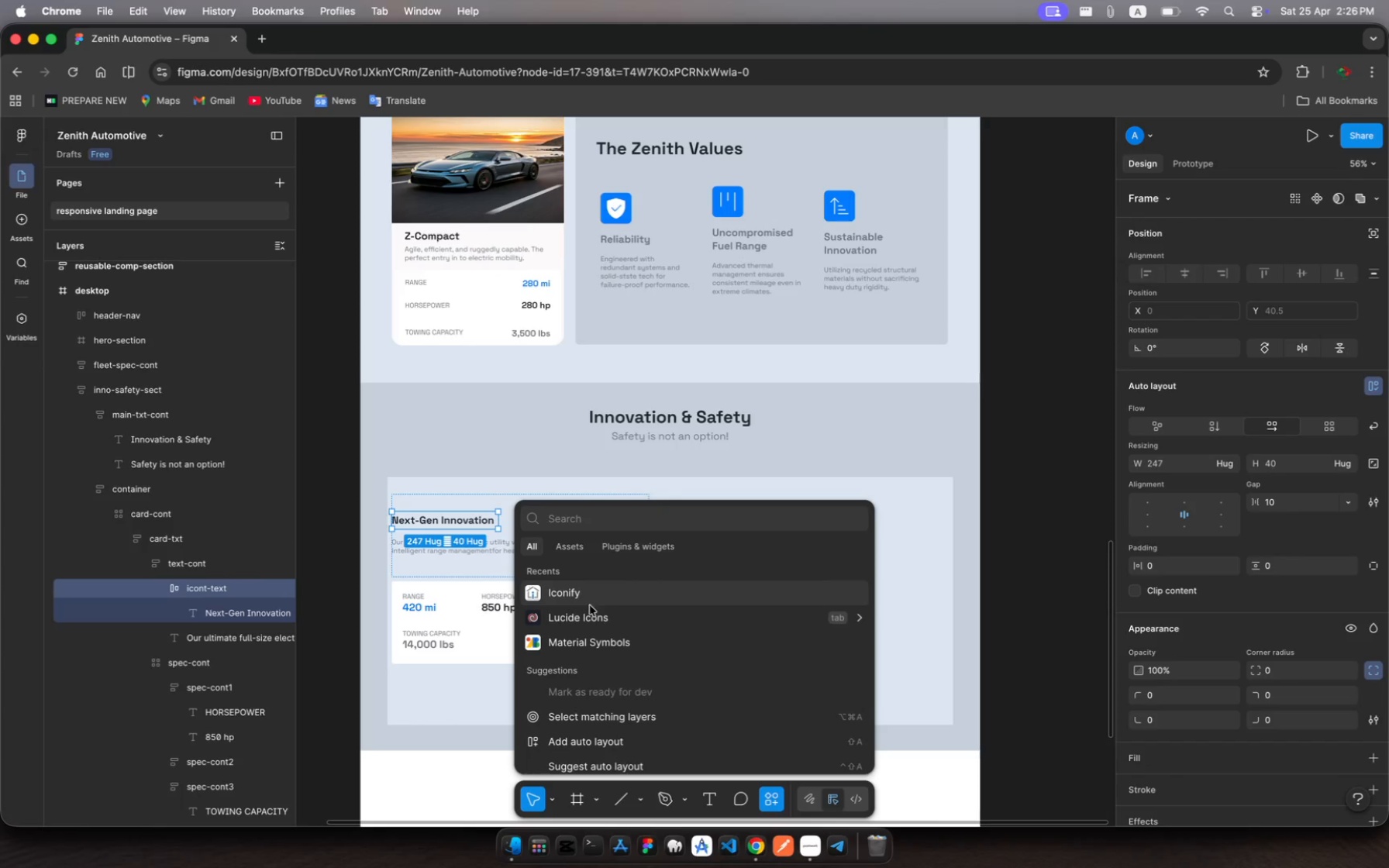 
left_click([591, 608])
 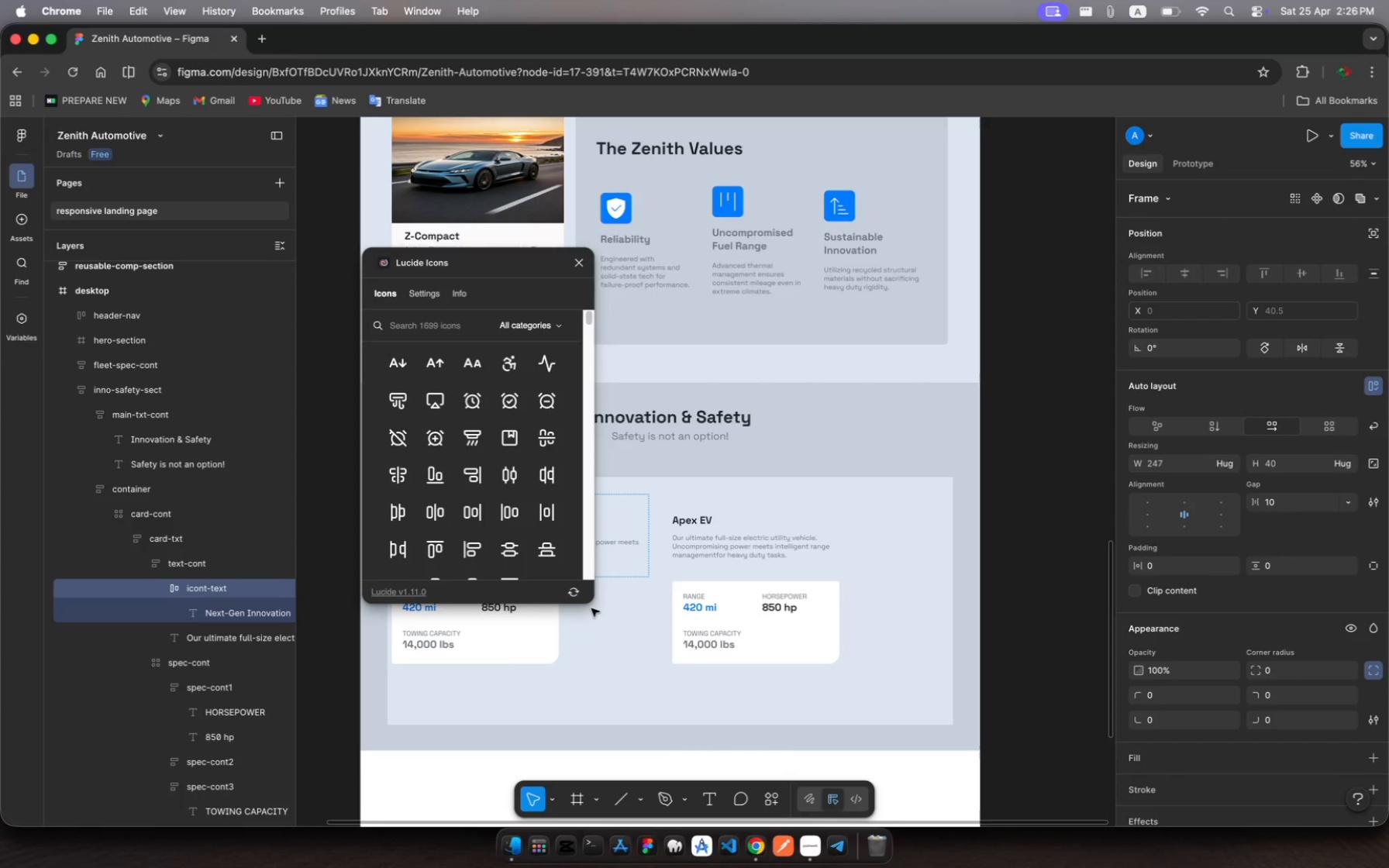 
wait(7.13)
 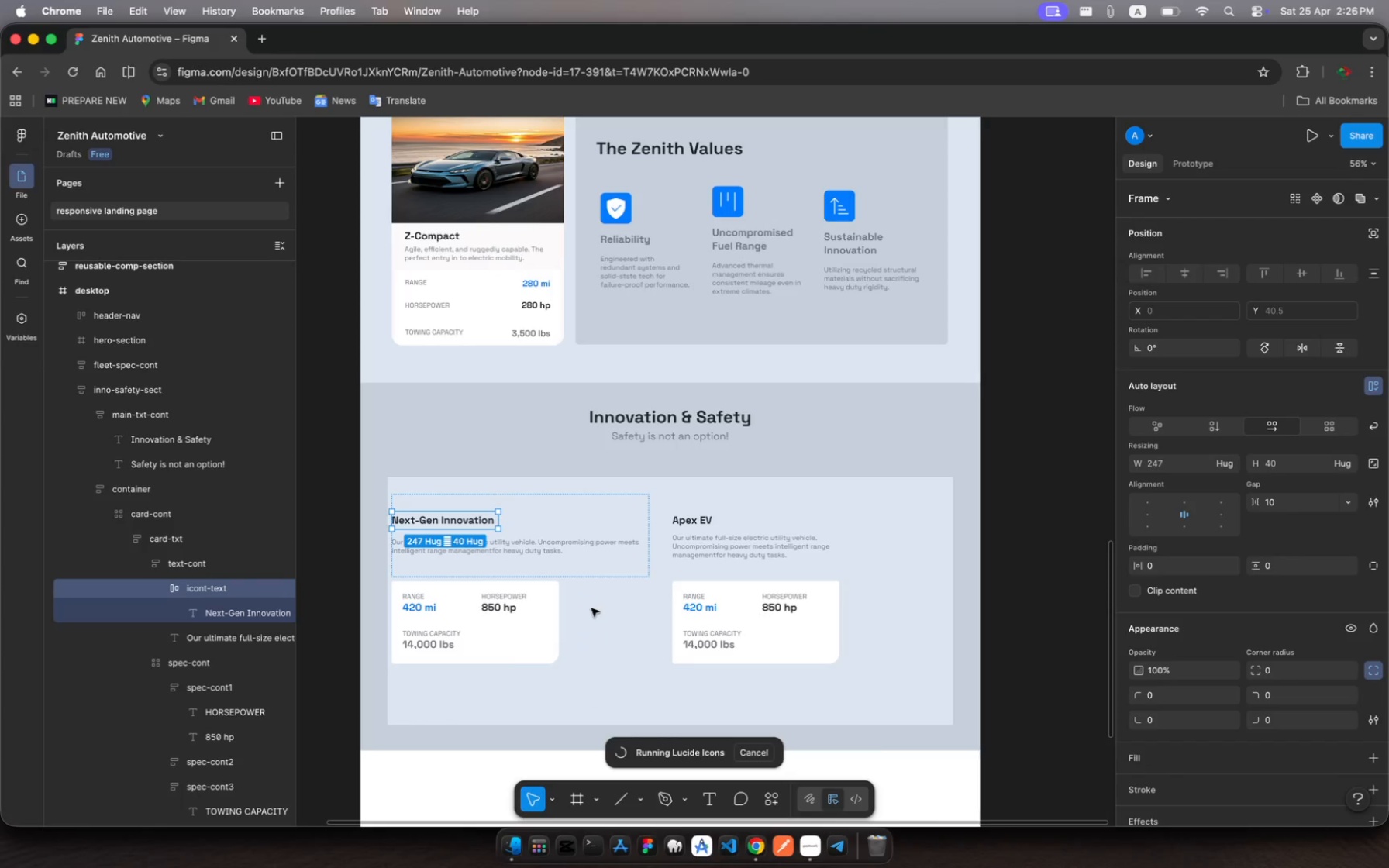 
left_click([438, 329])
 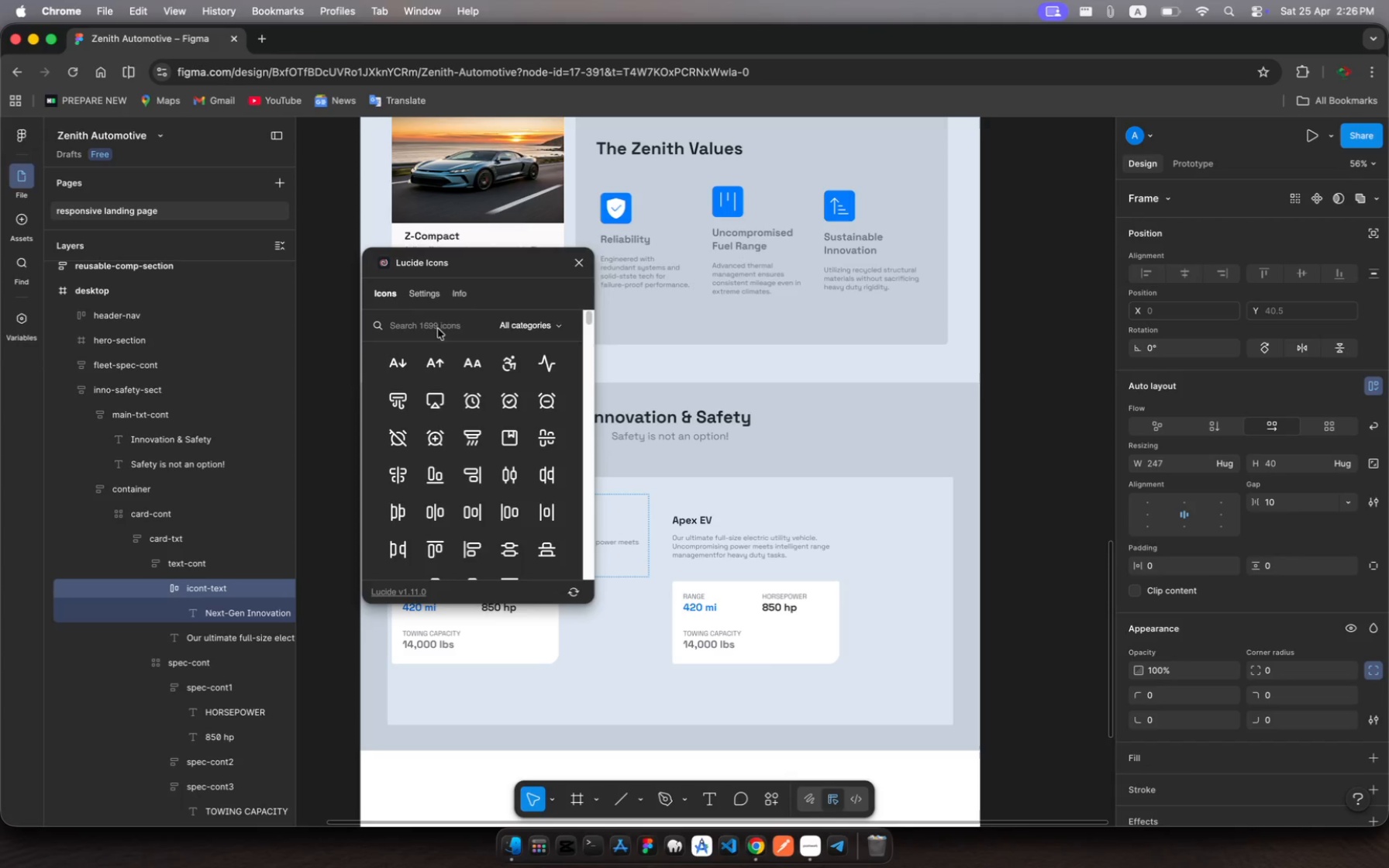 
type(batt)
 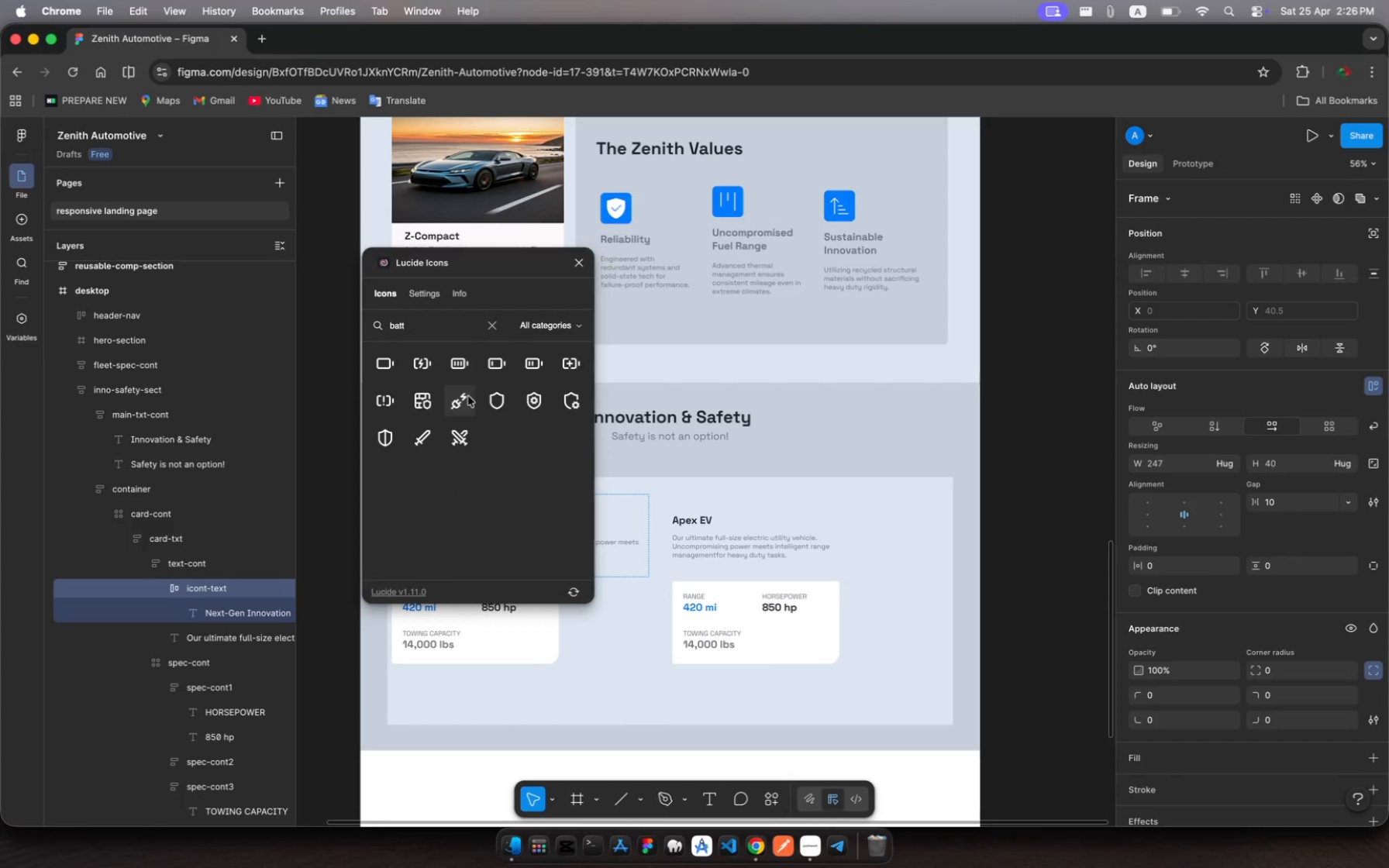 
left_click([463, 402])
 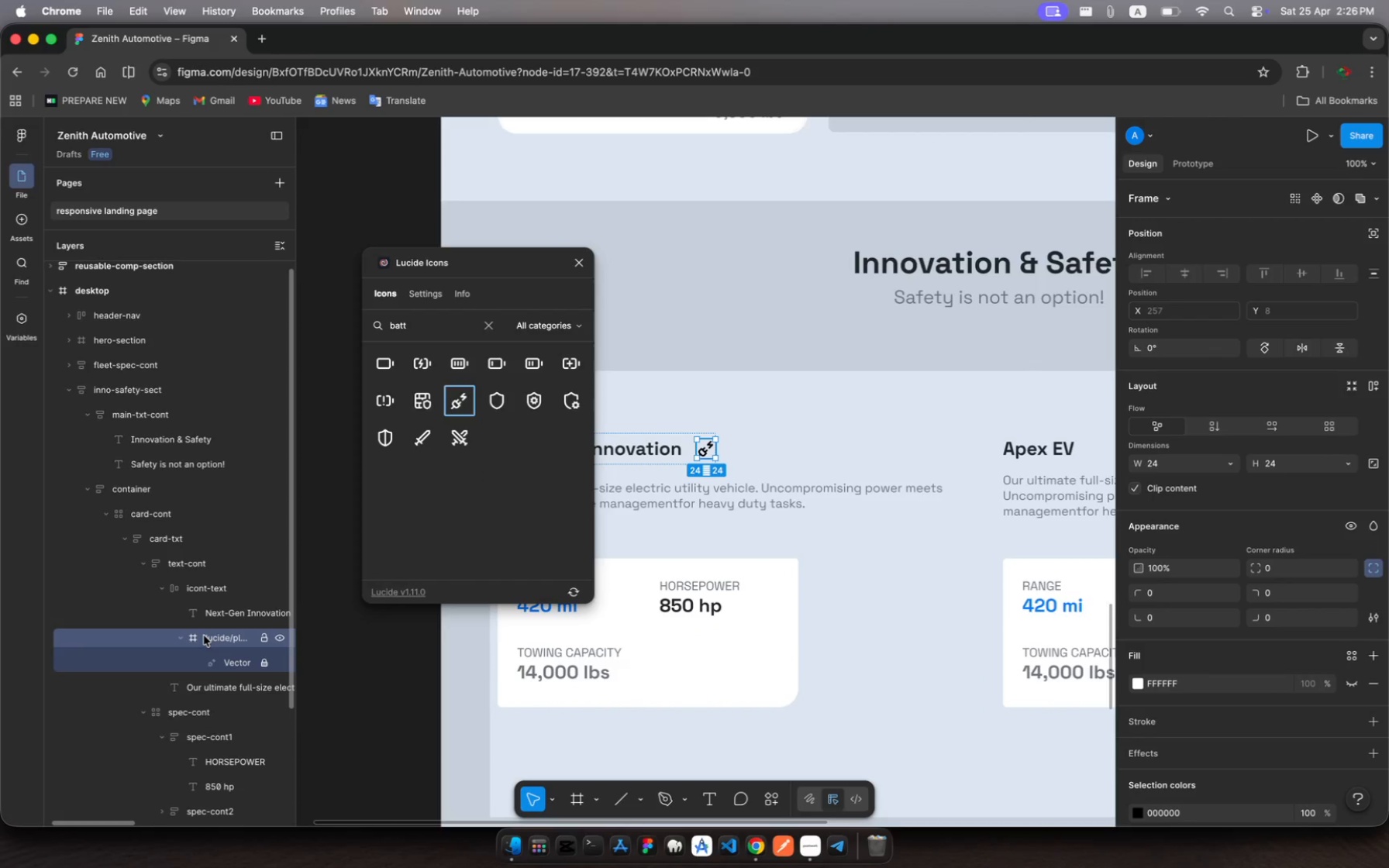 
wait(5.69)
 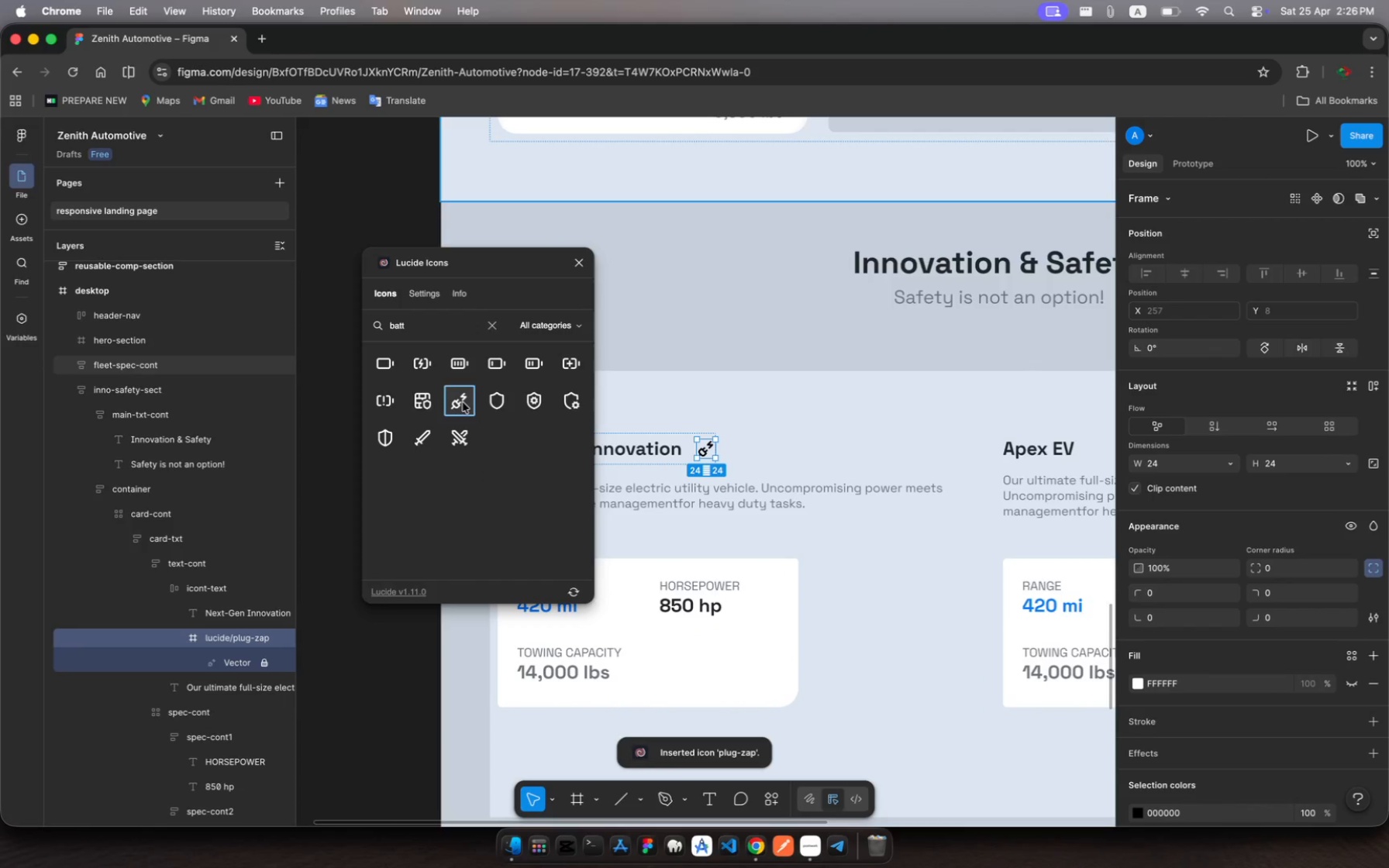 
left_click_drag(start_coordinate=[204, 636], to_coordinate=[215, 603])
 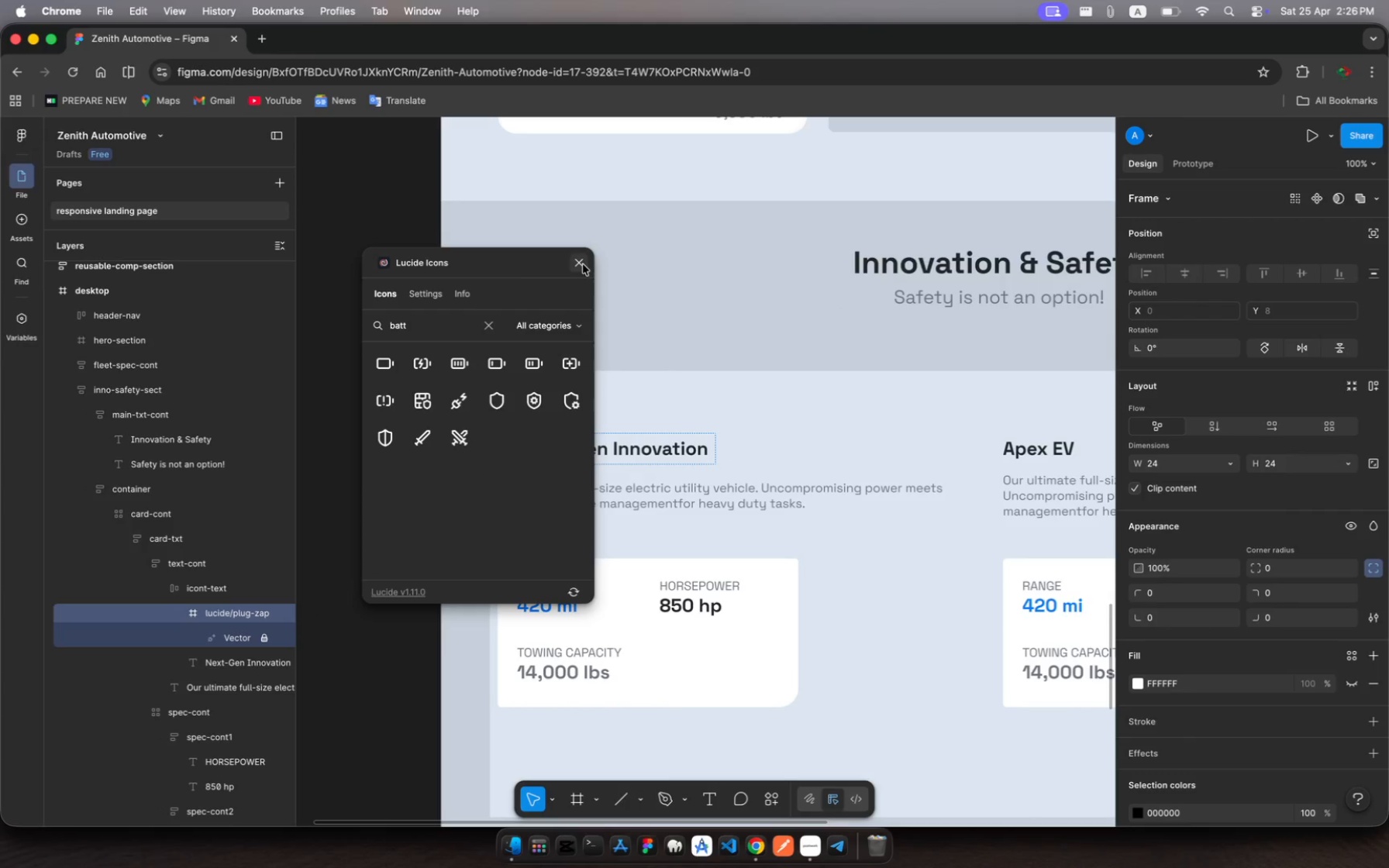 
left_click([582, 264])
 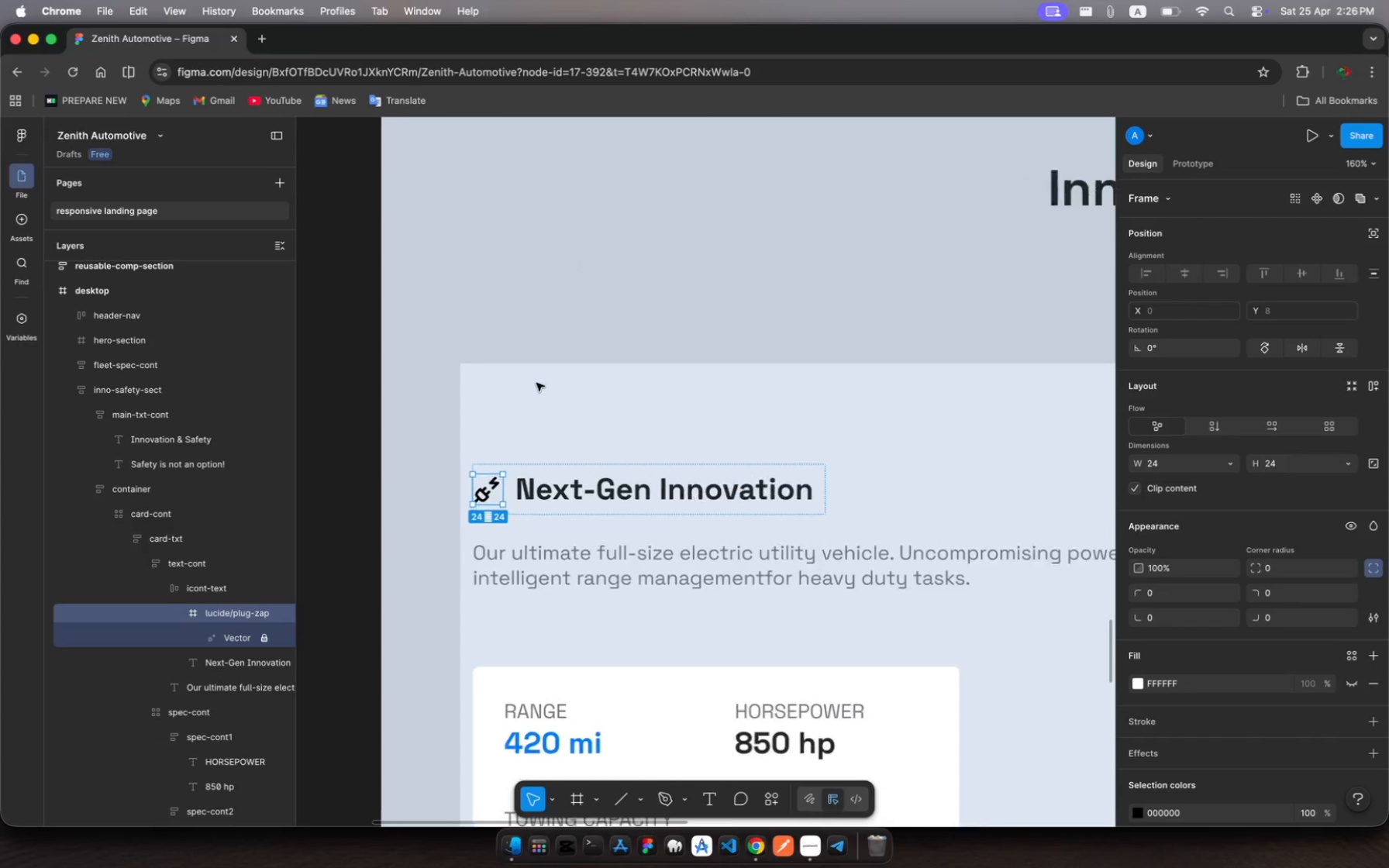 
scroll: coordinate [1212, 622], scroll_direction: down, amount: 60.0
 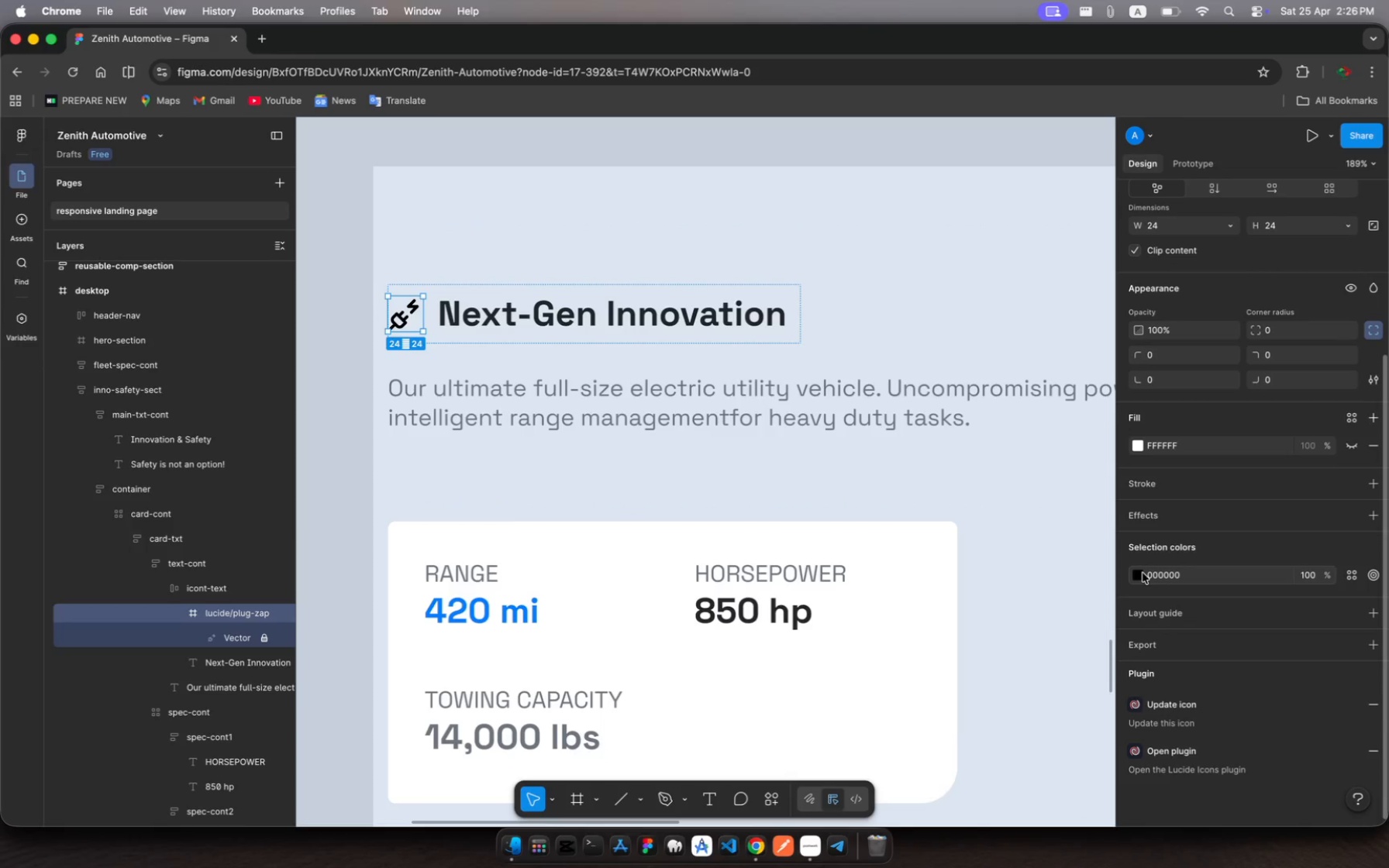 
left_click([1143, 573])
 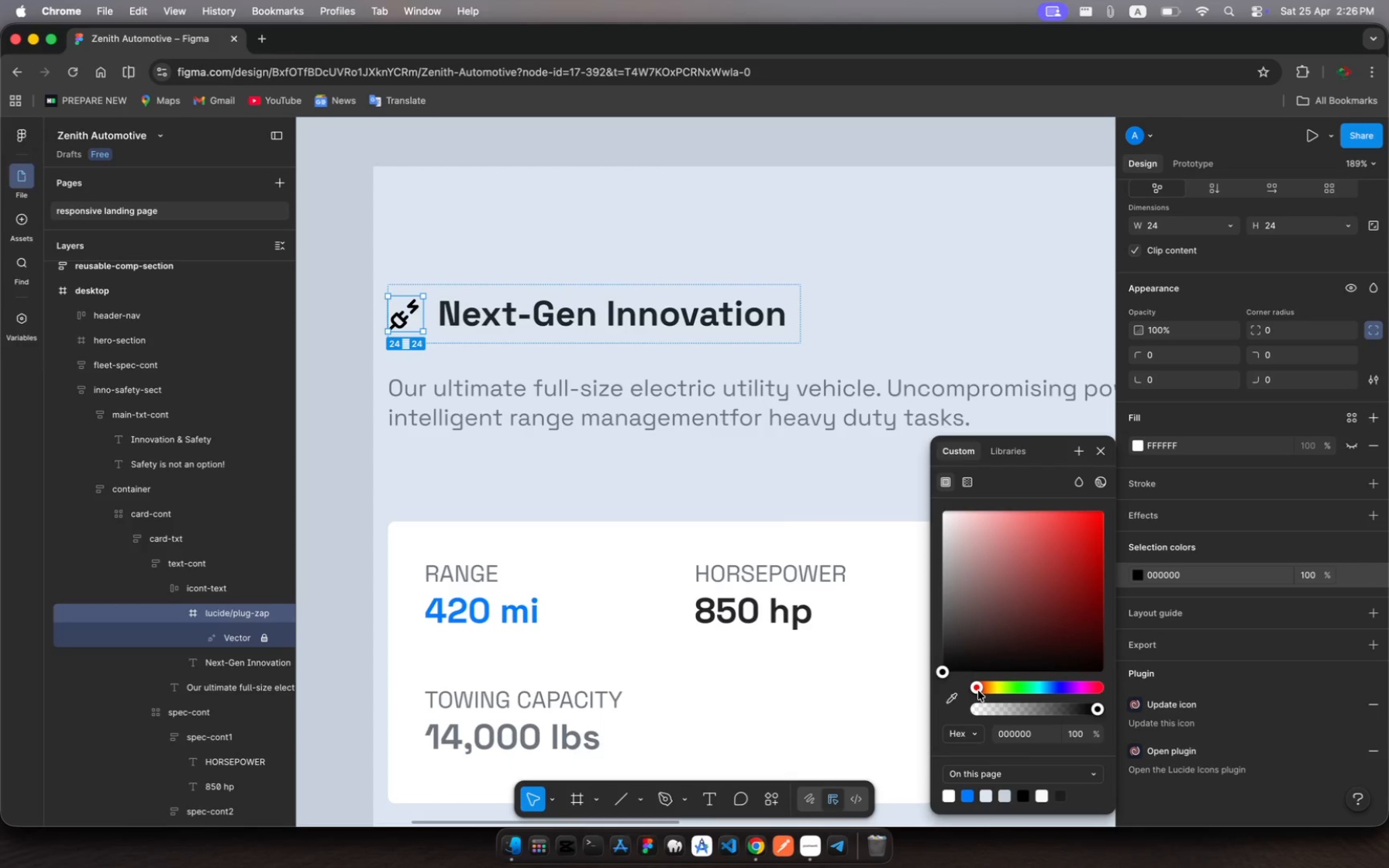 
left_click_drag(start_coordinate=[978, 691], to_coordinate=[1043, 691])
 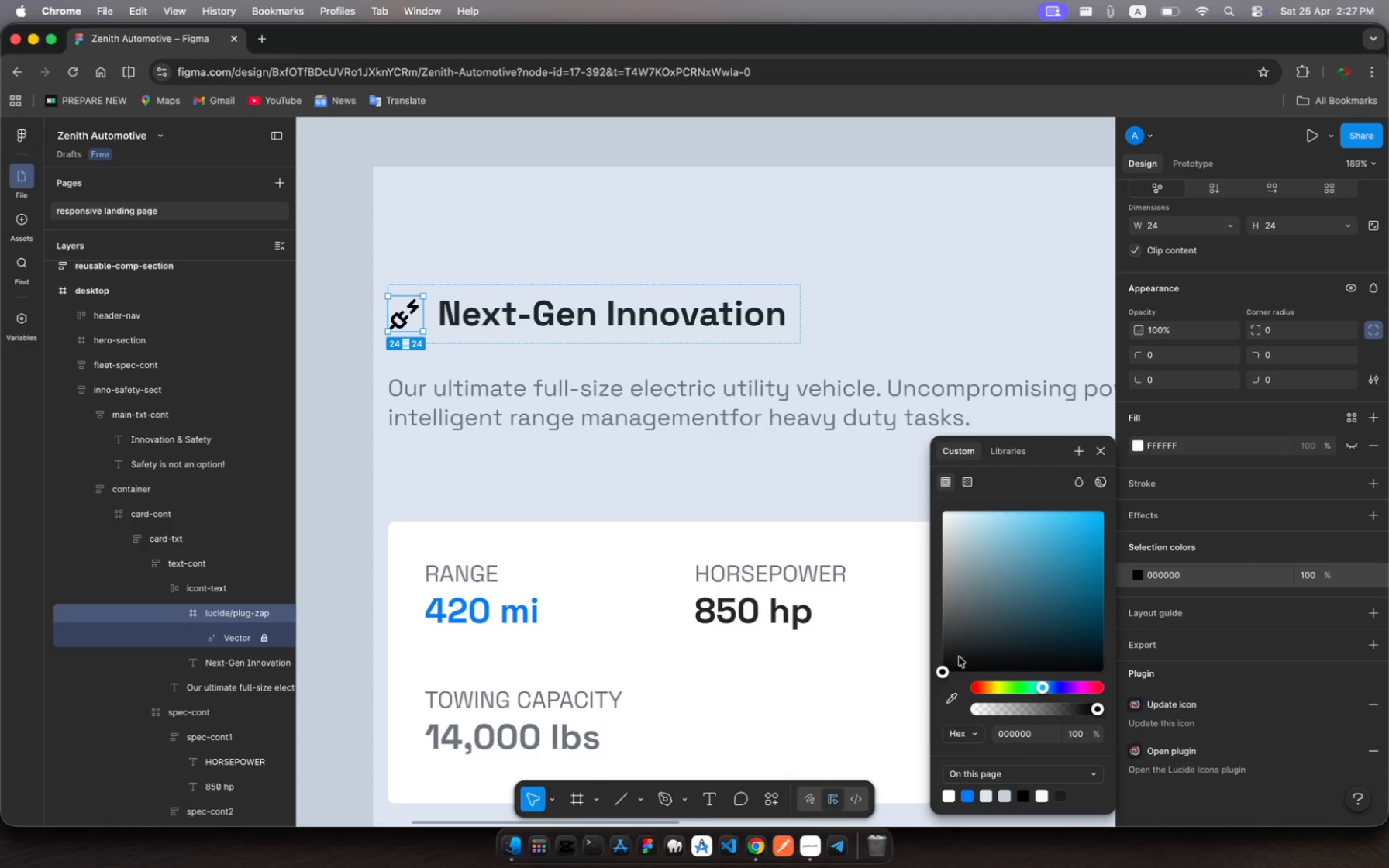 
wait(6.55)
 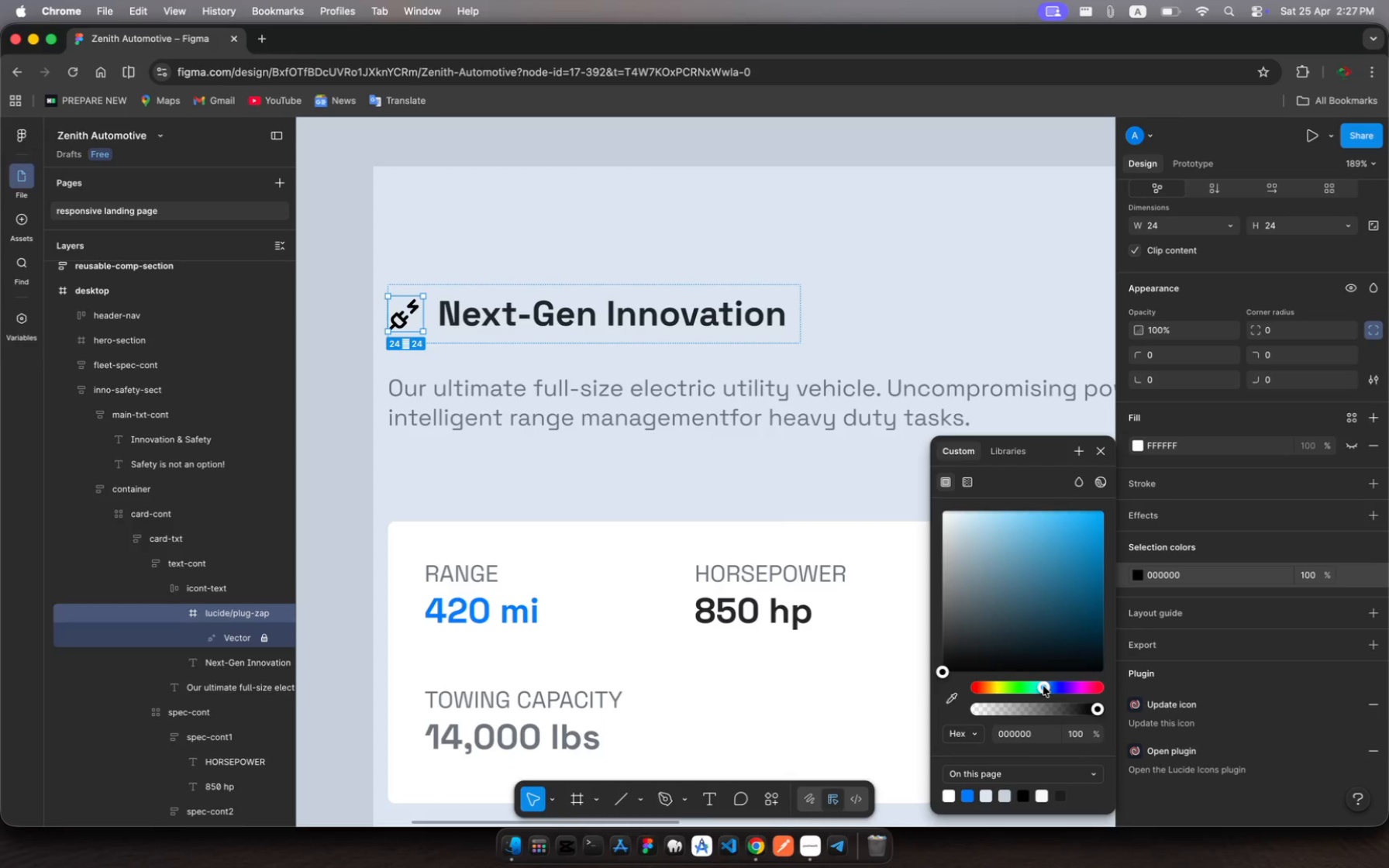 
left_click_drag(start_coordinate=[943, 673], to_coordinate=[1174, 465])
 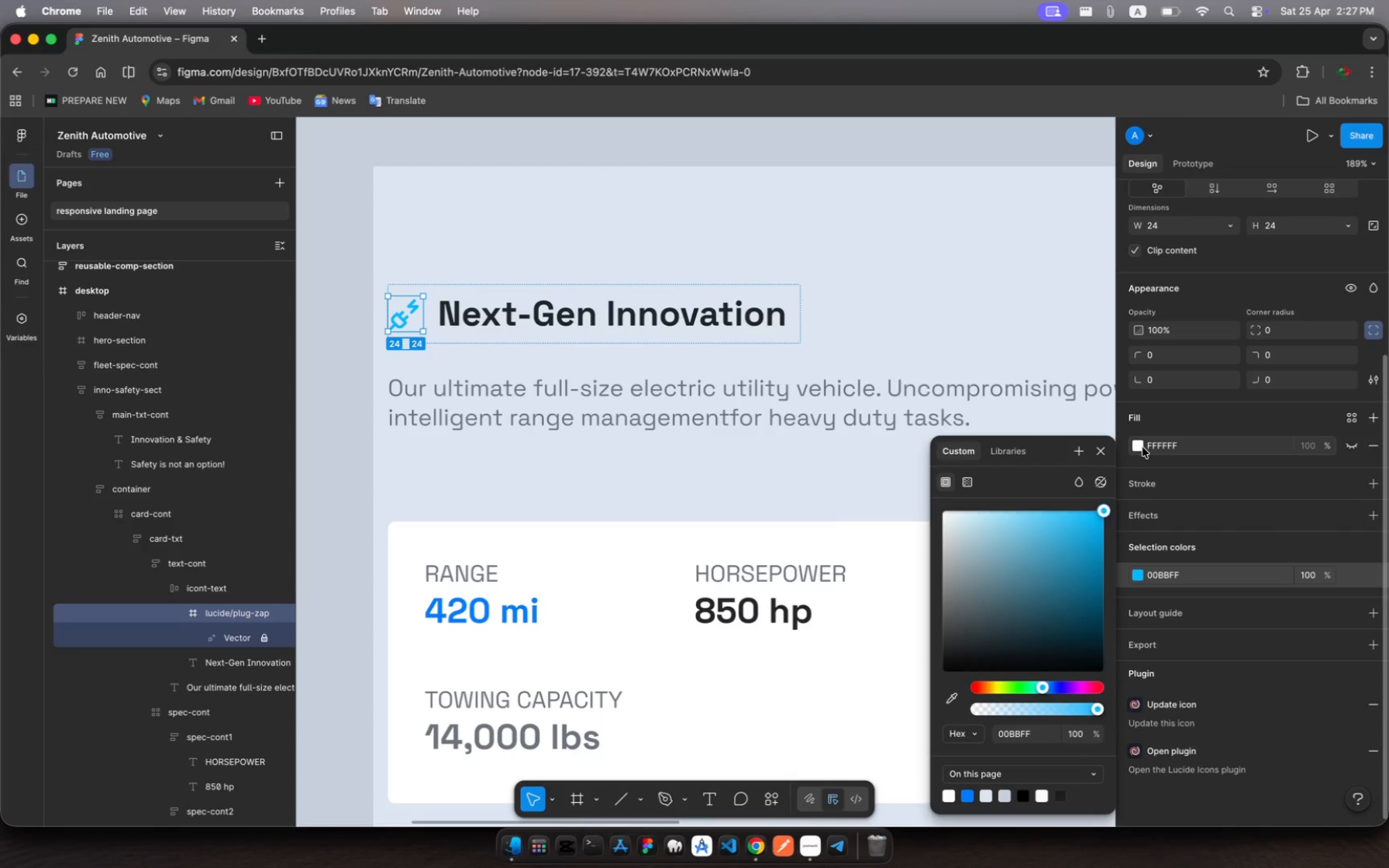 
wait(6.82)
 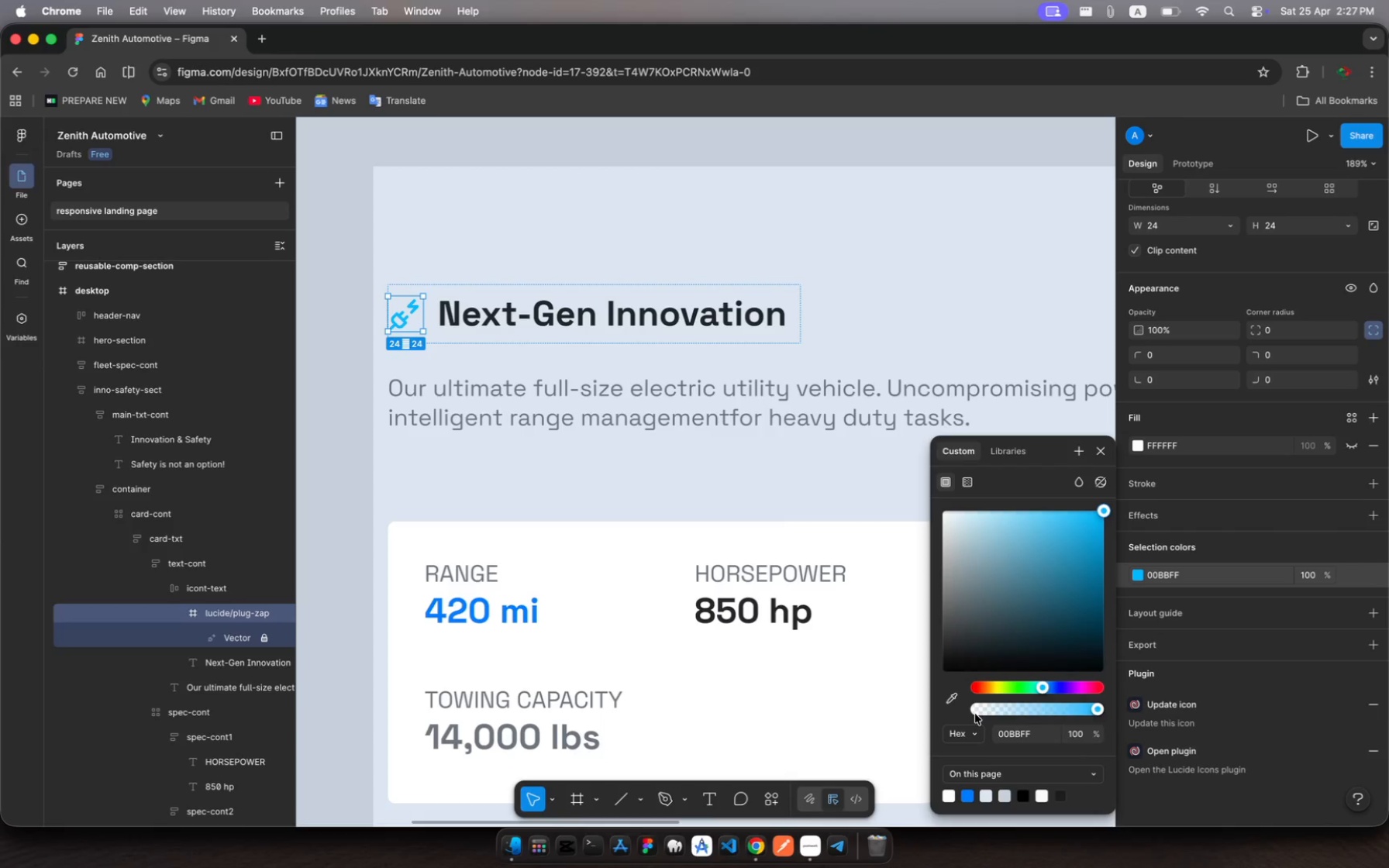 
left_click([1140, 445])
 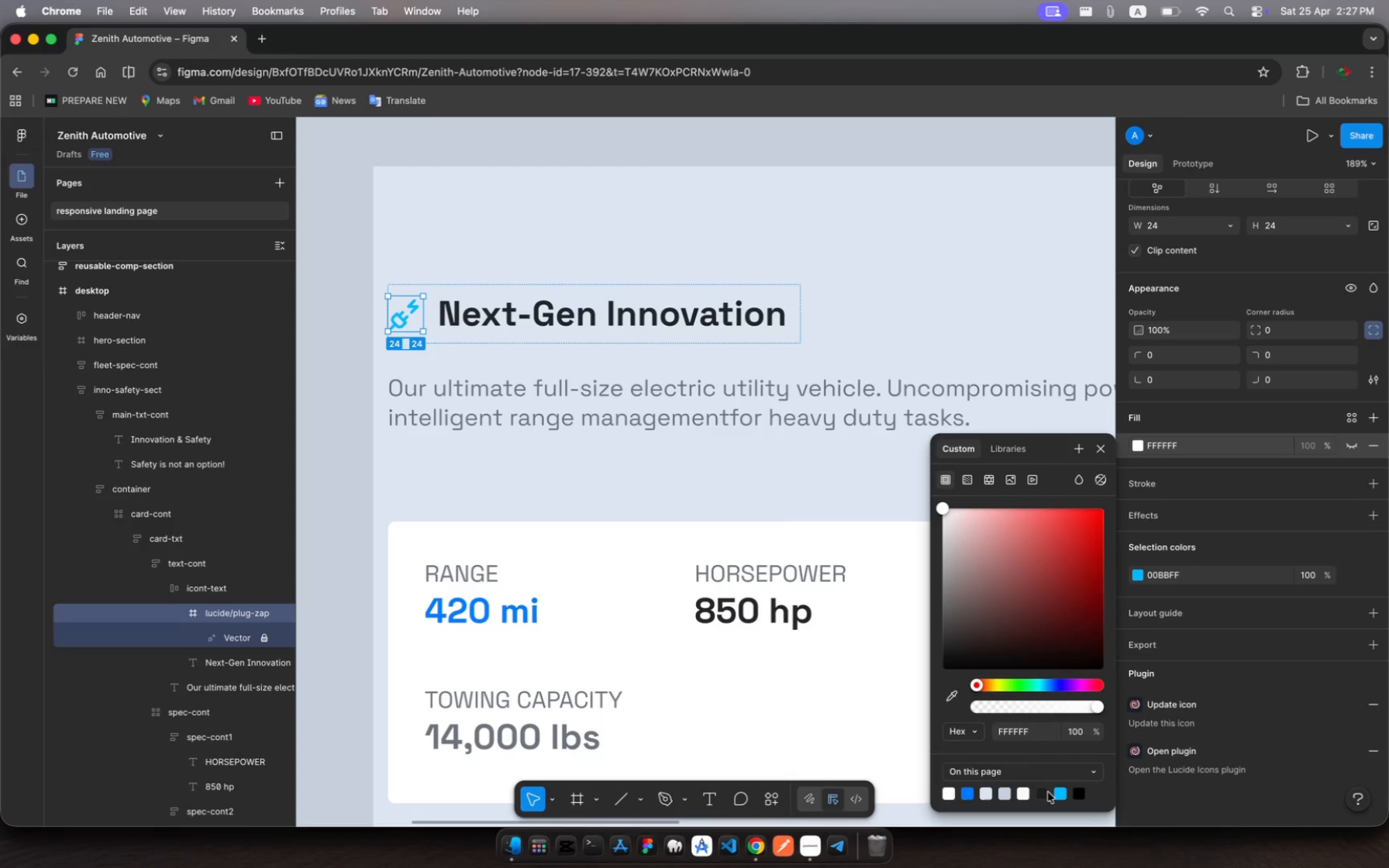 
left_click([1046, 794])
 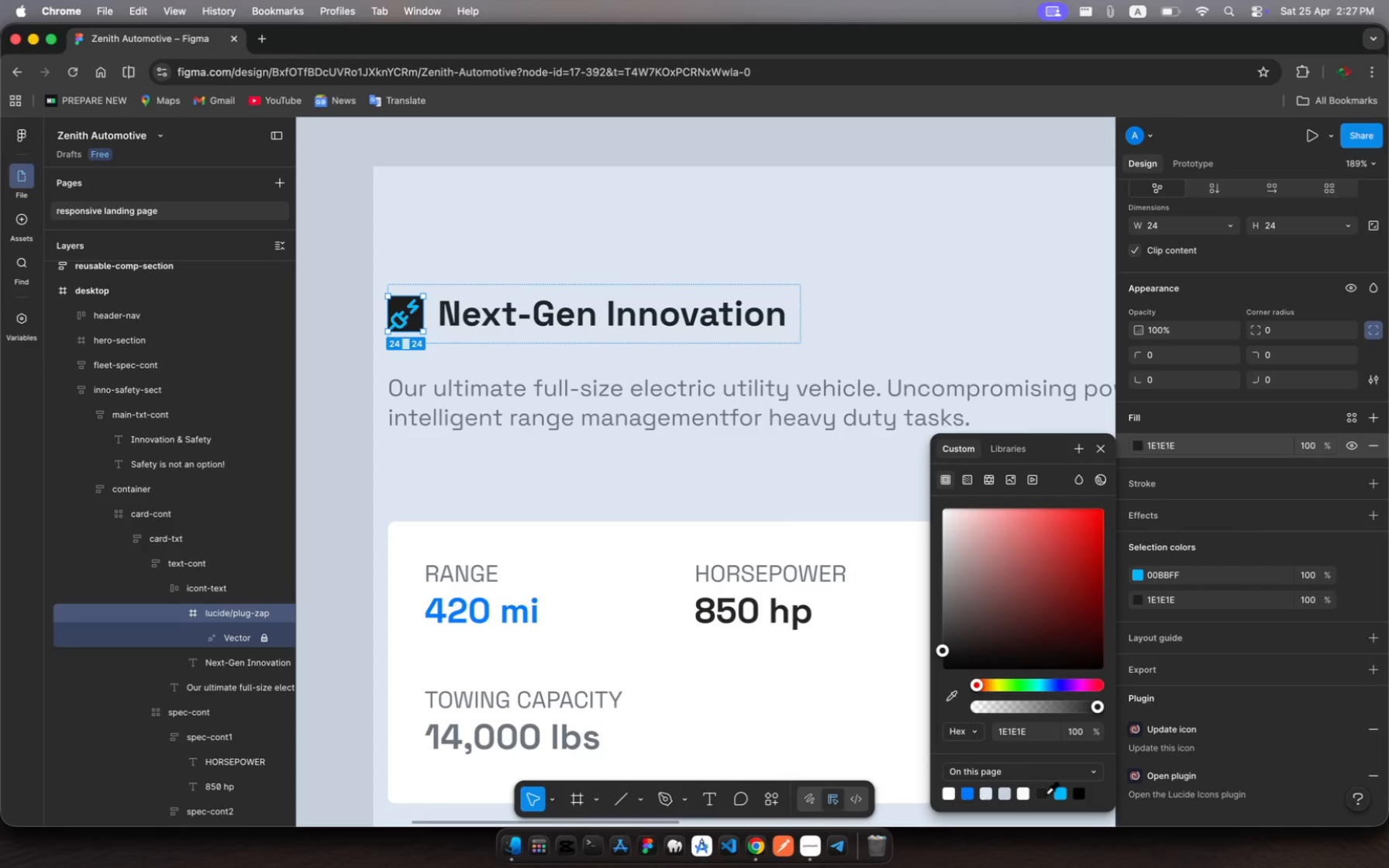 
wait(5.85)
 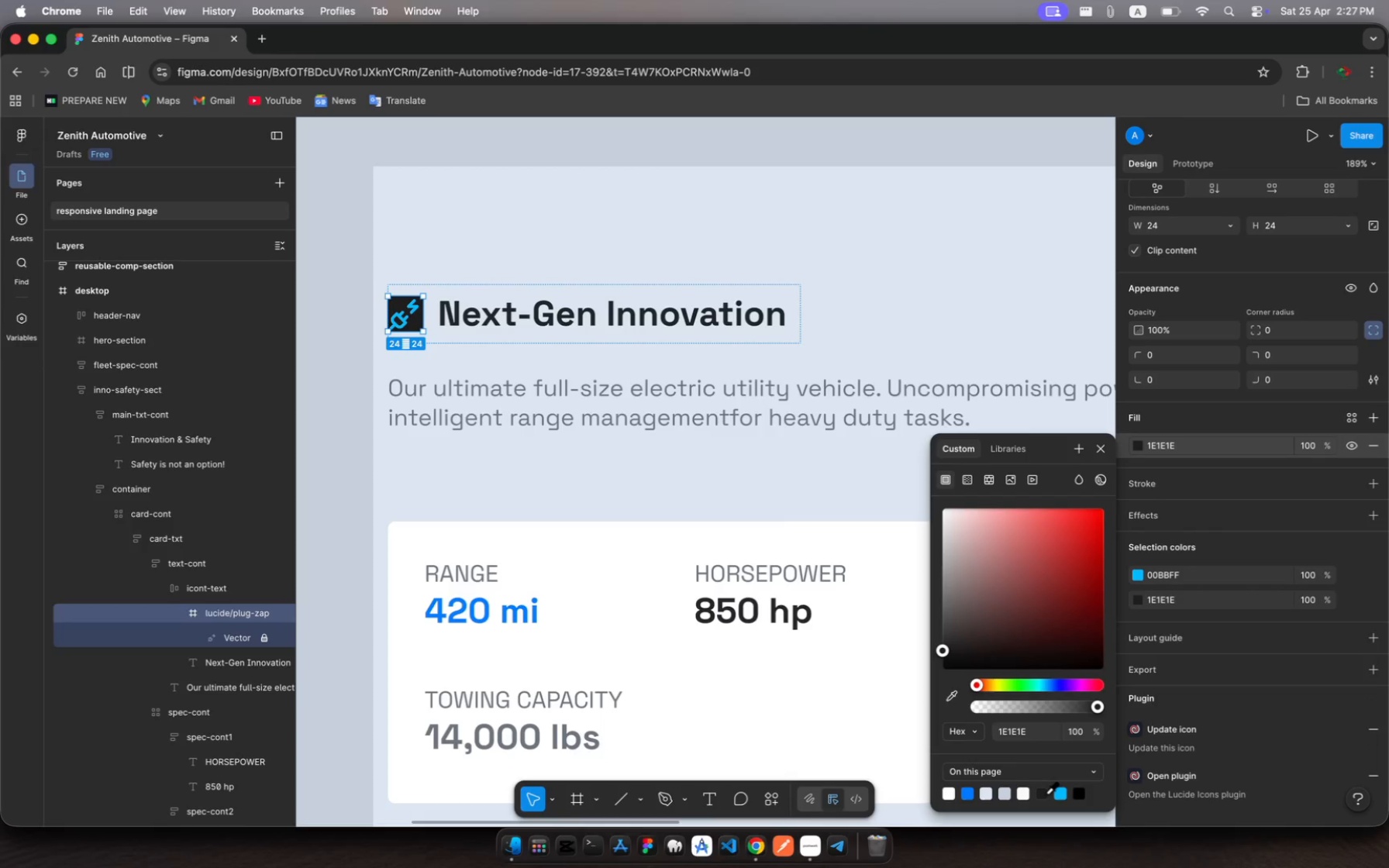 
scroll: coordinate [1201, 354], scroll_direction: up, amount: 15.0
 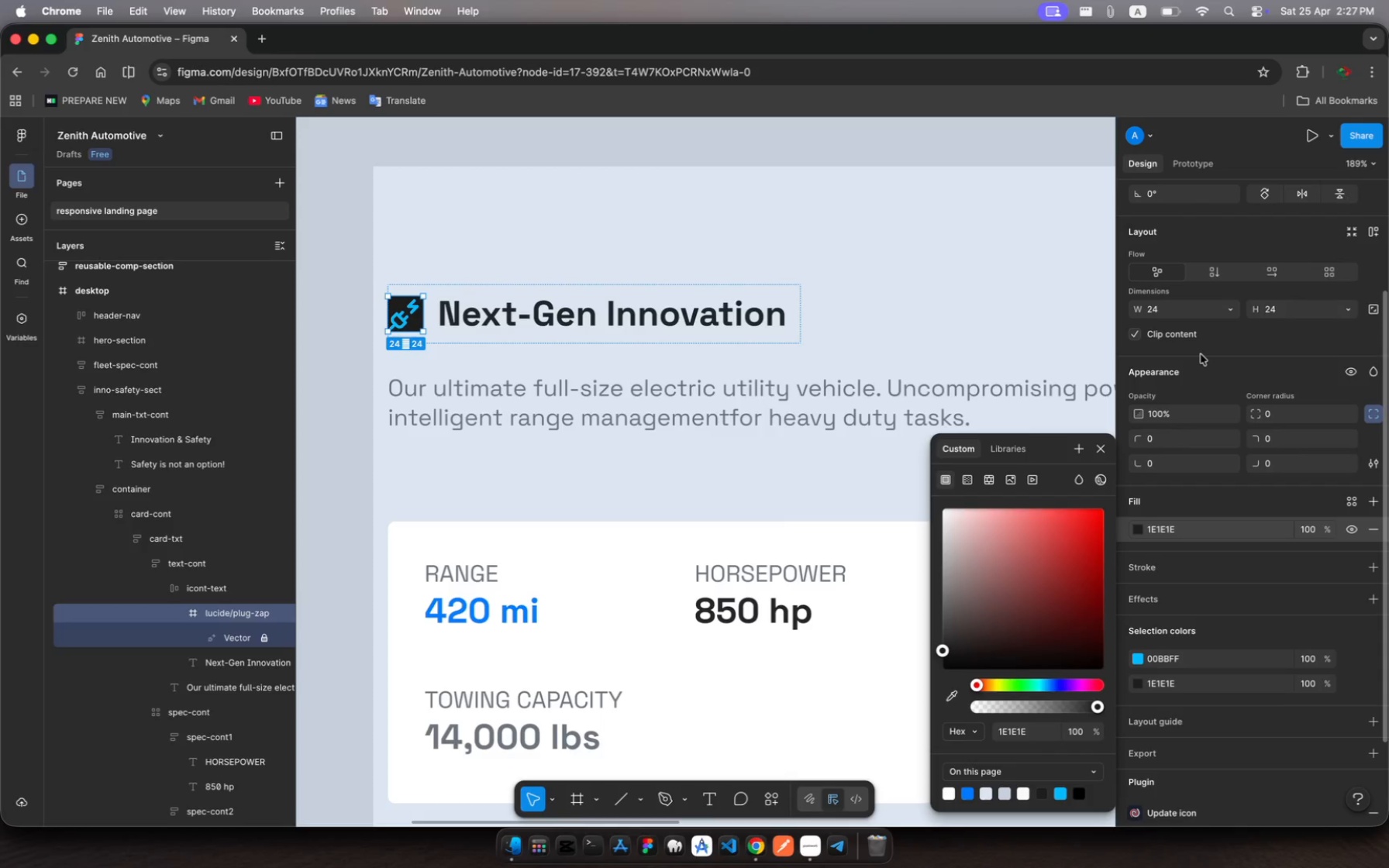 
wait(14.15)
 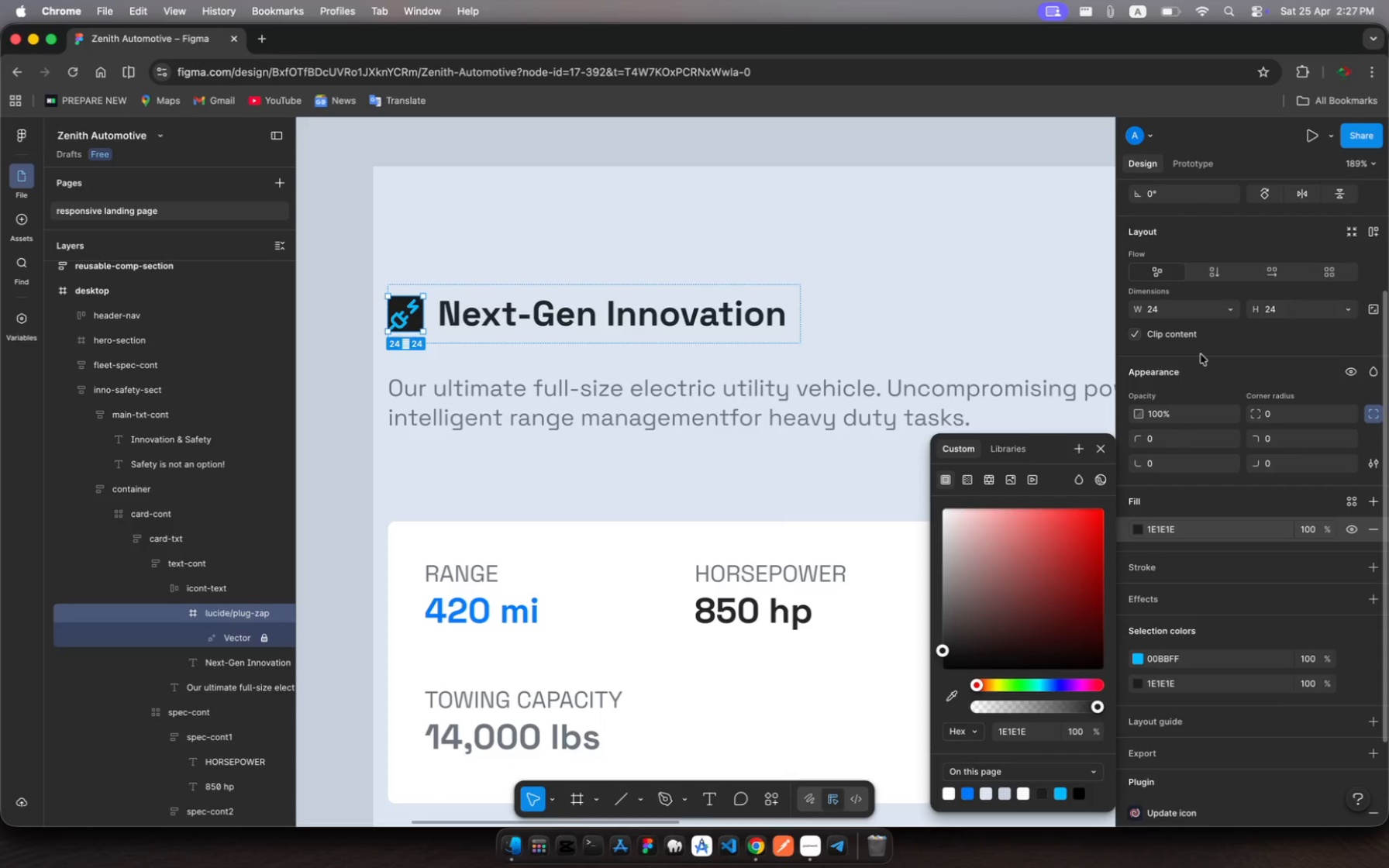 
scroll: coordinate [1204, 638], scroll_direction: down, amount: 7.0
 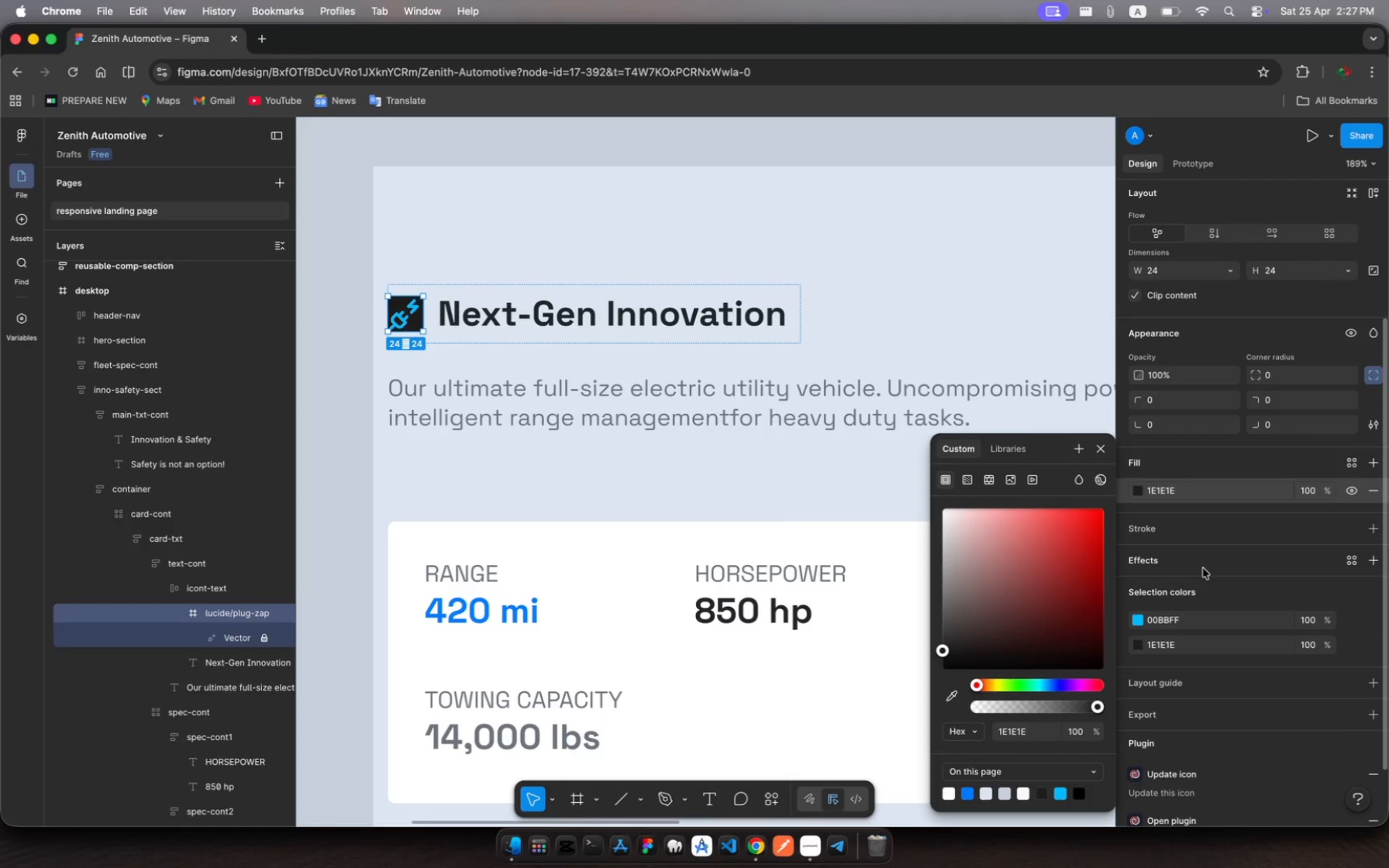 
scroll: coordinate [1203, 568], scroll_direction: up, amount: 24.0
 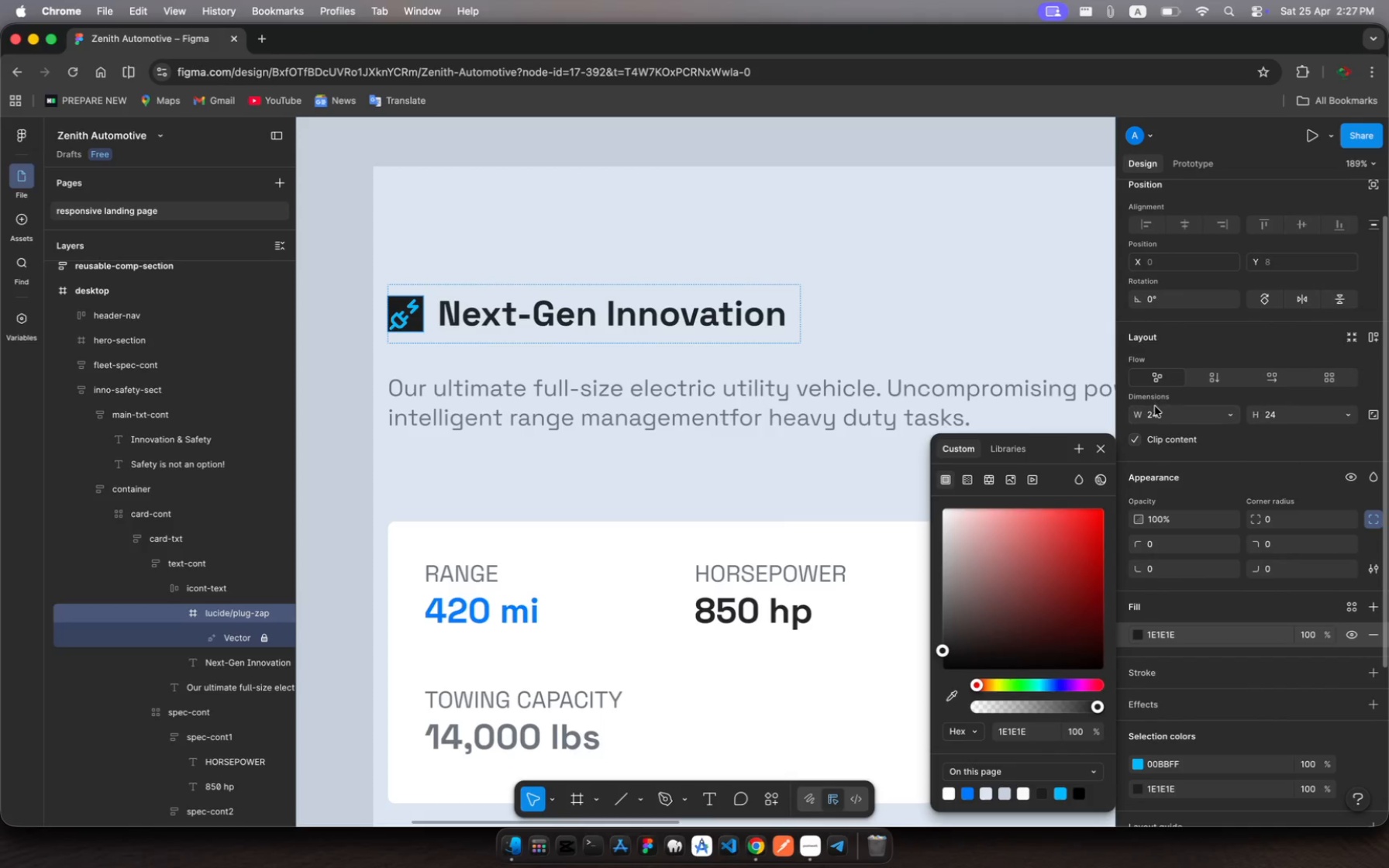 
left_click([1153, 416])
 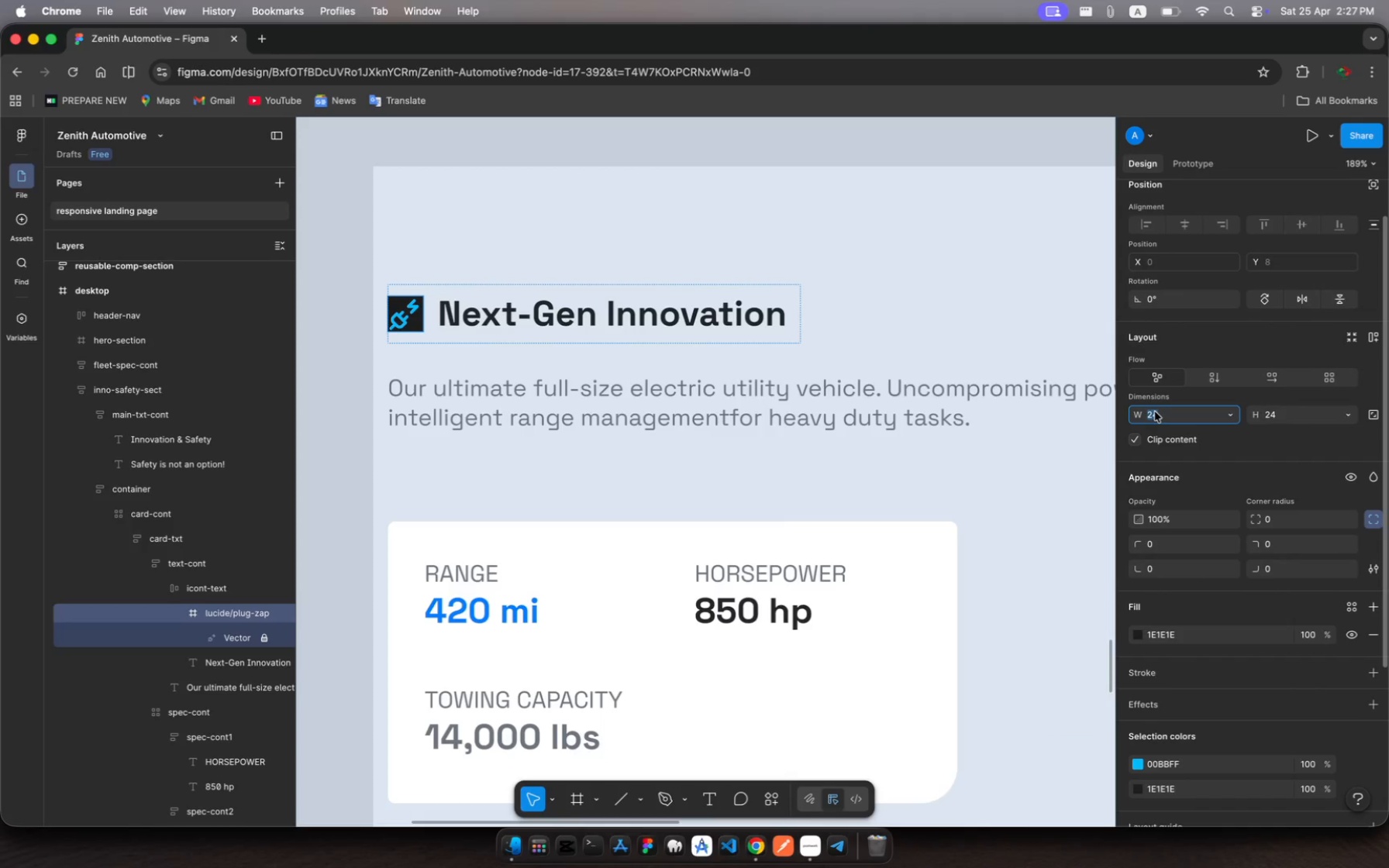 
wait(9.17)
 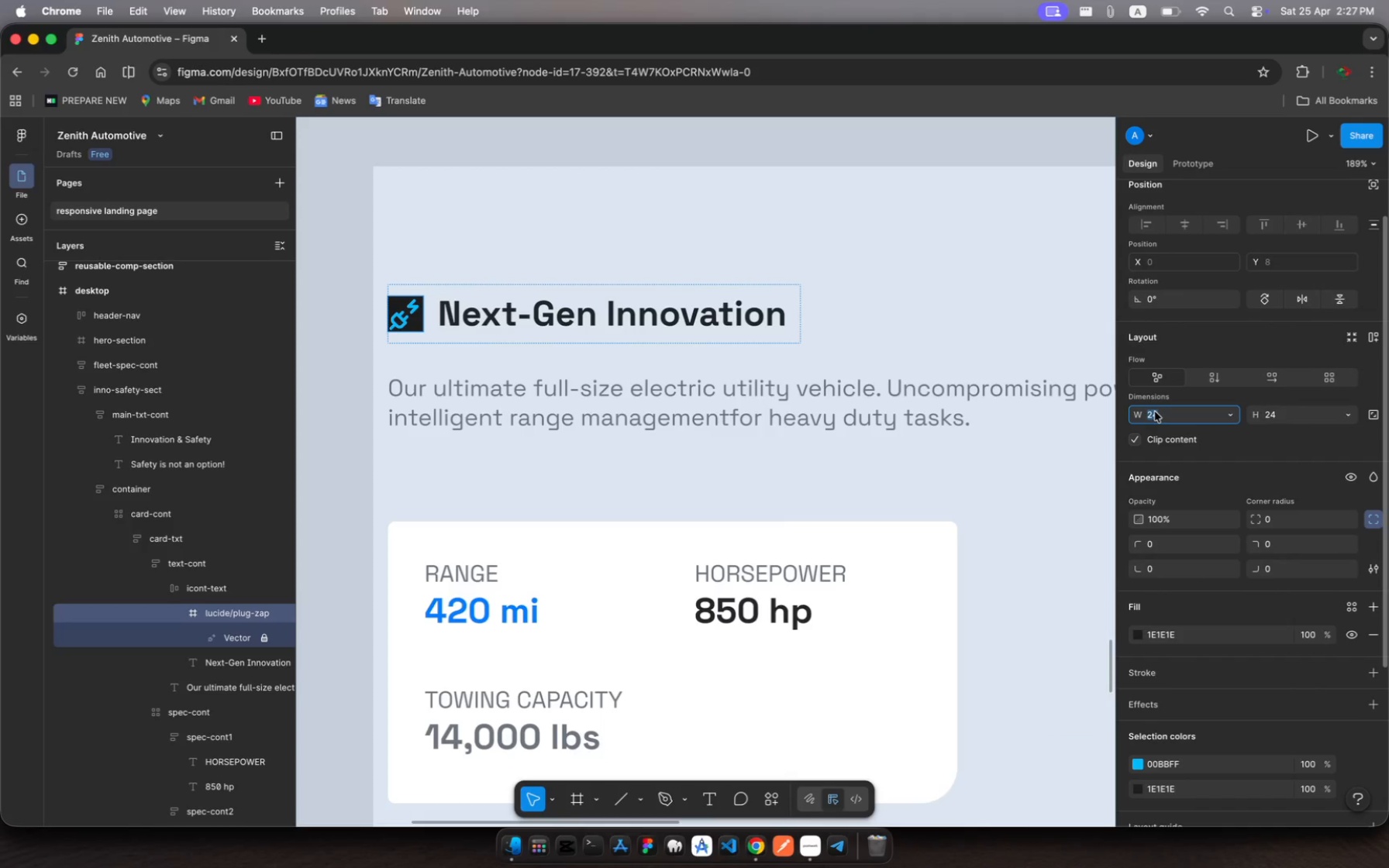 
hold_key(key=3, duration=0.31)
 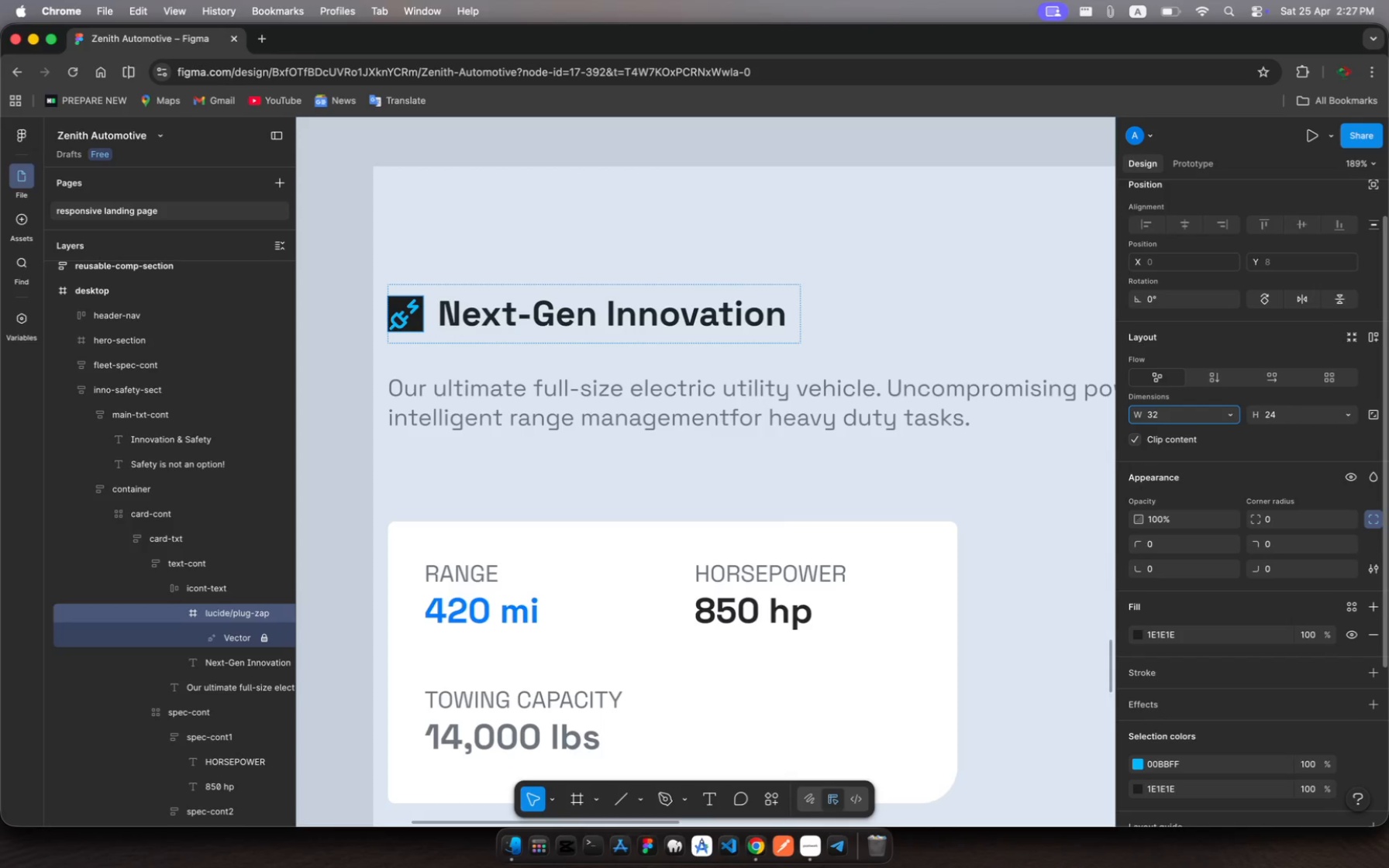 
key(2)
 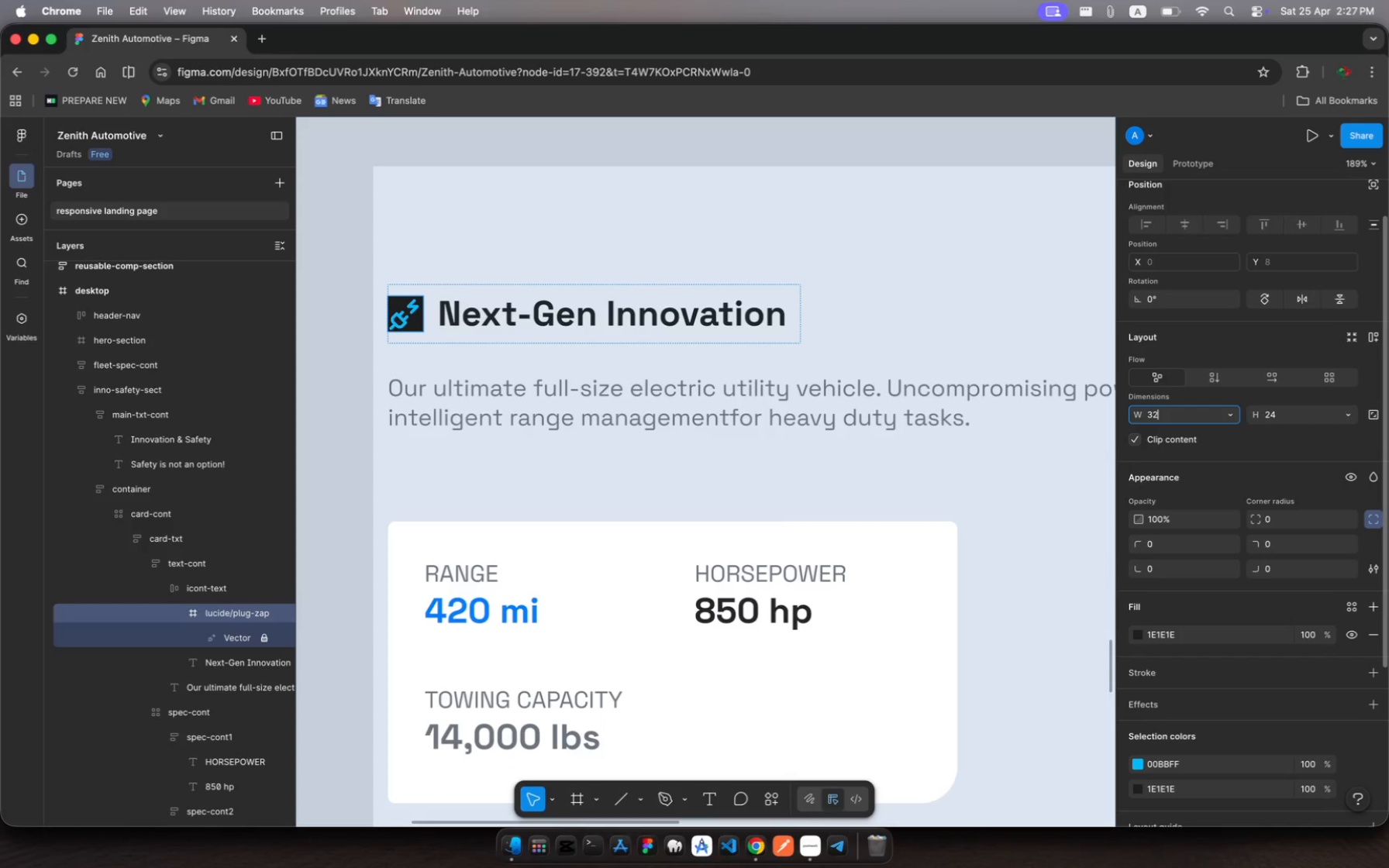 
key(Meta+Z)
 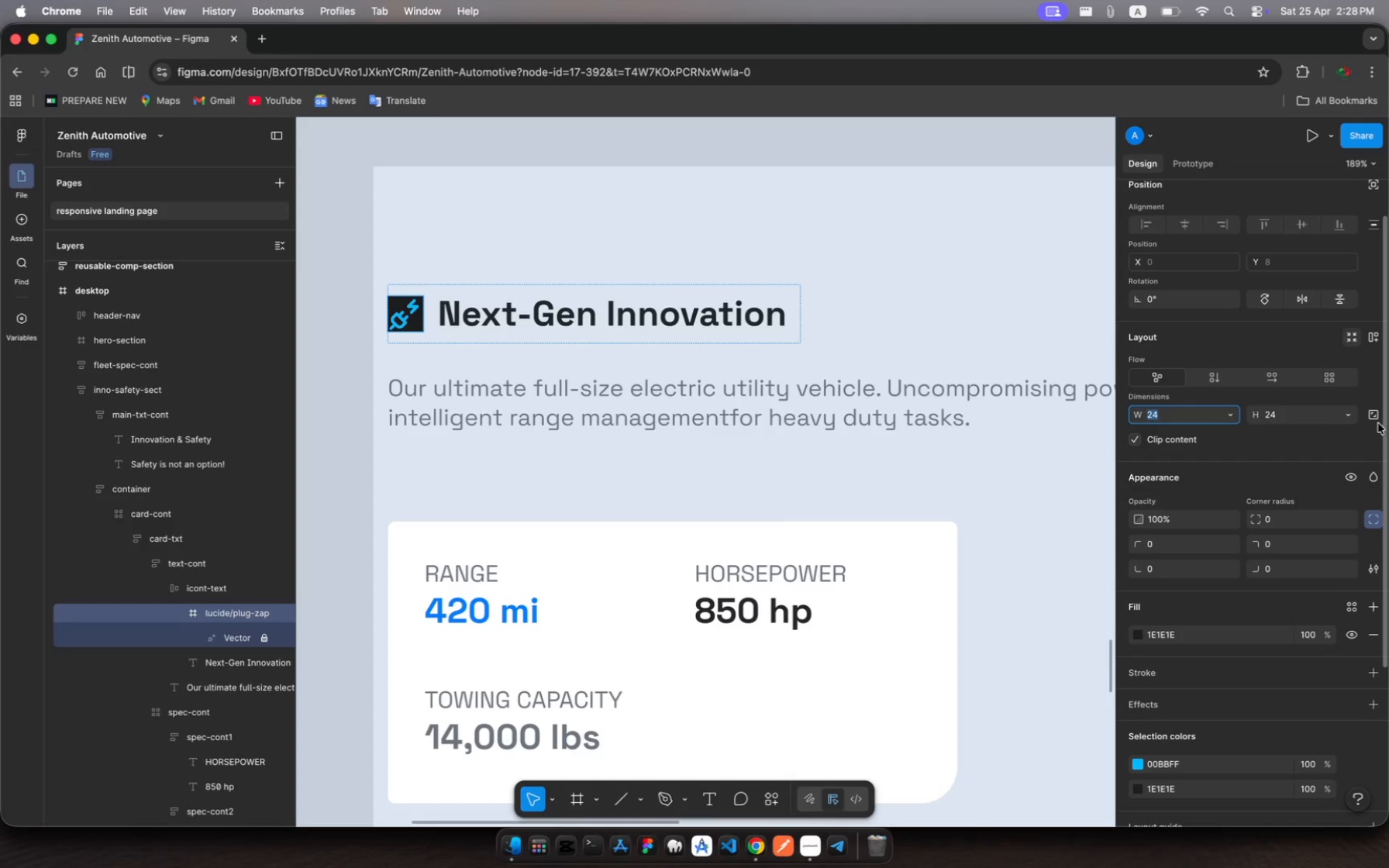 
left_click([1373, 413])
 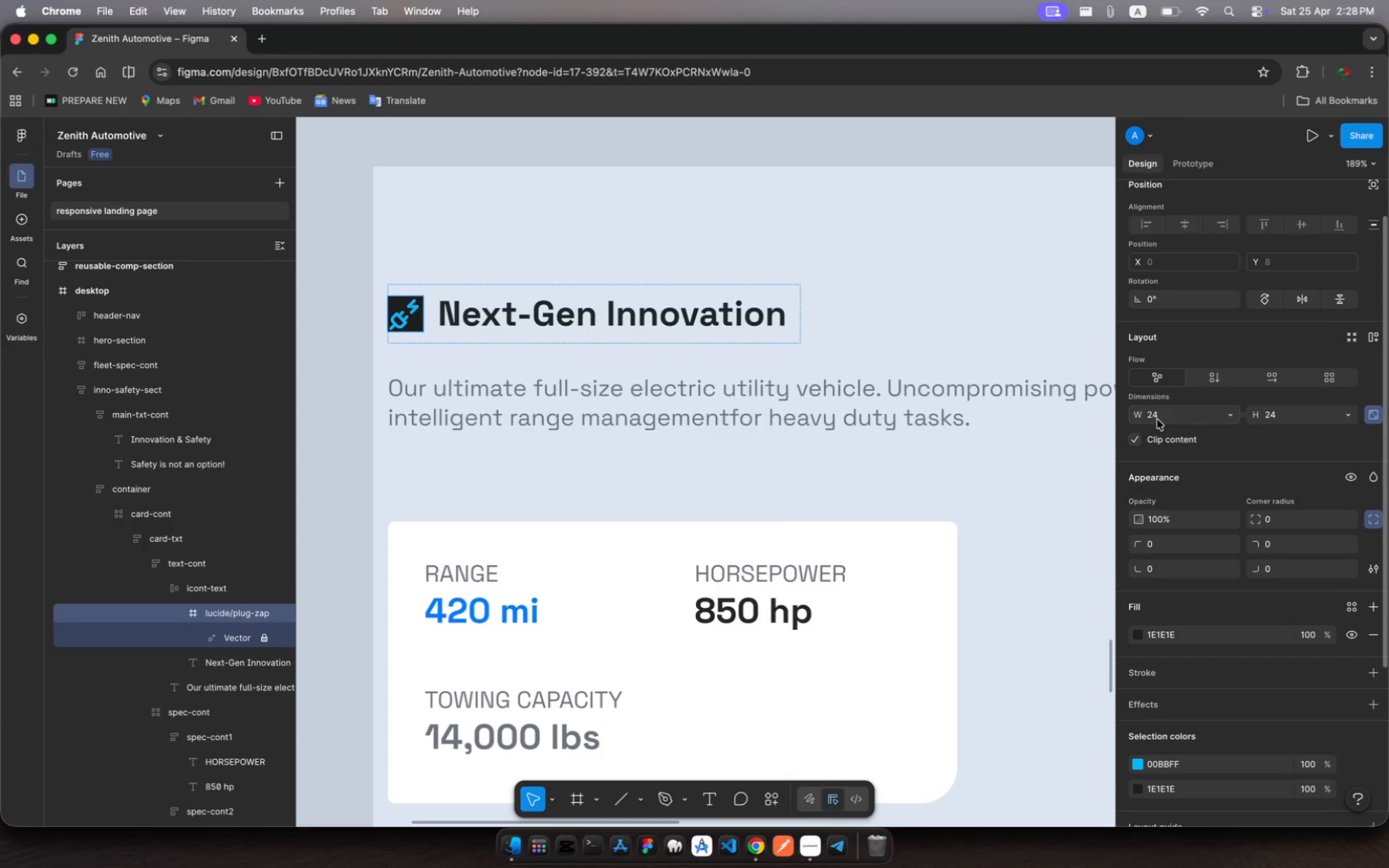 
left_click([1157, 419])
 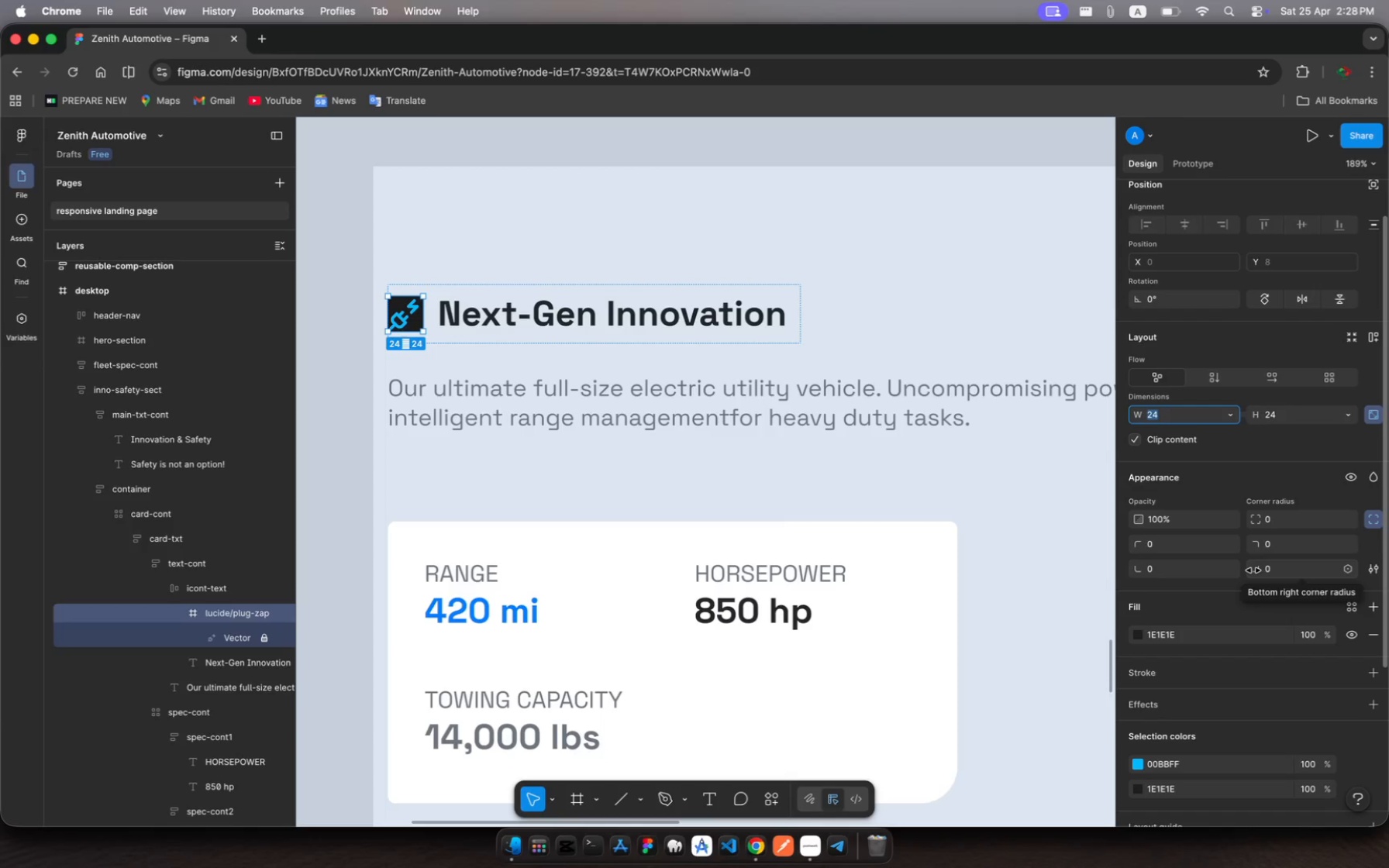 
type(32)
 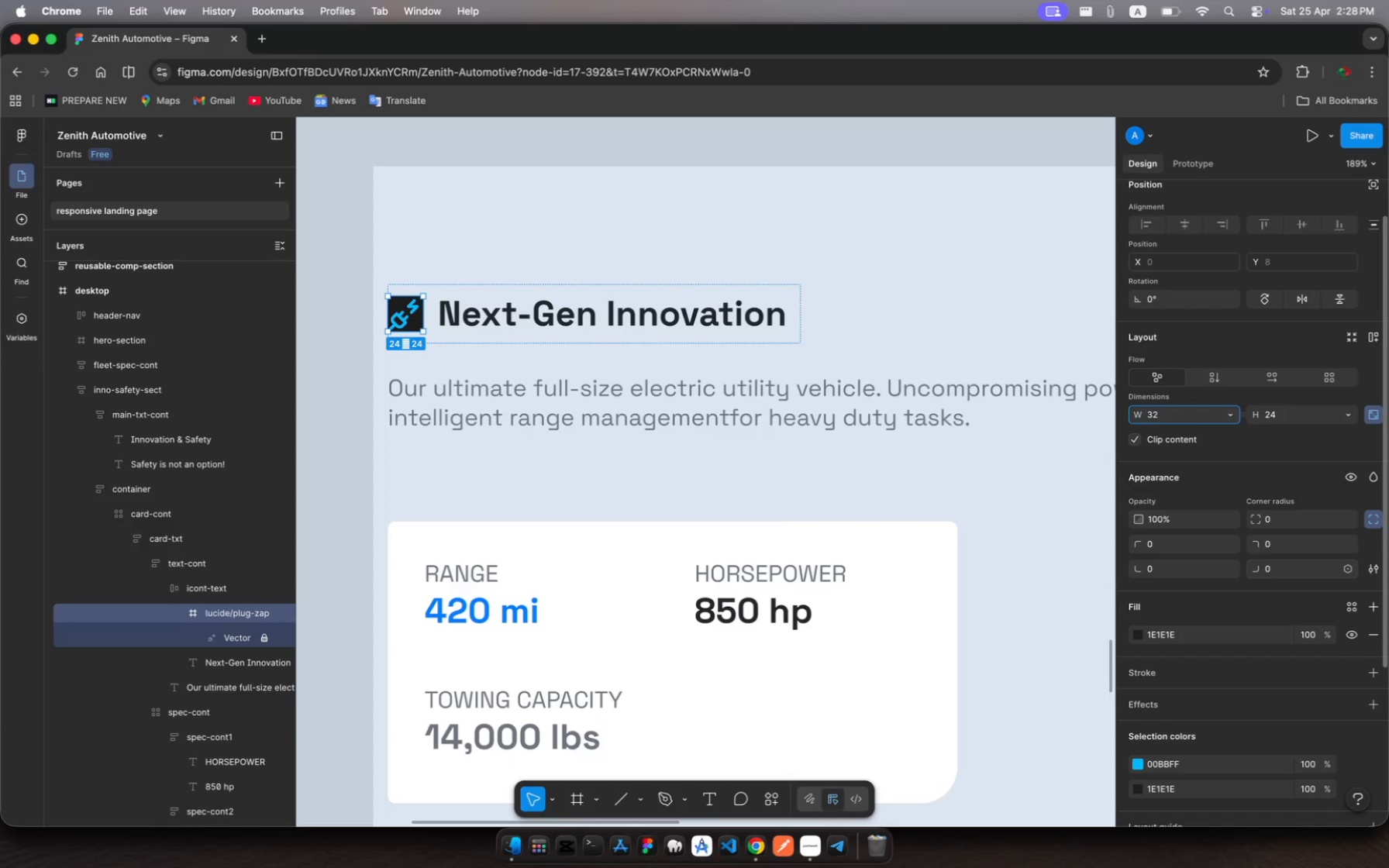 
key(Enter)
 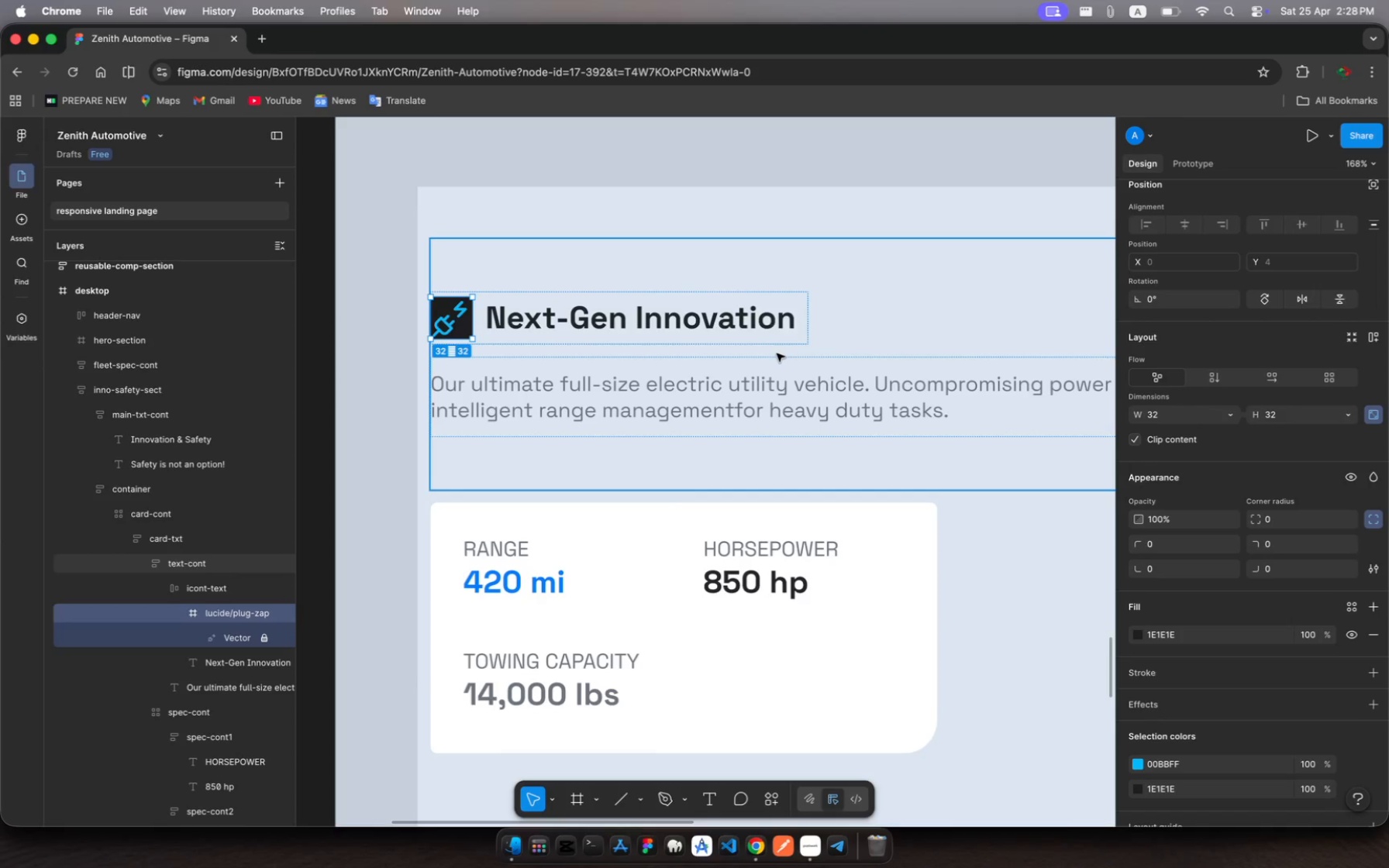 
wait(13.61)
 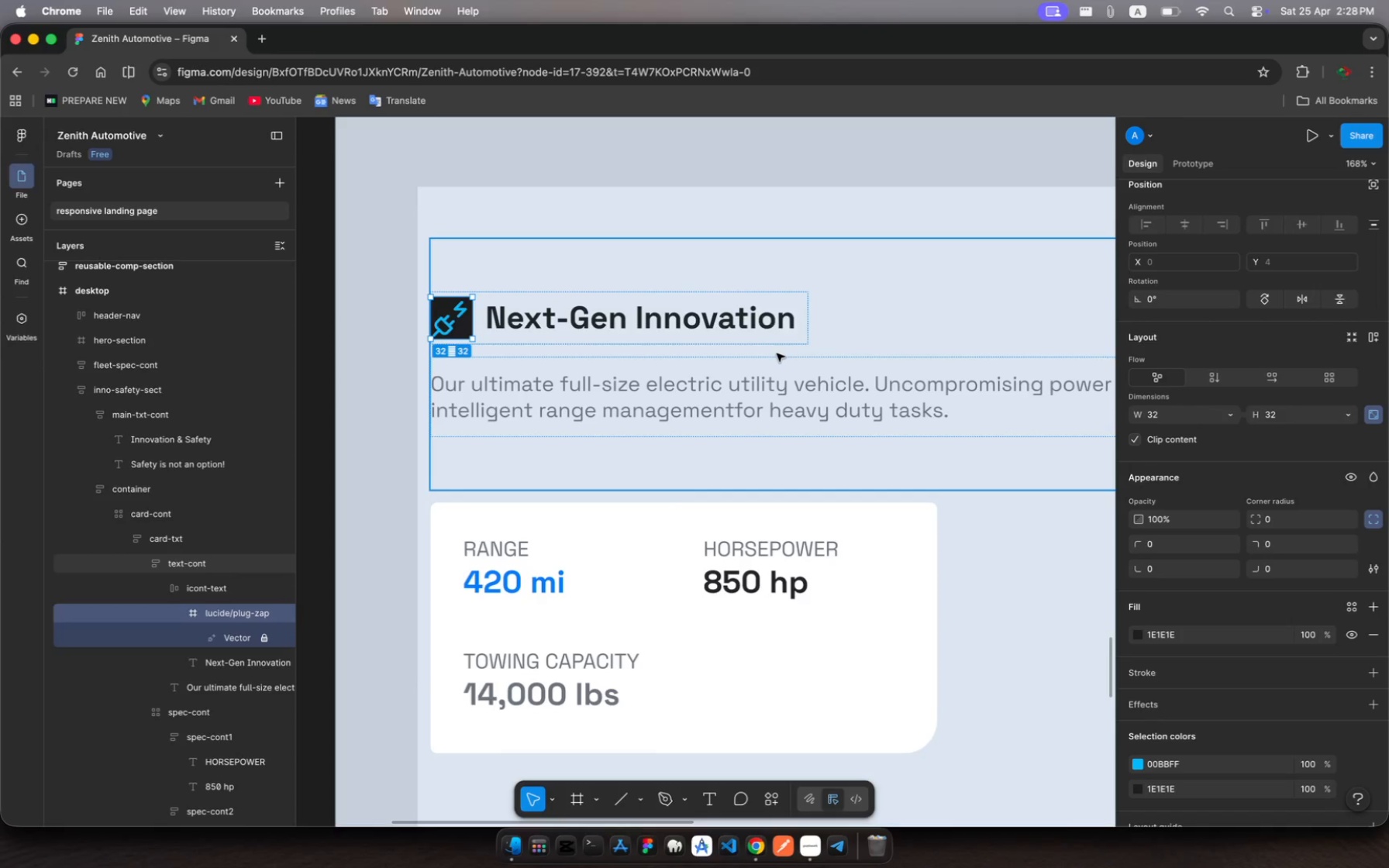 
left_click([1157, 415])
 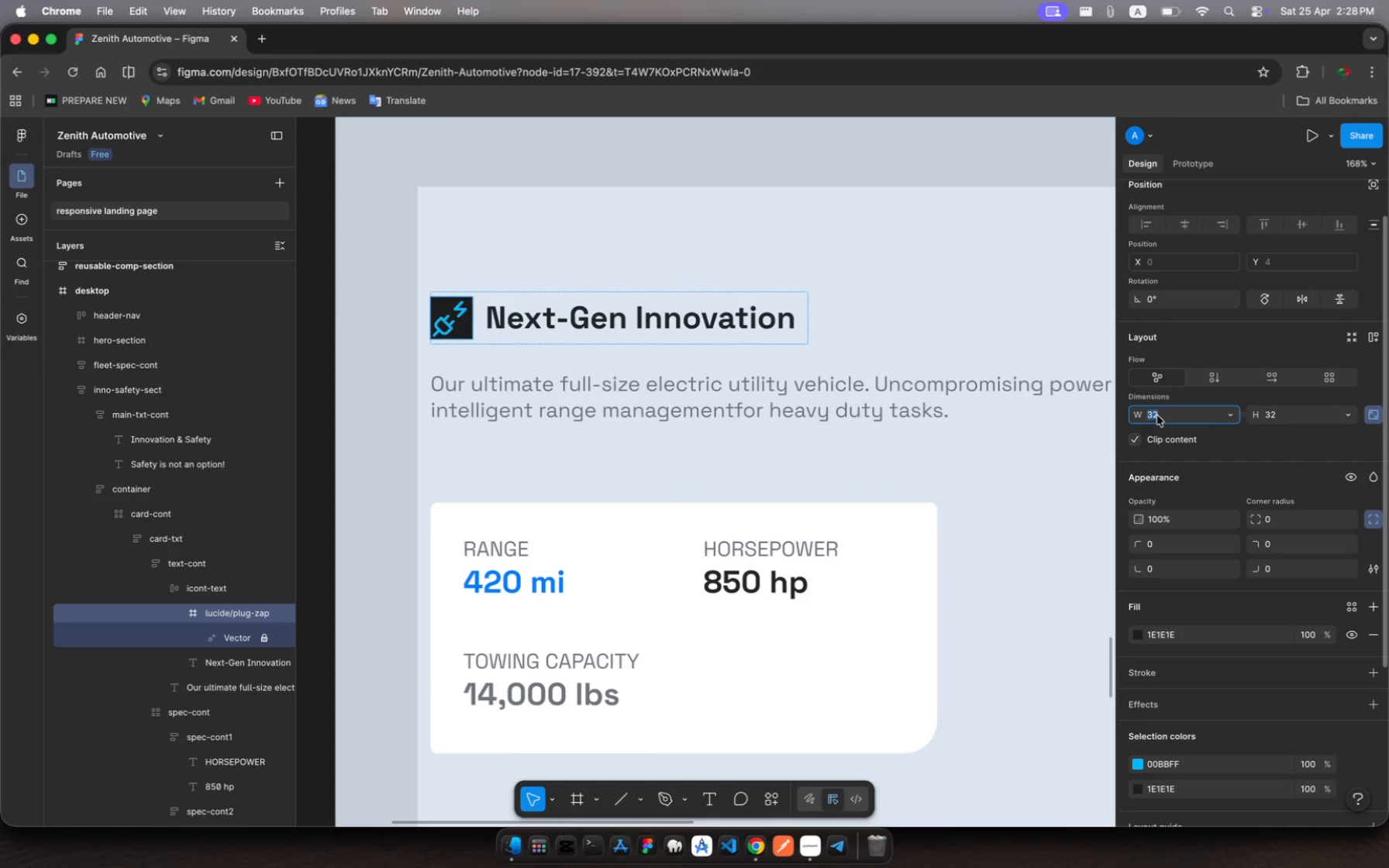 
type(40)
 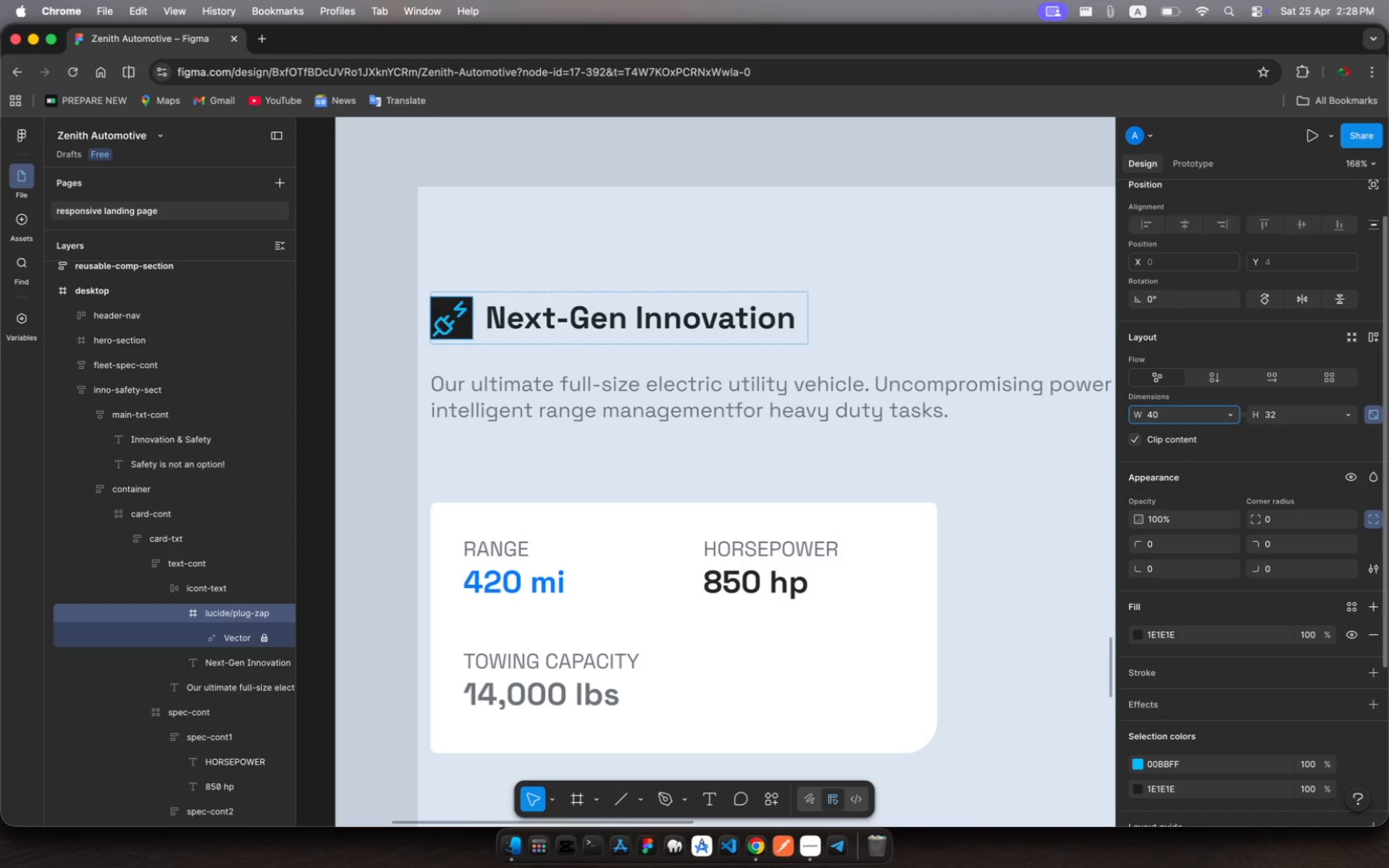 
key(Enter)
 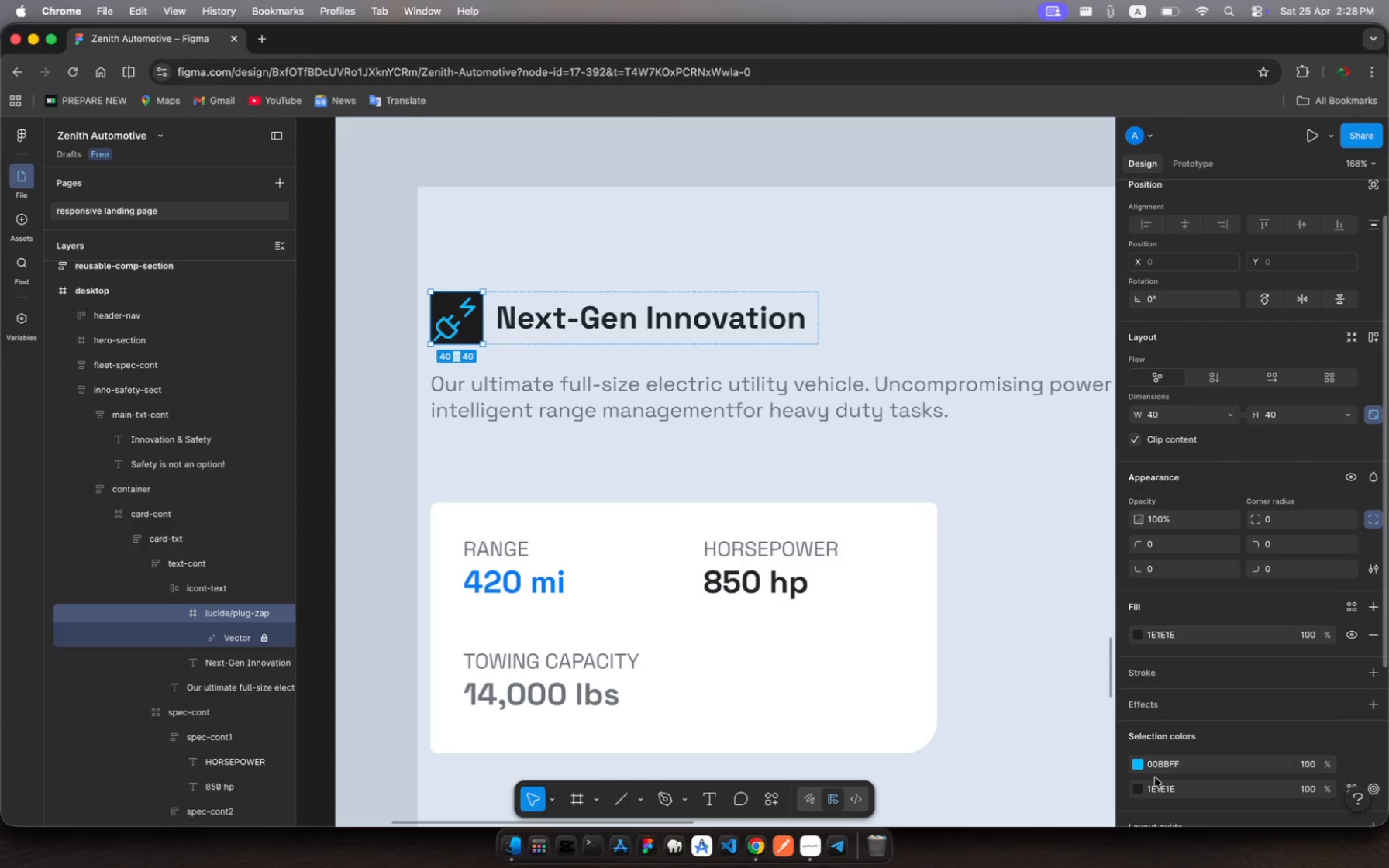 
wait(5.96)
 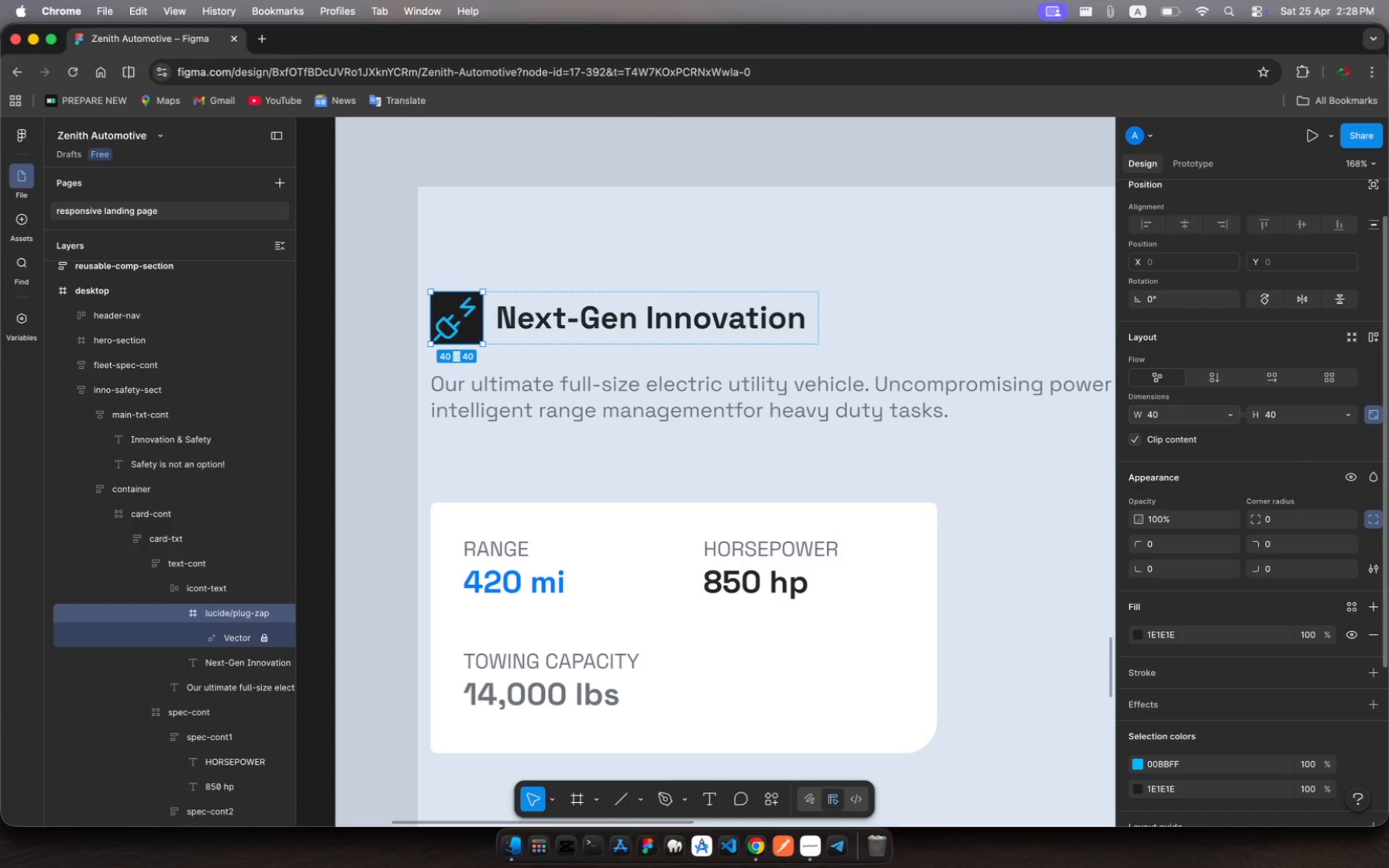 
left_click([1144, 766])
 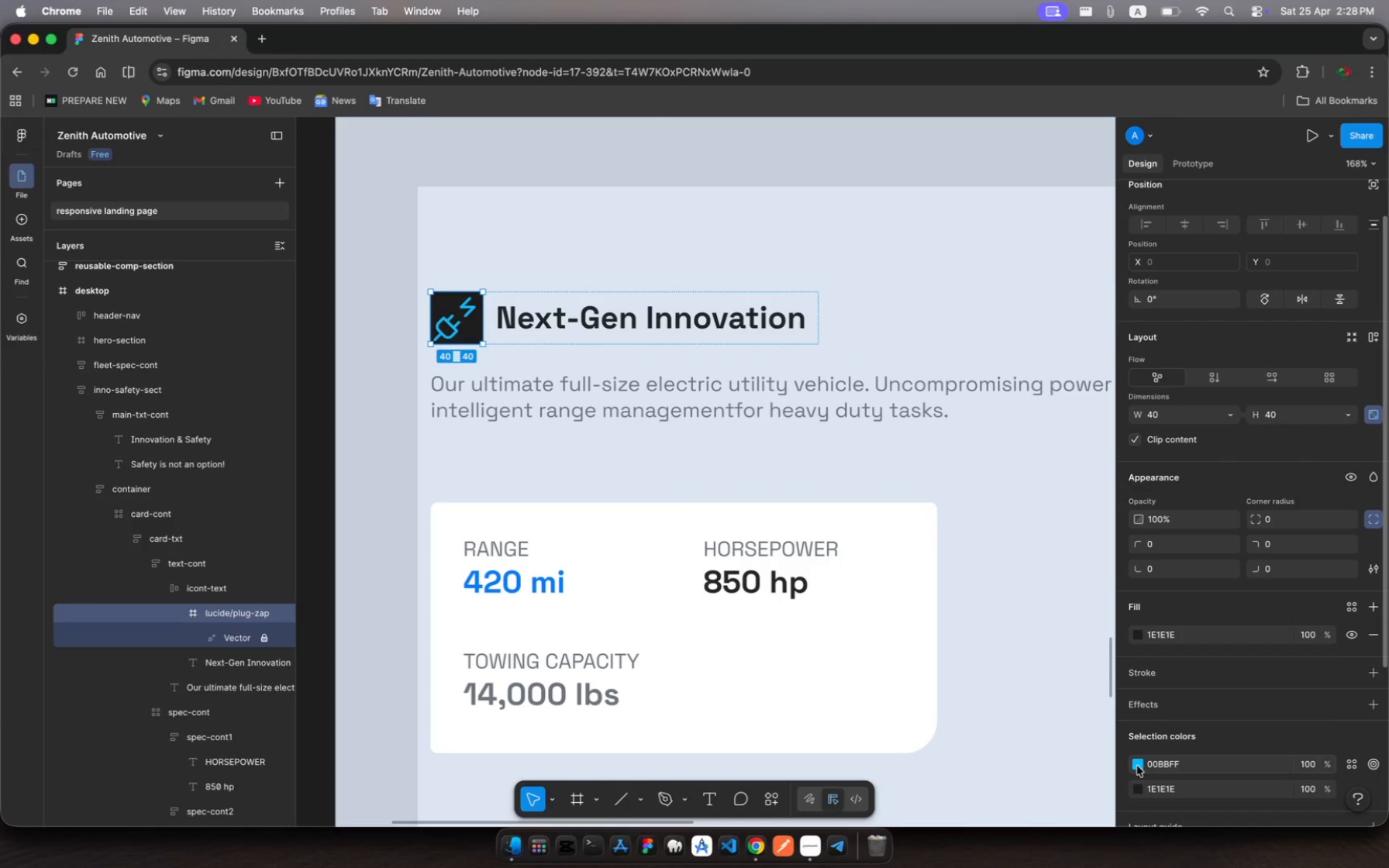 
left_click([1137, 766])
 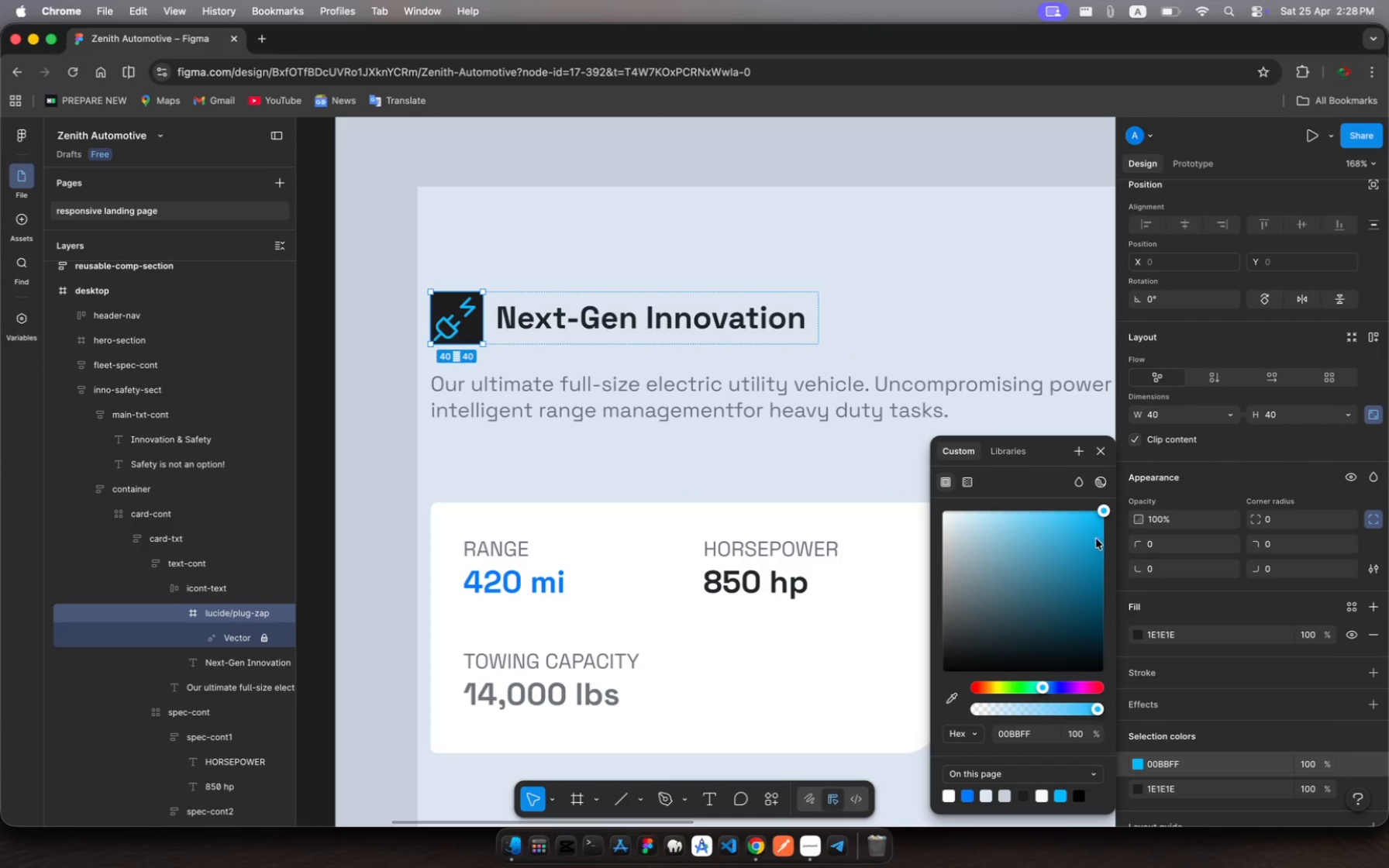 
left_click([1102, 529])
 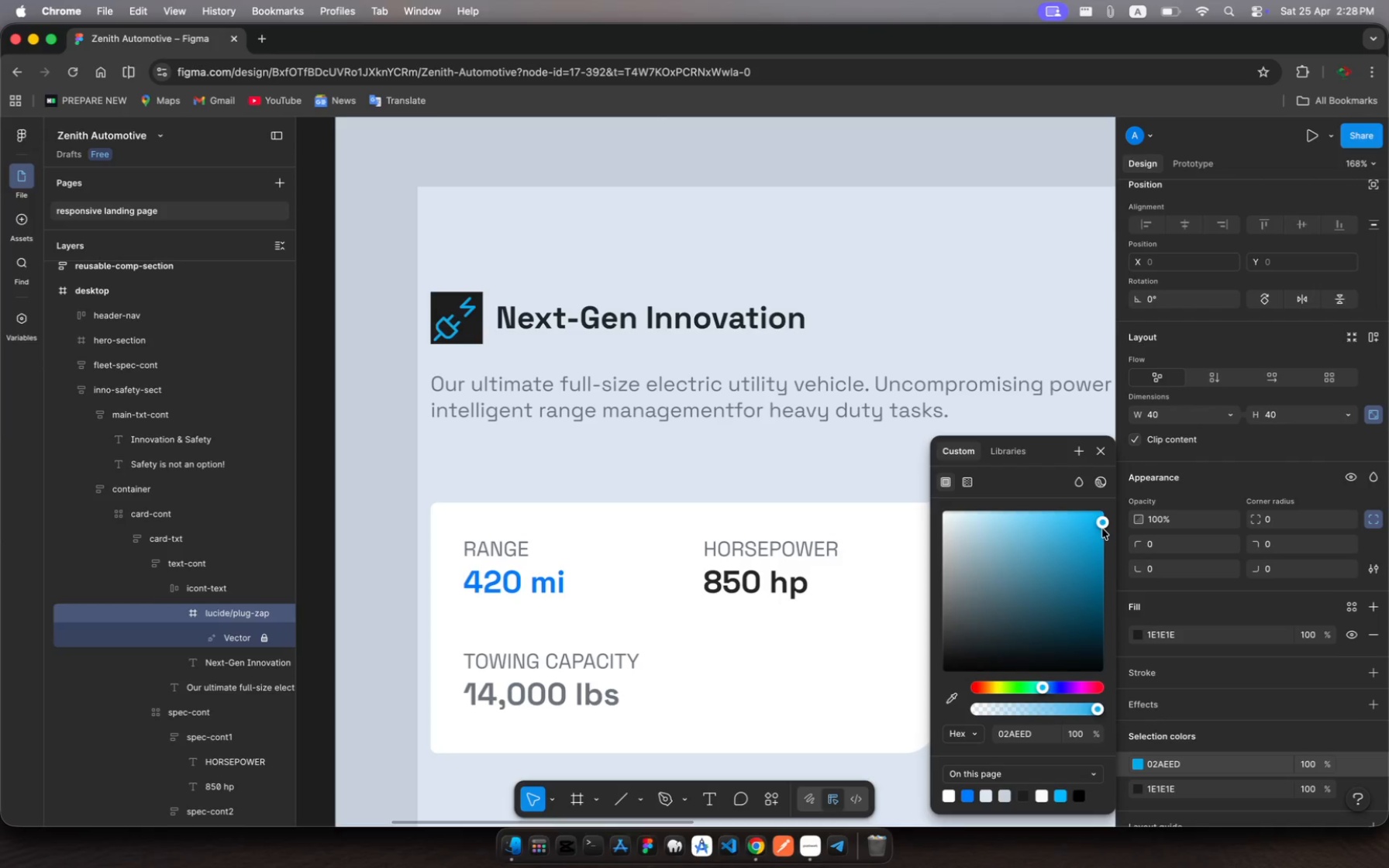 
left_click_drag(start_coordinate=[1102, 529], to_coordinate=[1159, 356])
 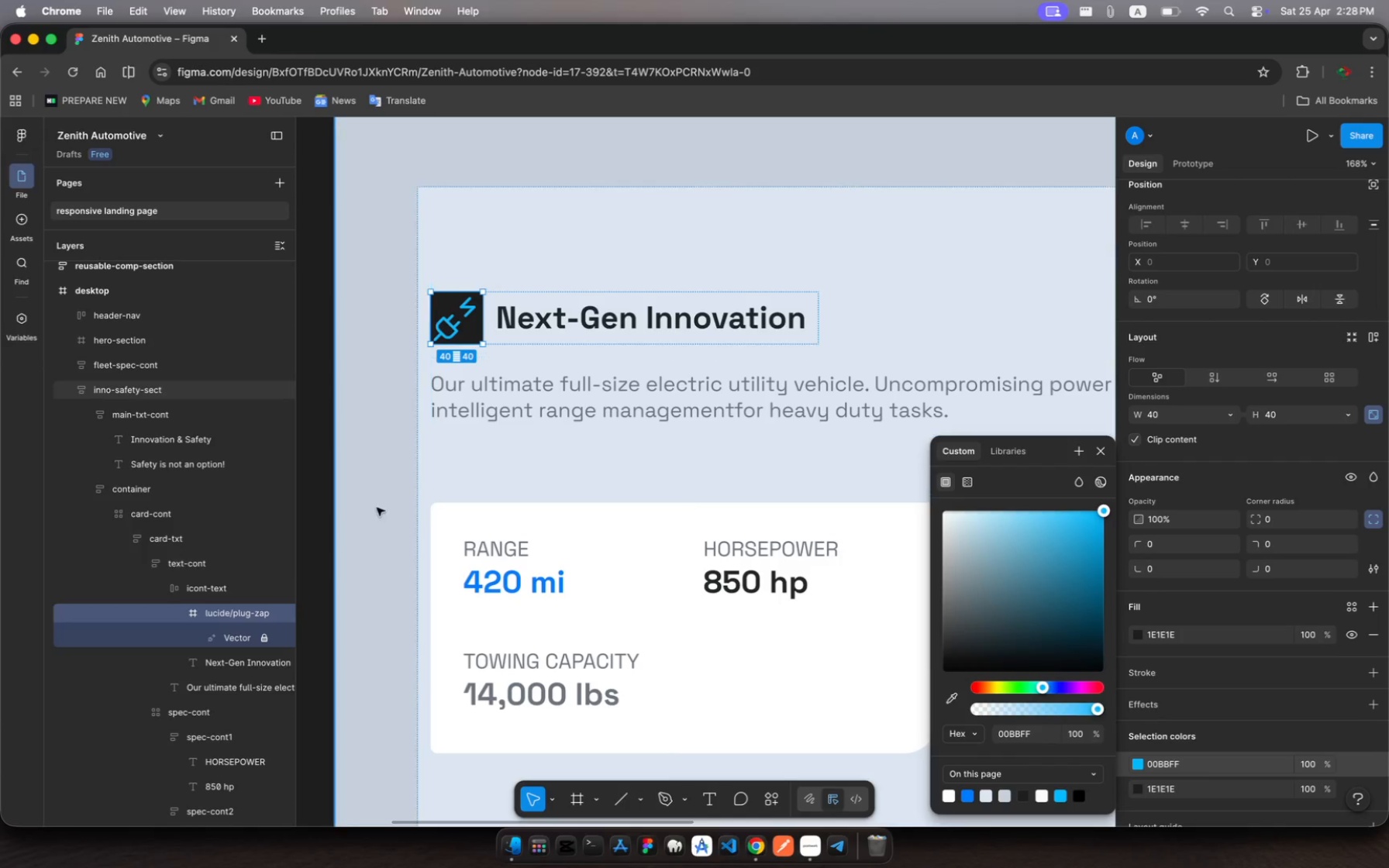 
left_click([195, 587])
 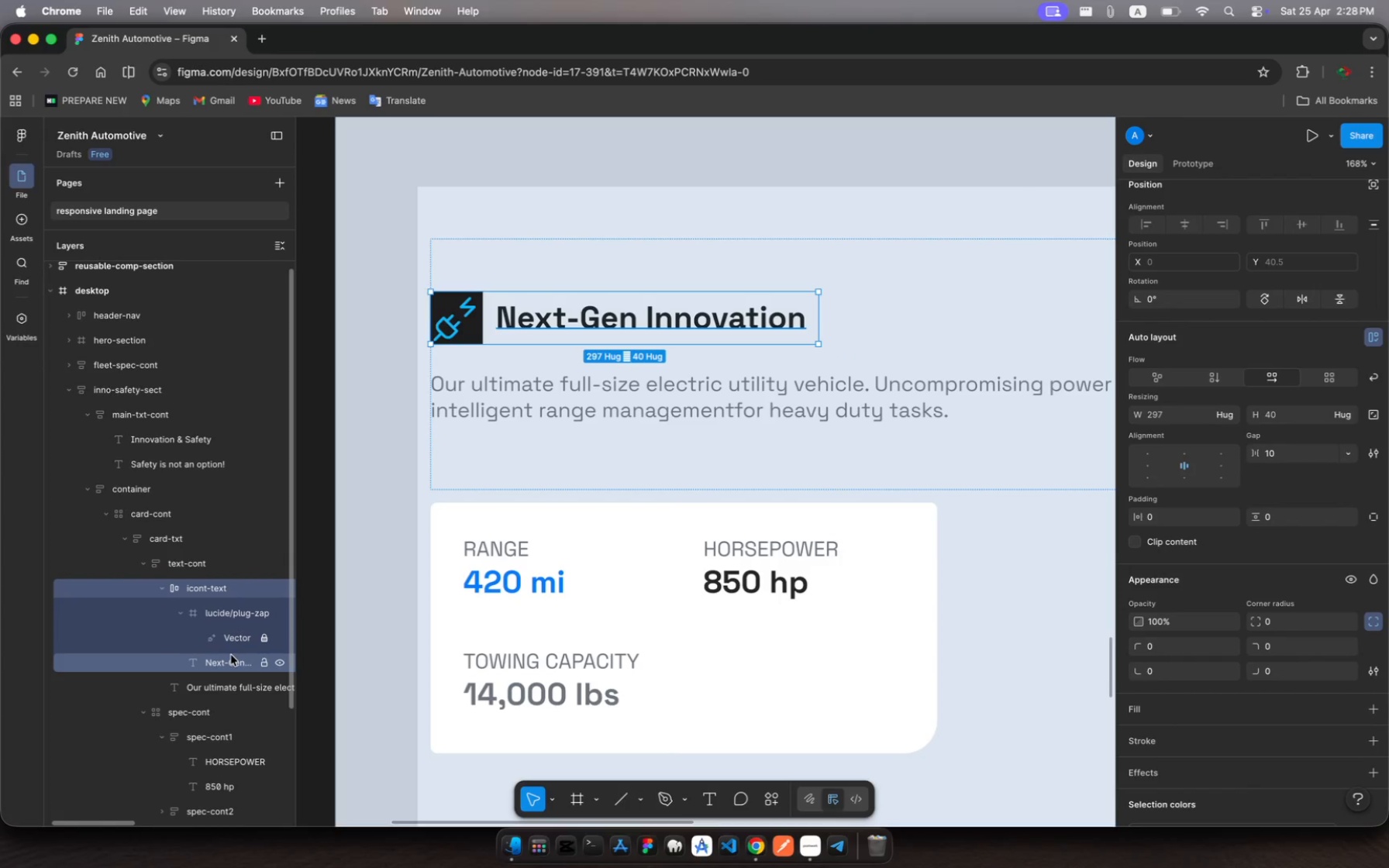 
left_click([231, 657])
 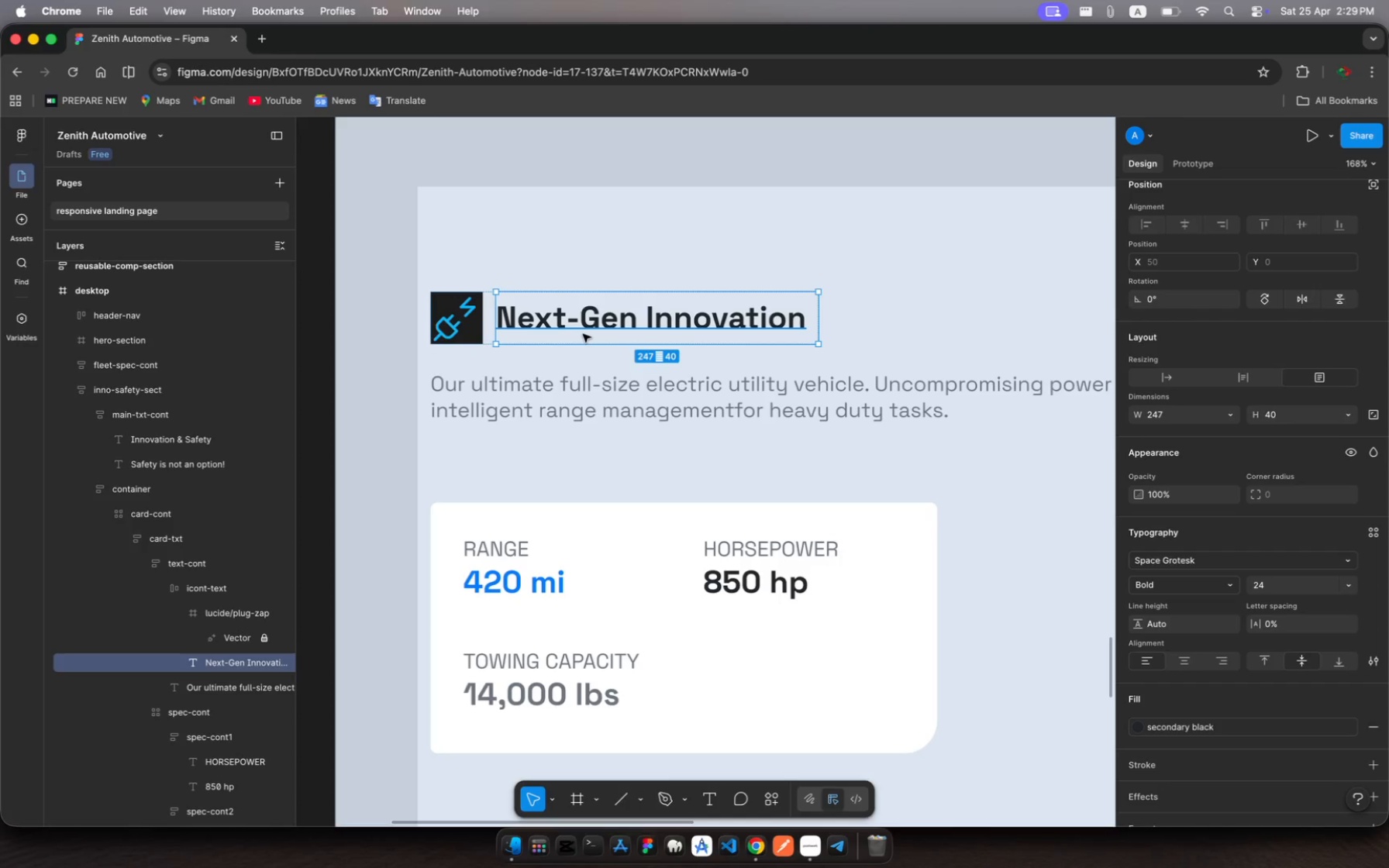 
wait(17.37)
 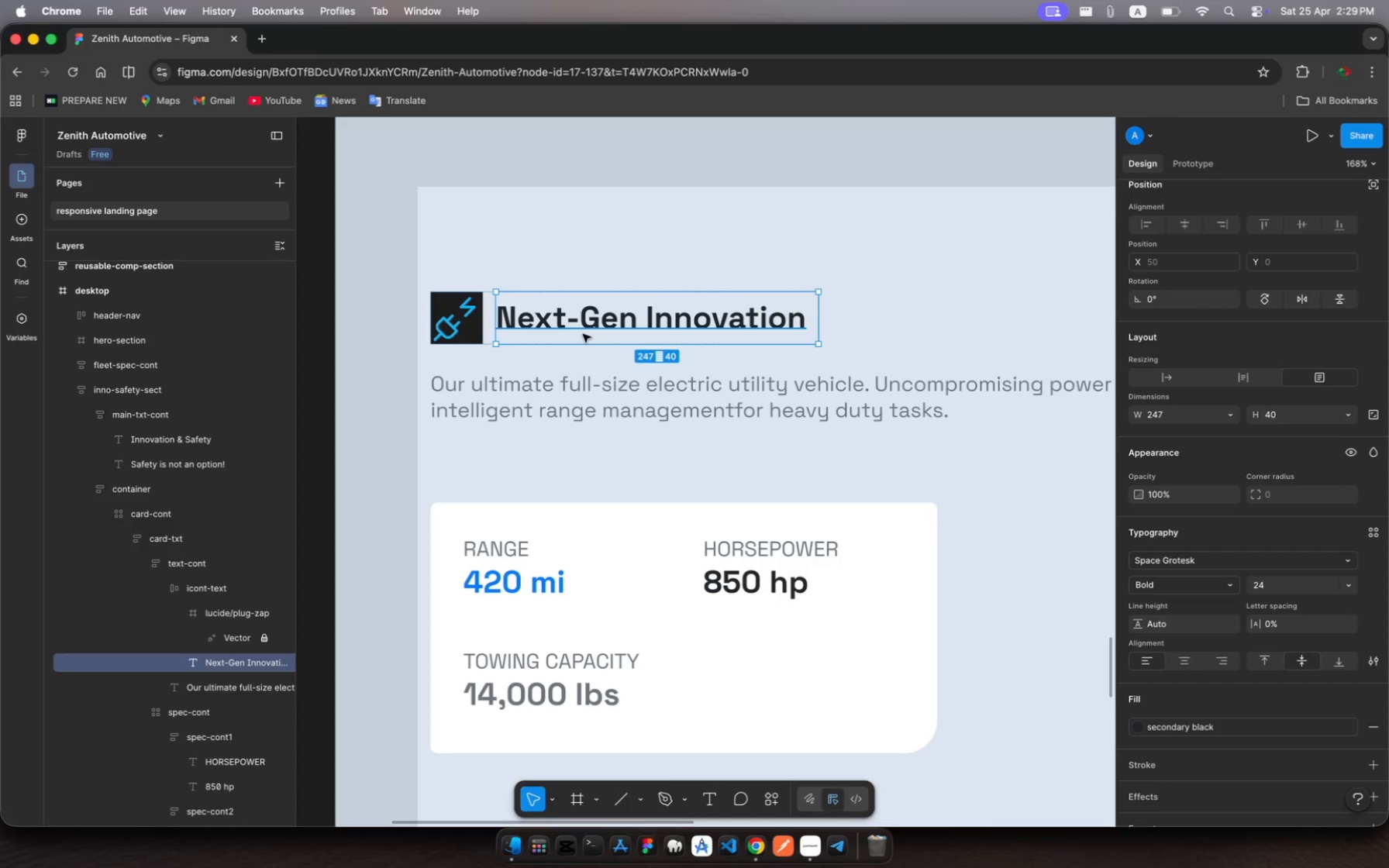 
left_click([446, 319])
 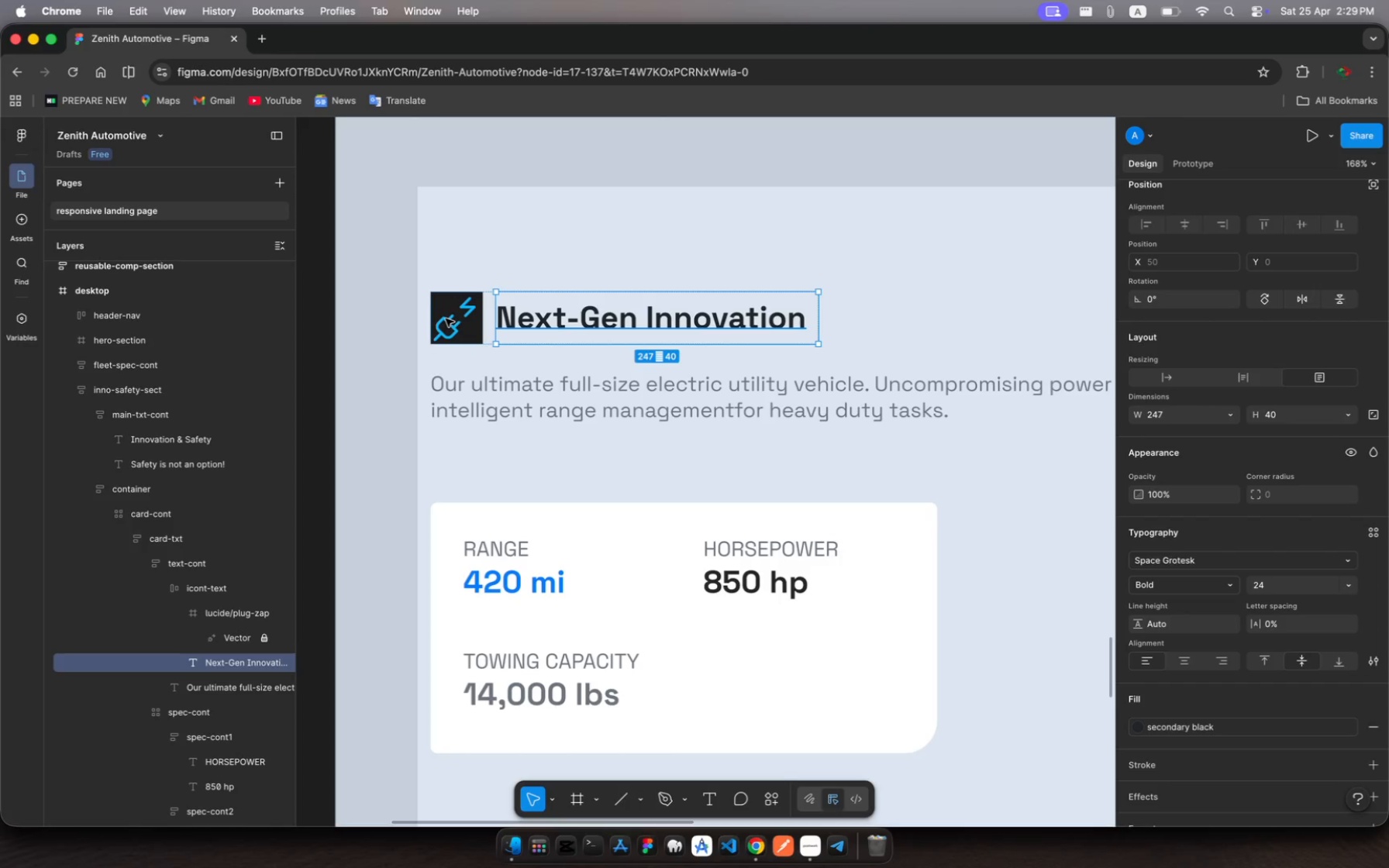 
left_click([446, 319])
 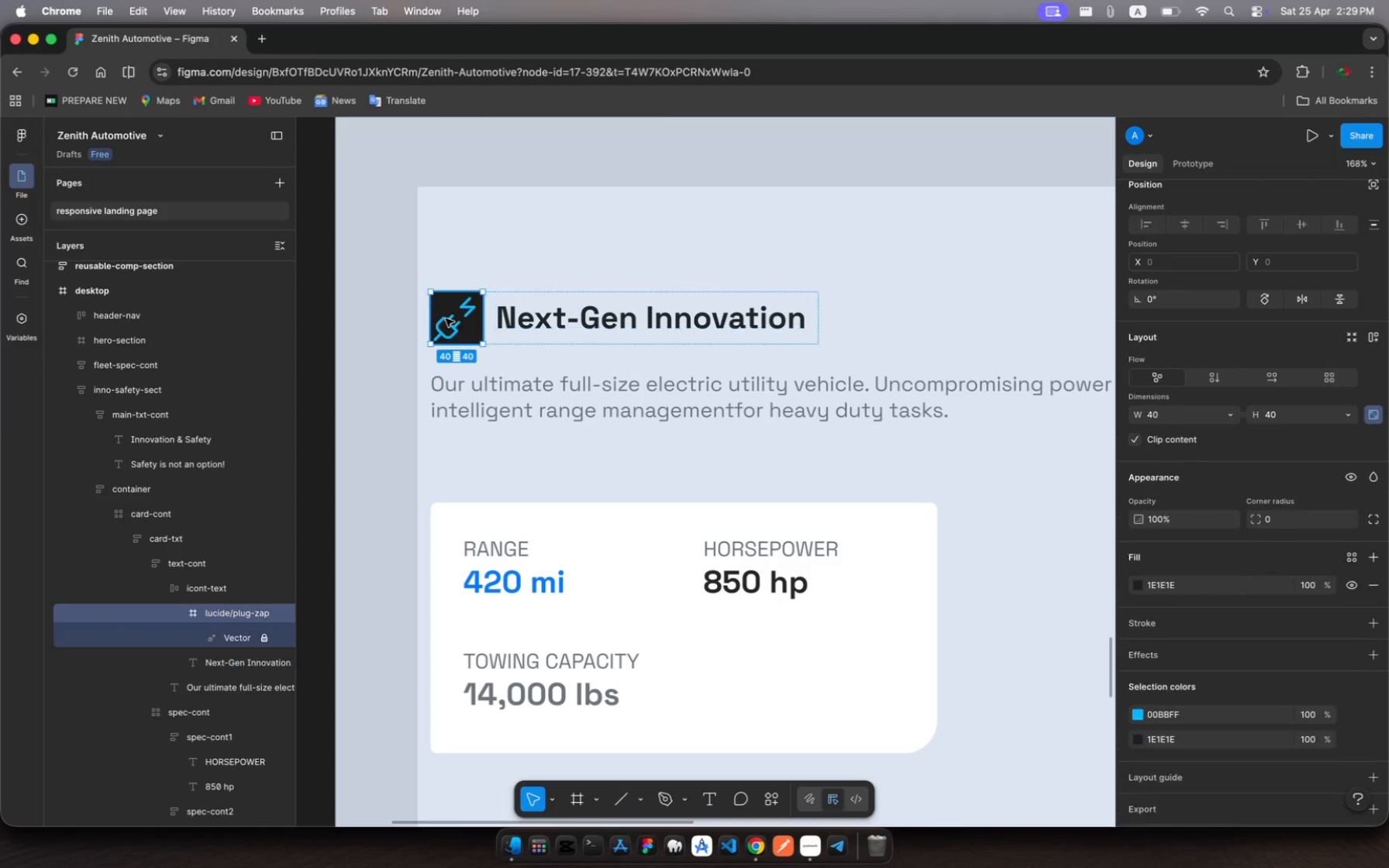 
left_click([446, 319])
 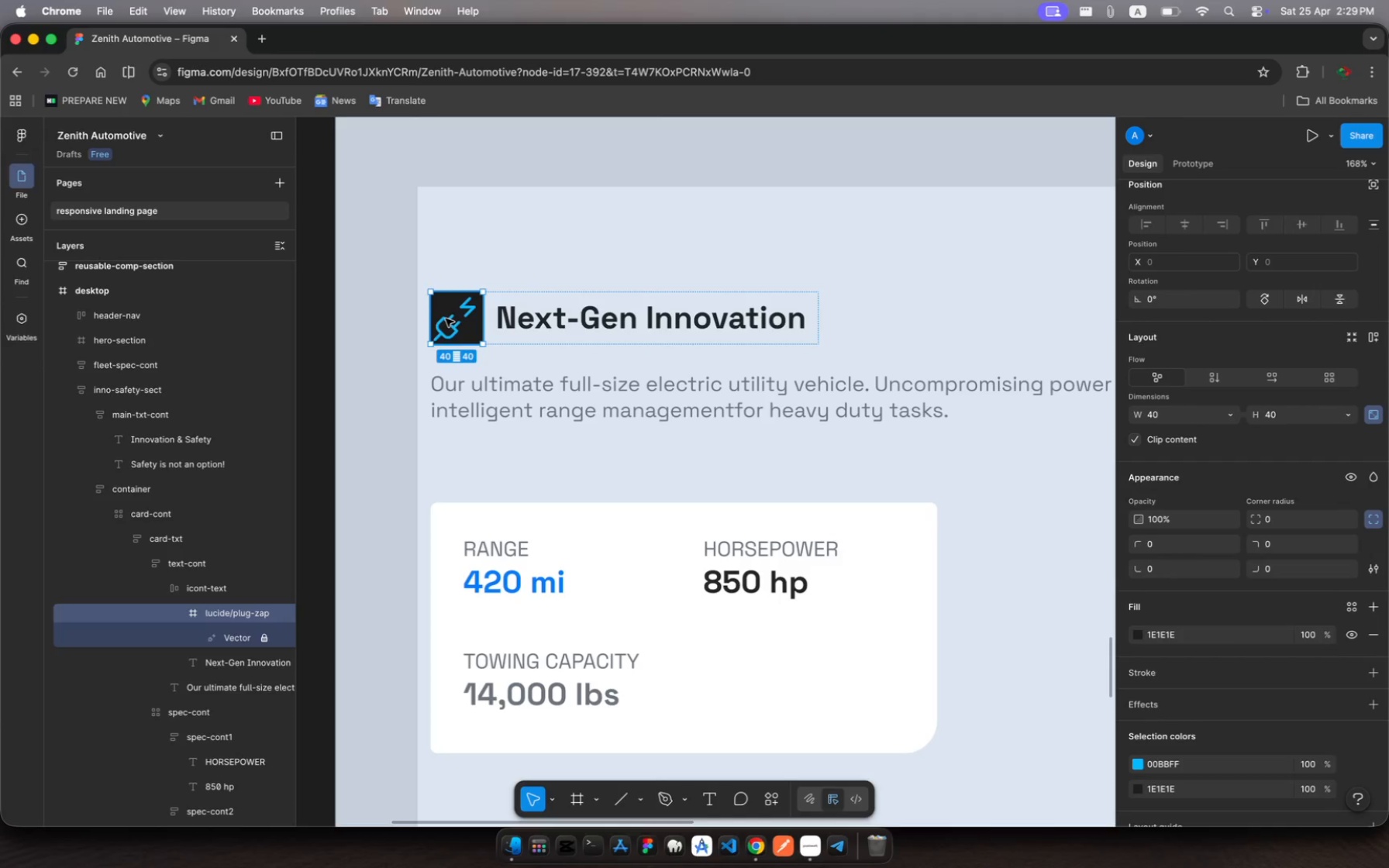 
left_click([446, 319])
 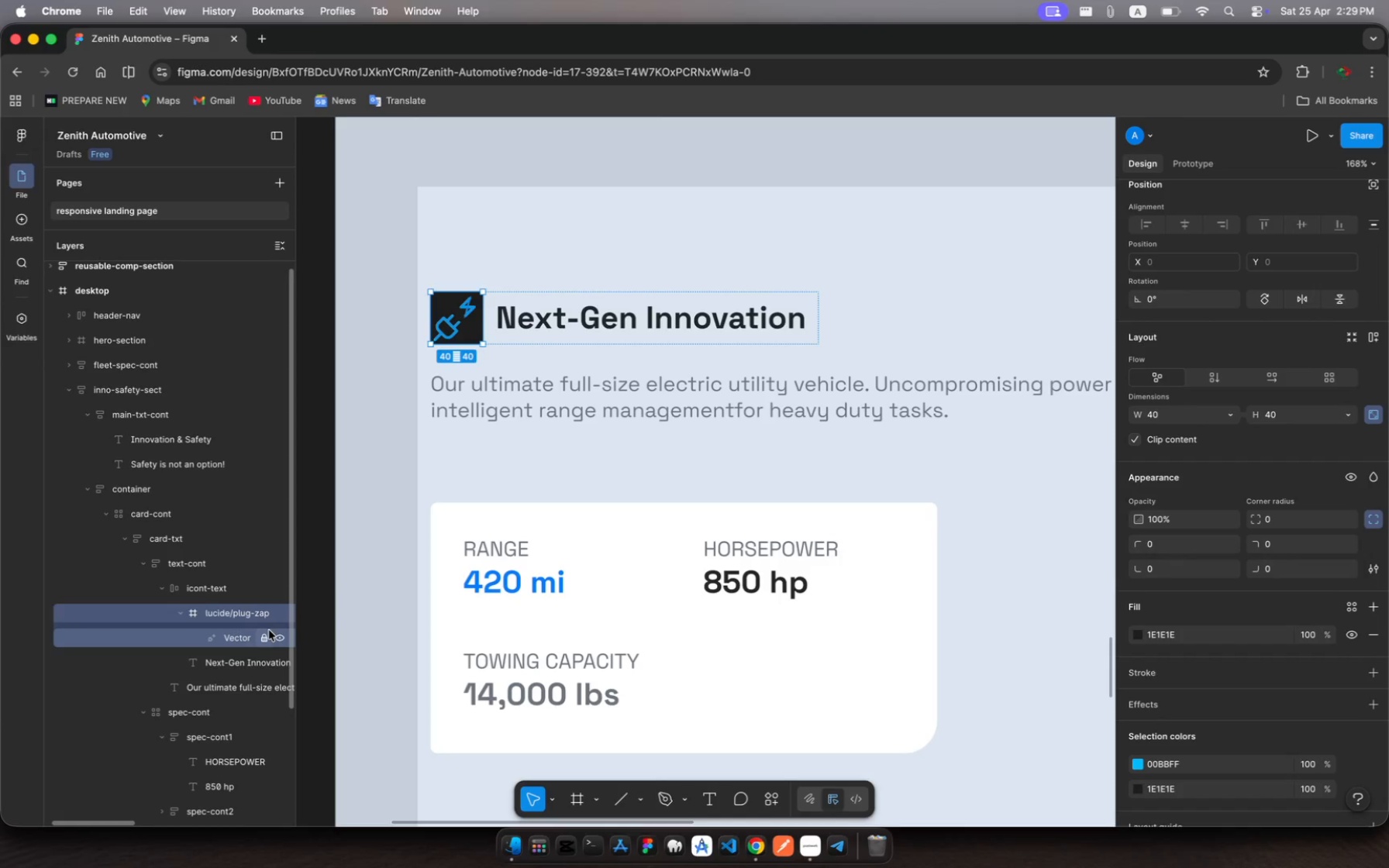 
left_click([263, 638])
 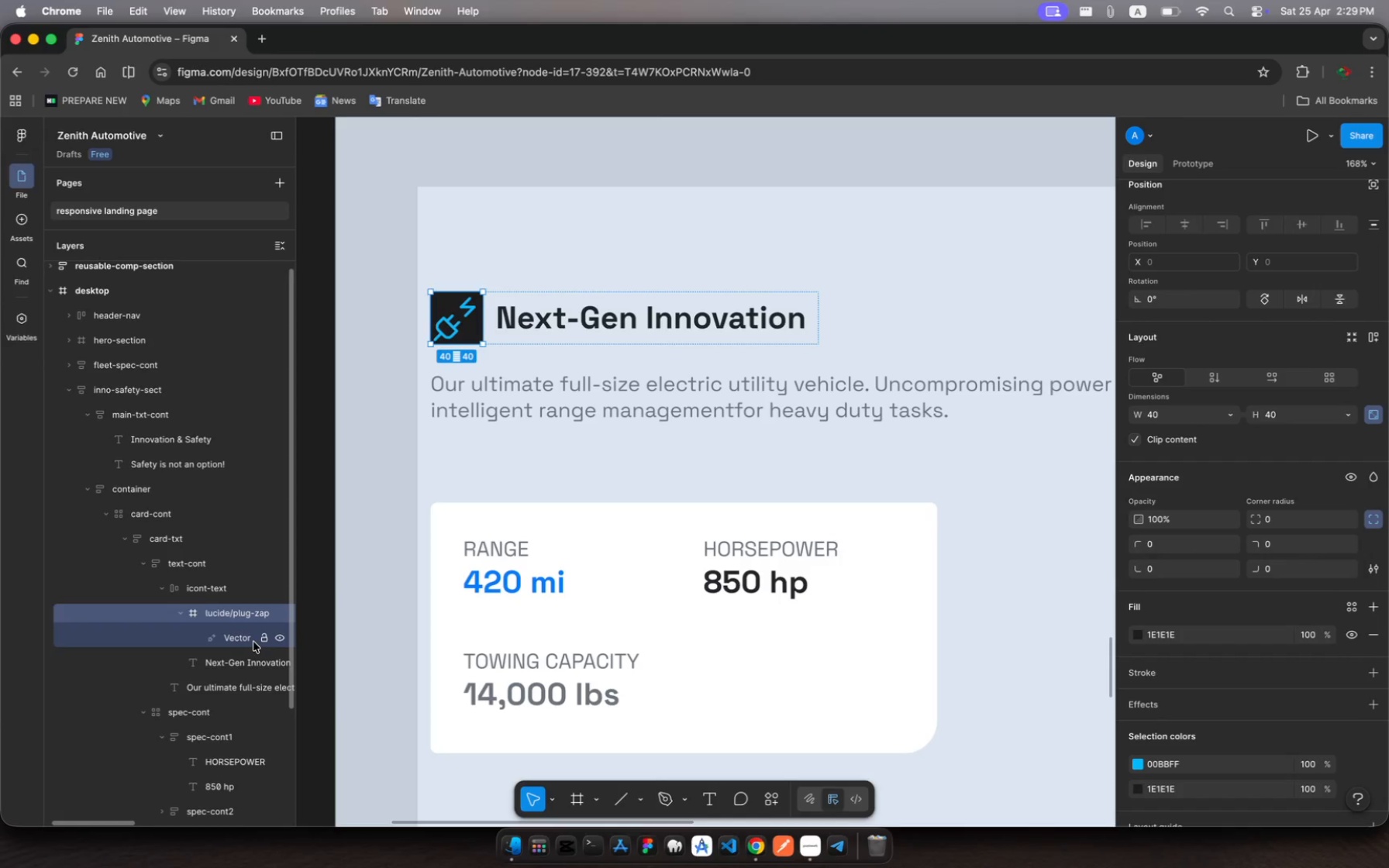 
wait(5.05)
 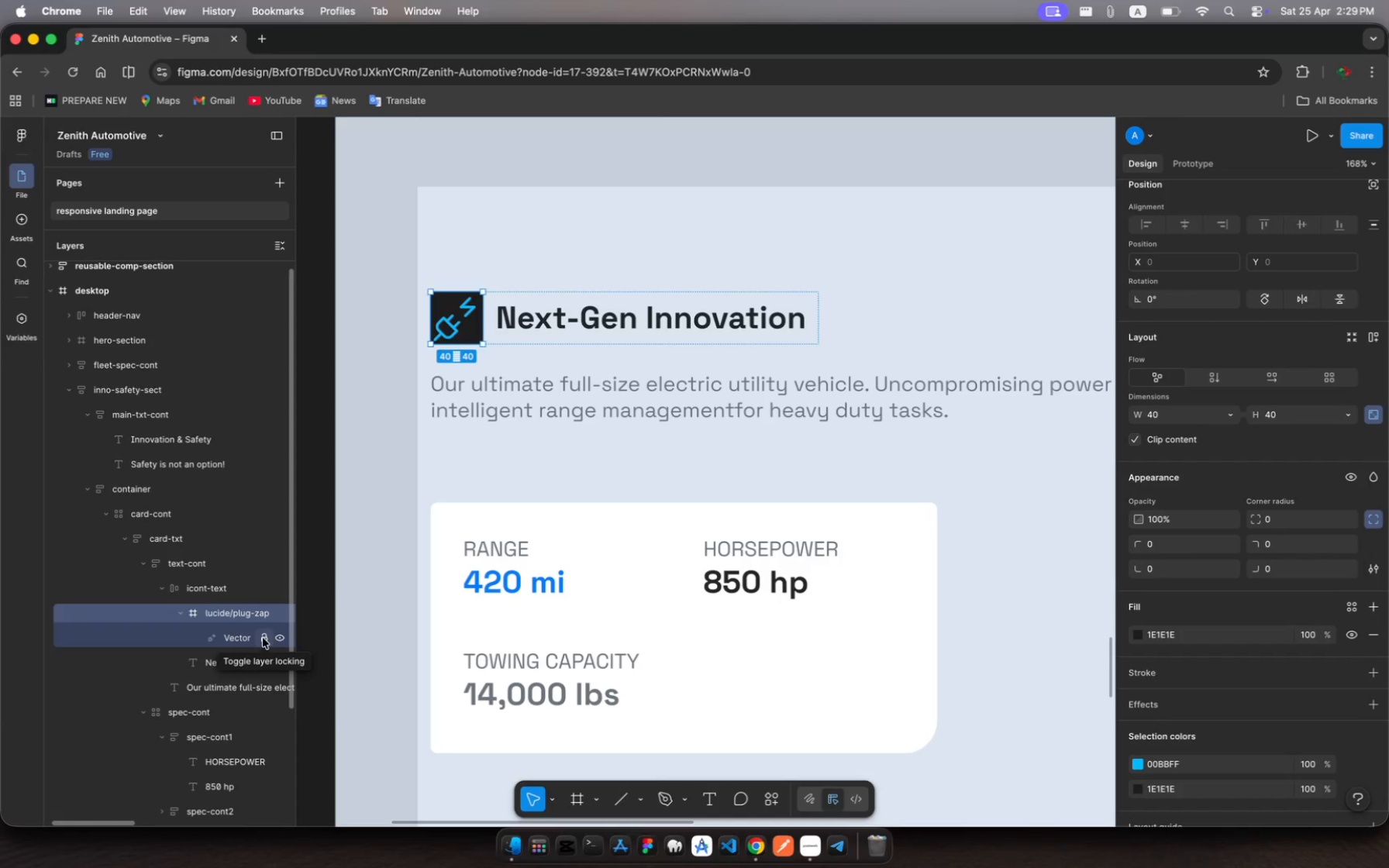 
left_click([234, 639])
 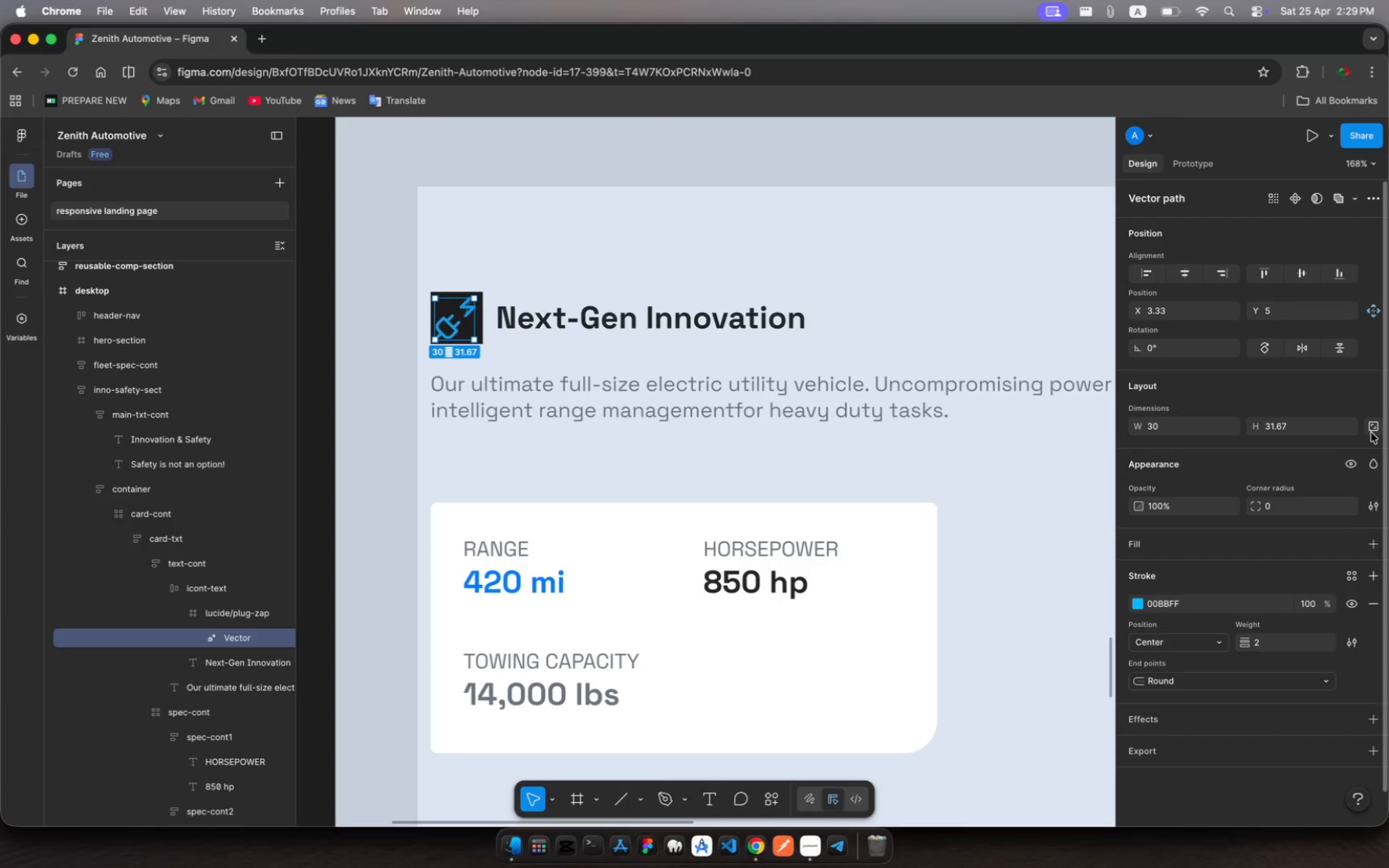 
left_click([1373, 429])
 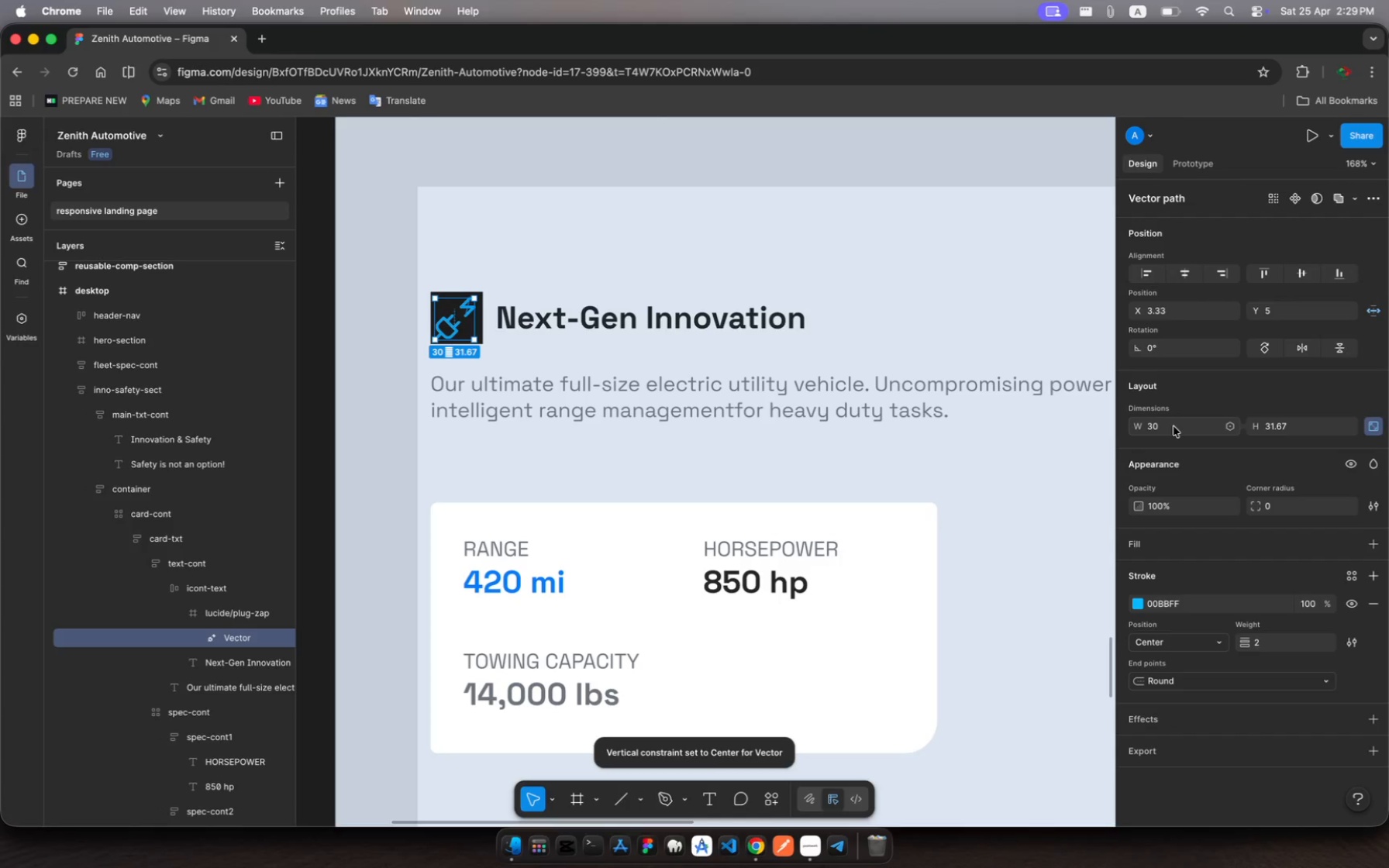 
left_click([1155, 428])
 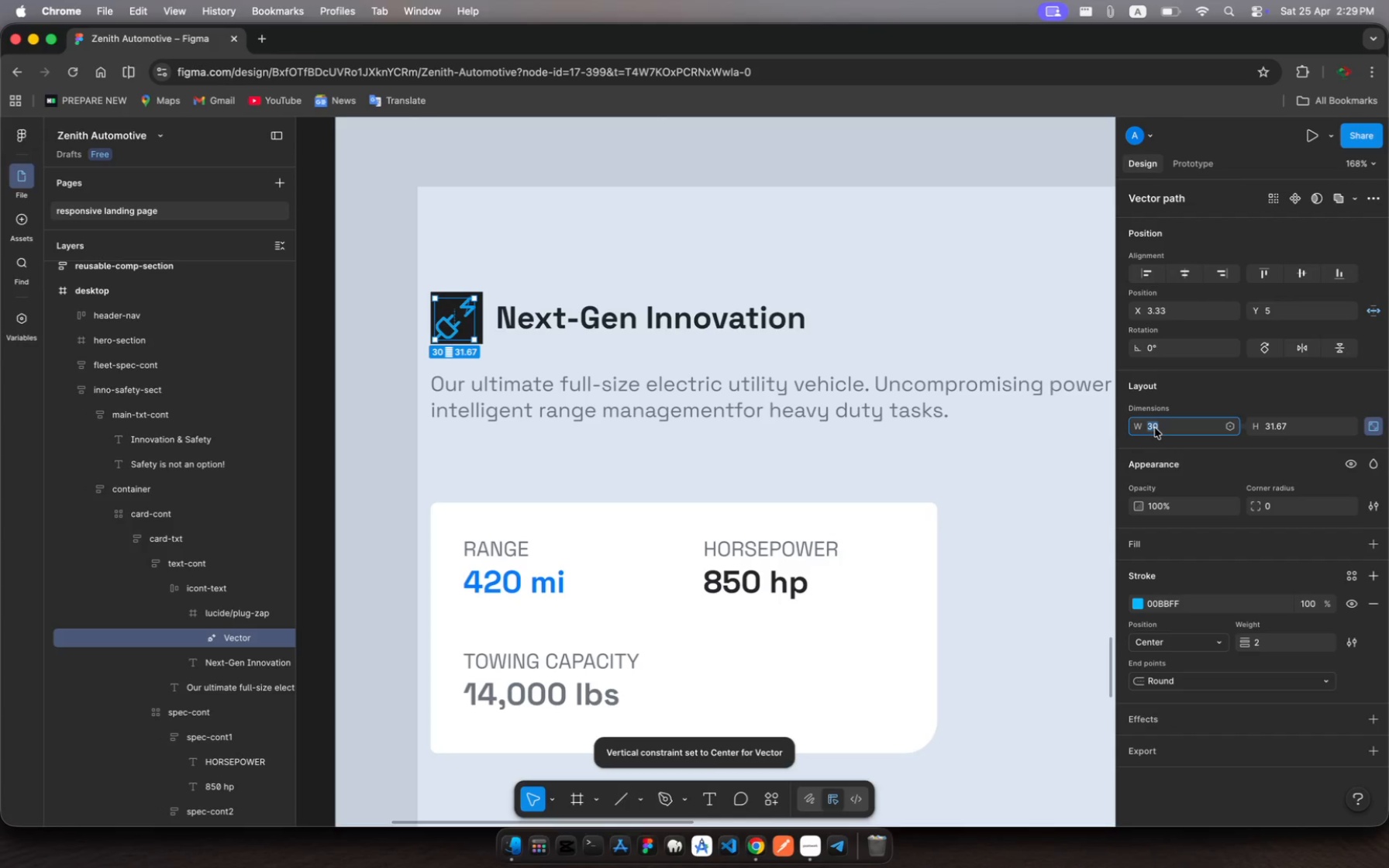 
type(26)
 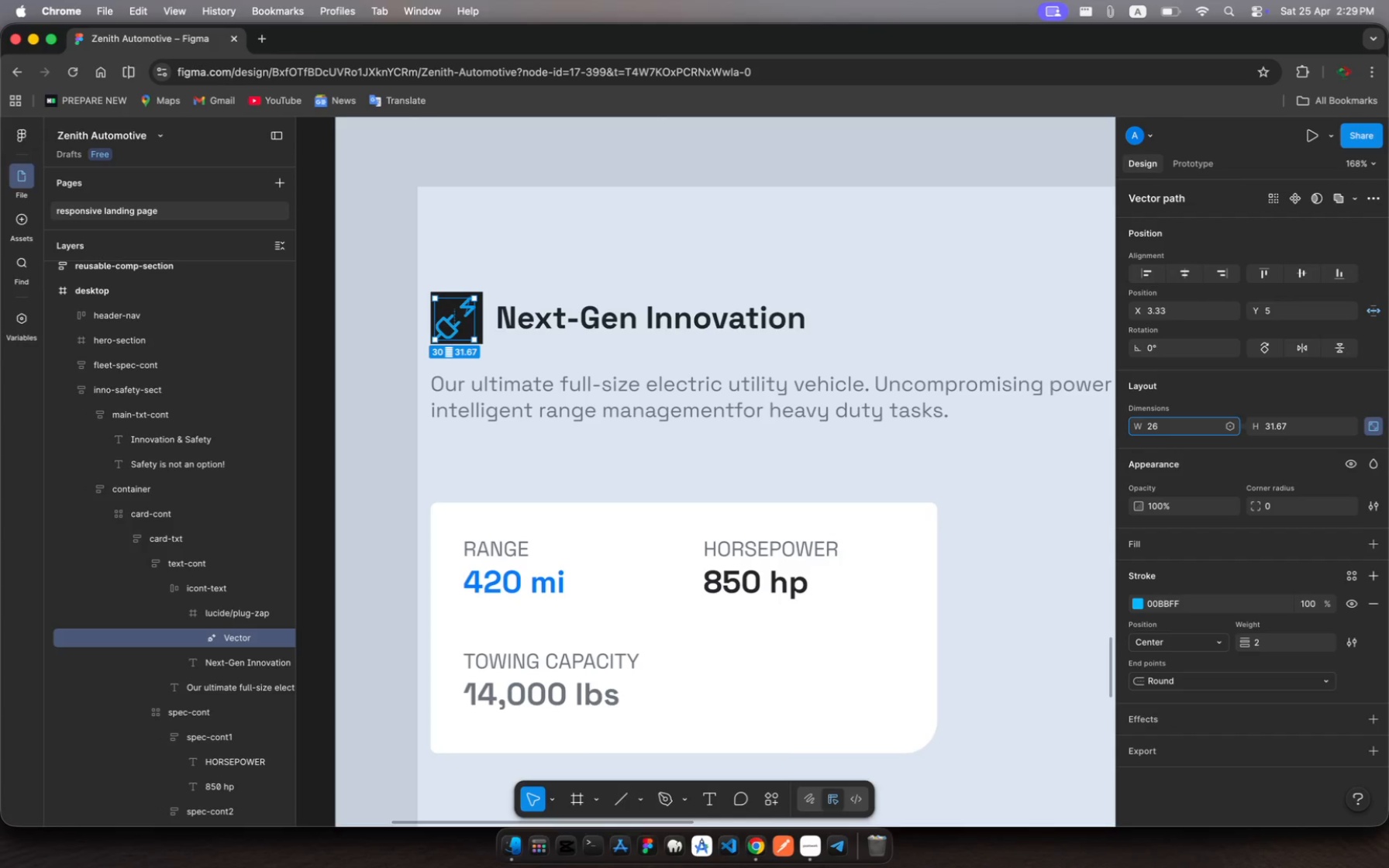 
key(Enter)
 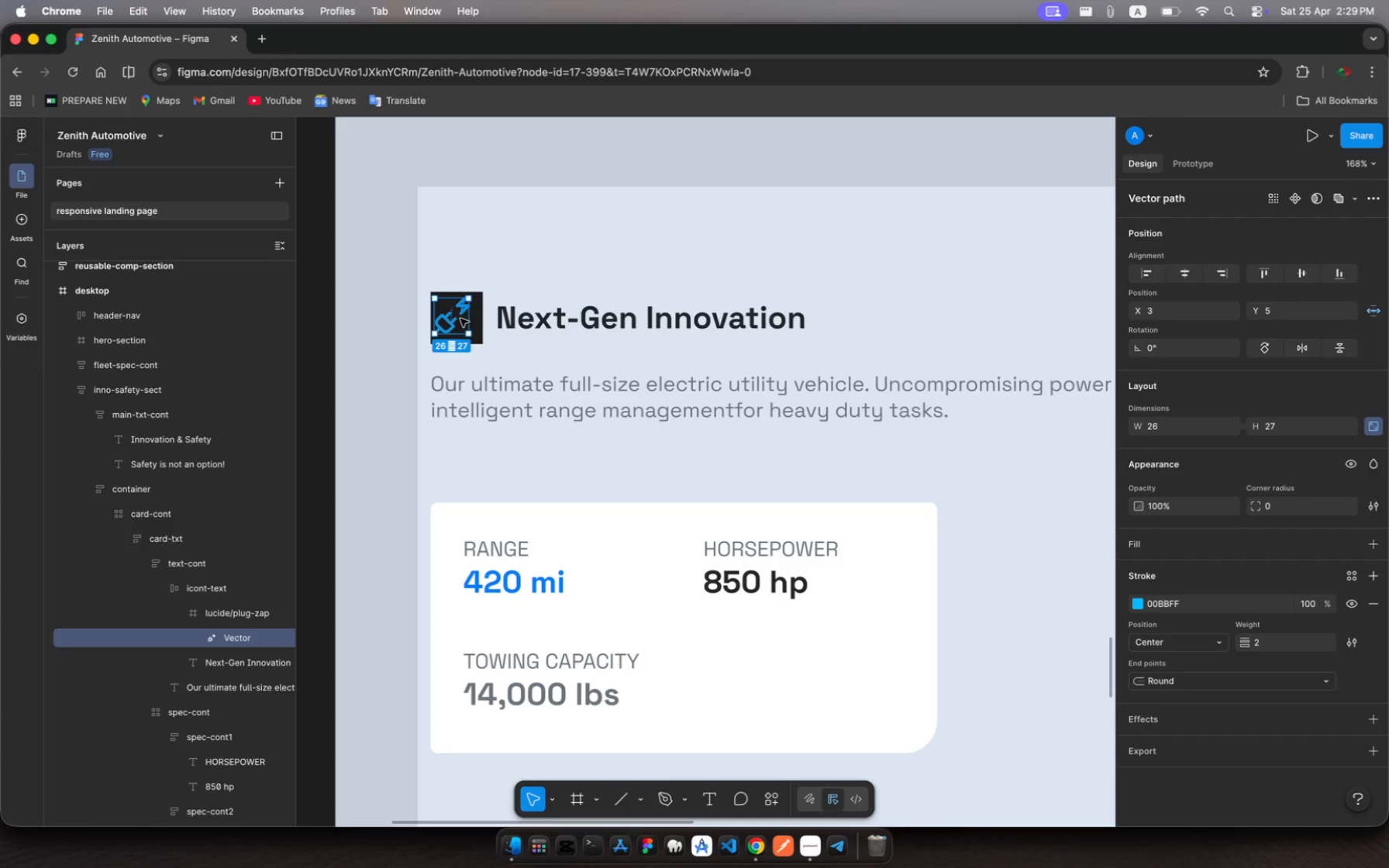 
left_click_drag(start_coordinate=[457, 320], to_coordinate=[462, 319])
 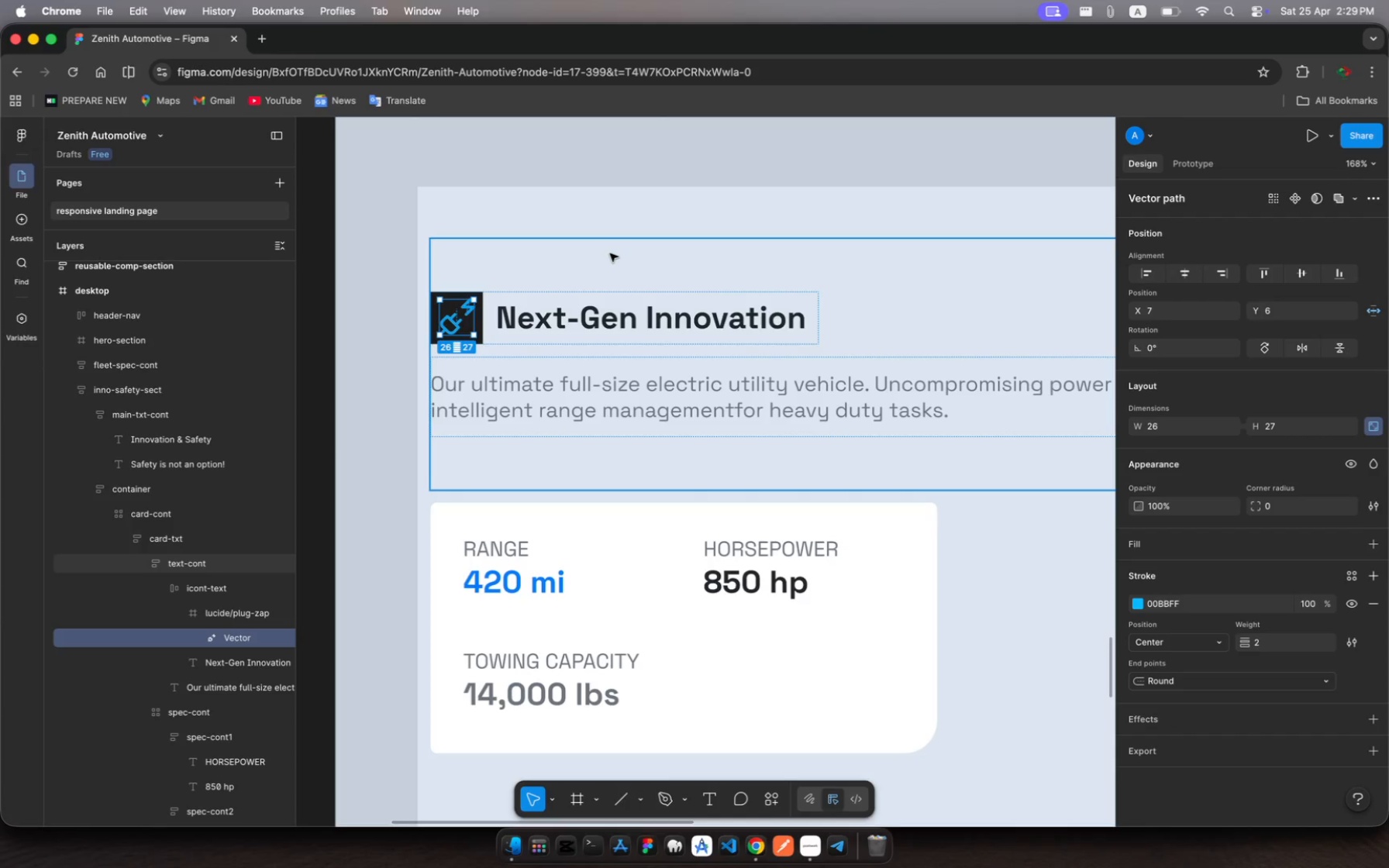 
left_click([610, 253])
 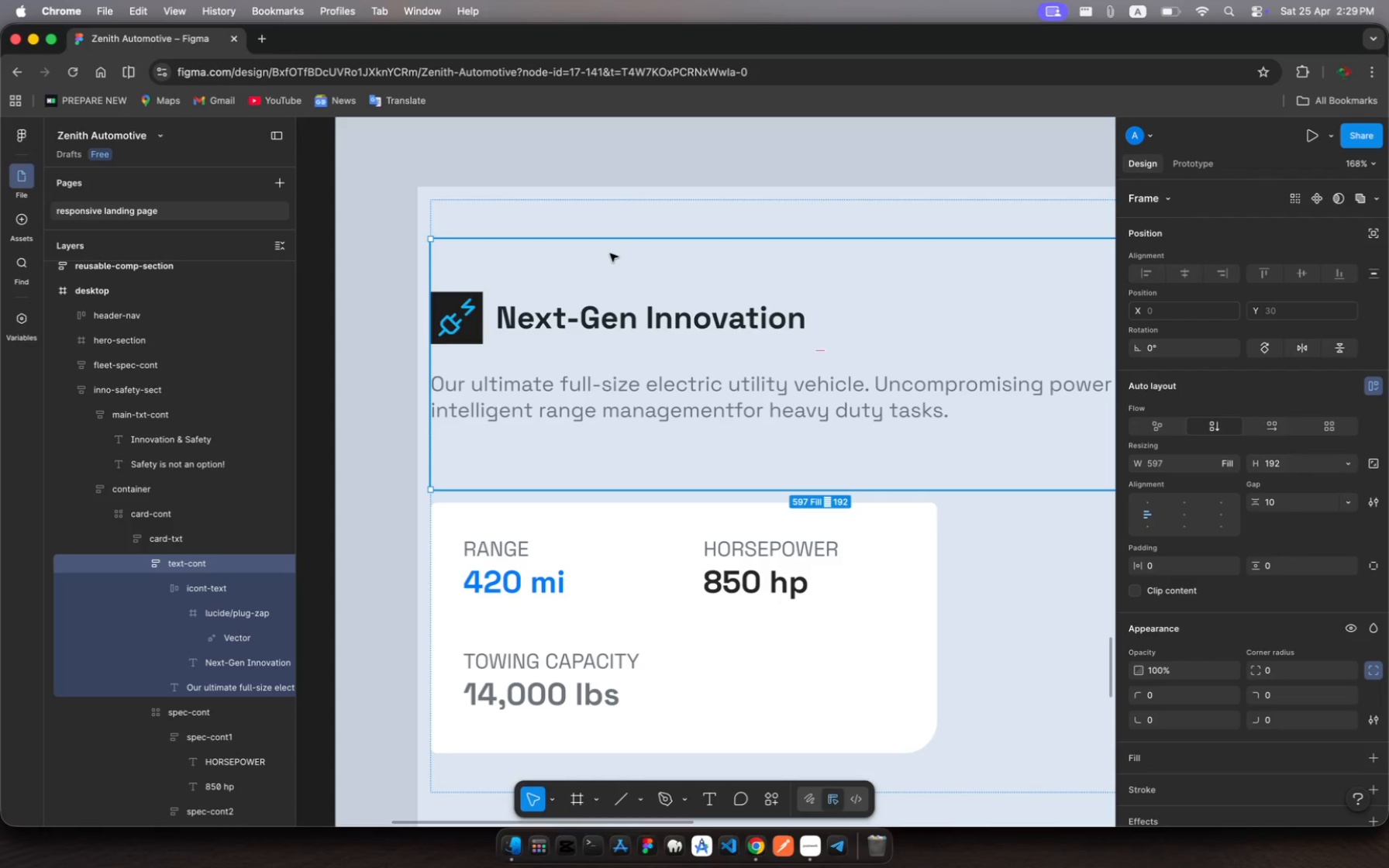 
wait(22.51)
 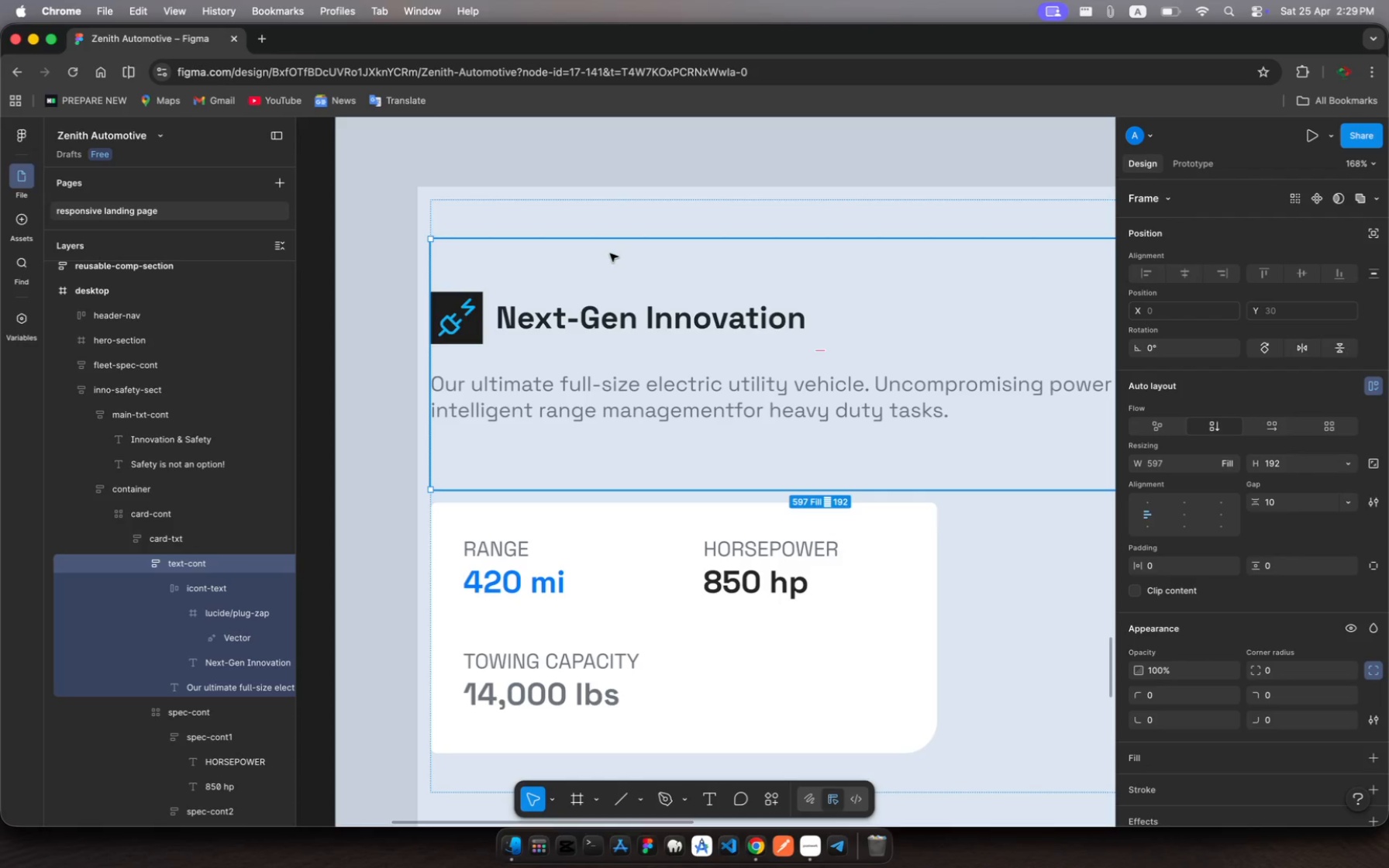 
left_click([588, 408])
 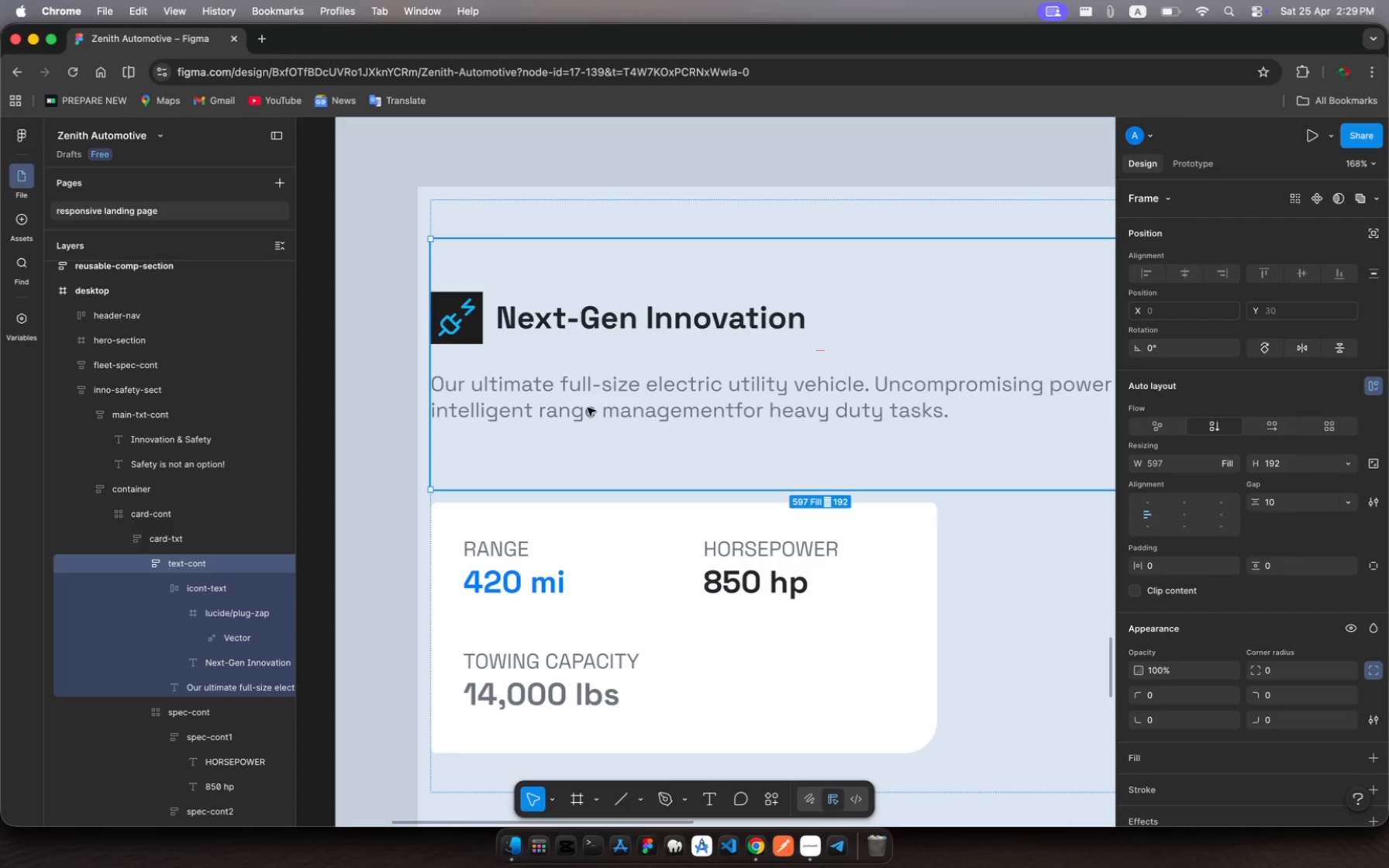 
left_click([588, 408])
 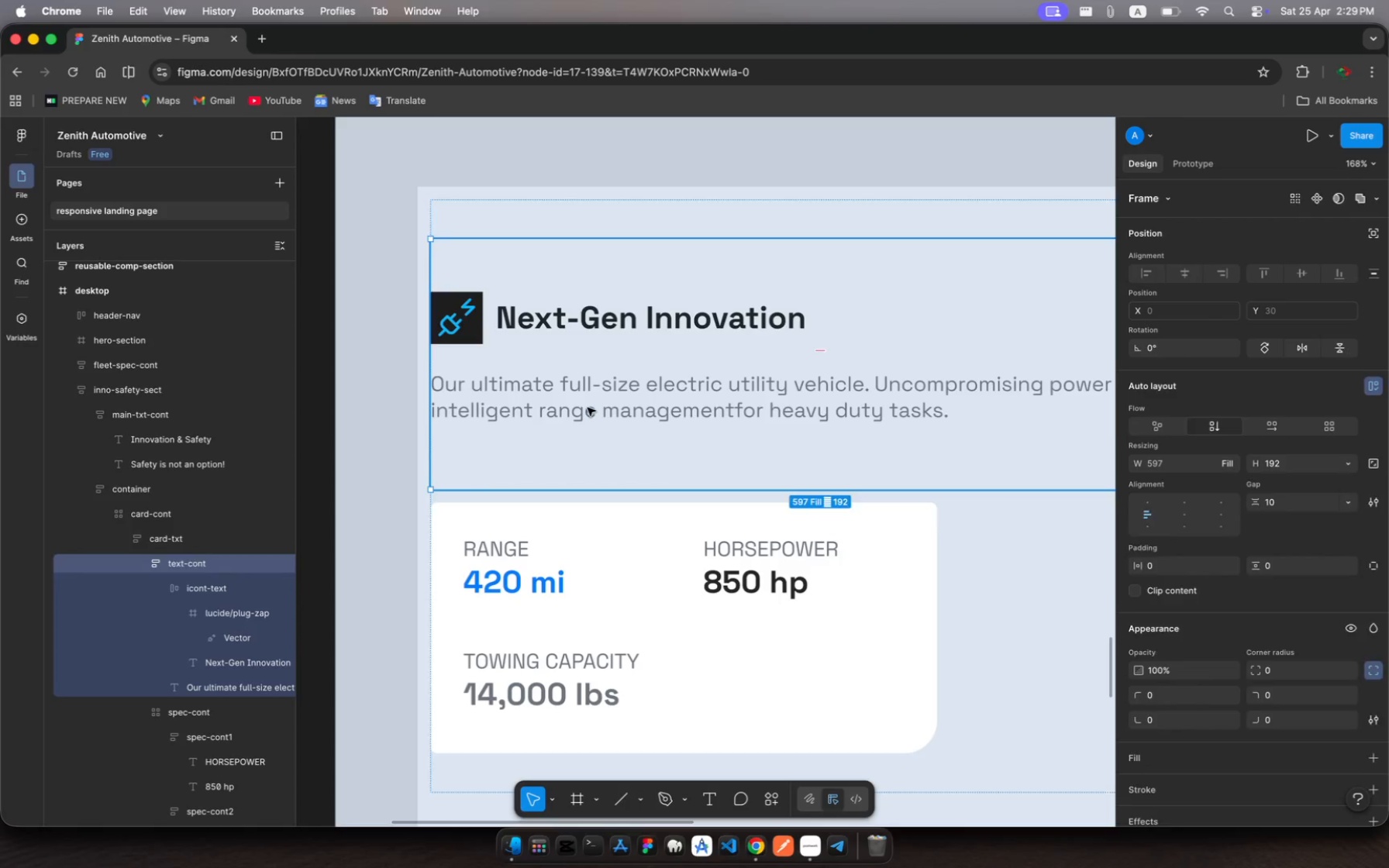 
left_click([588, 408])
 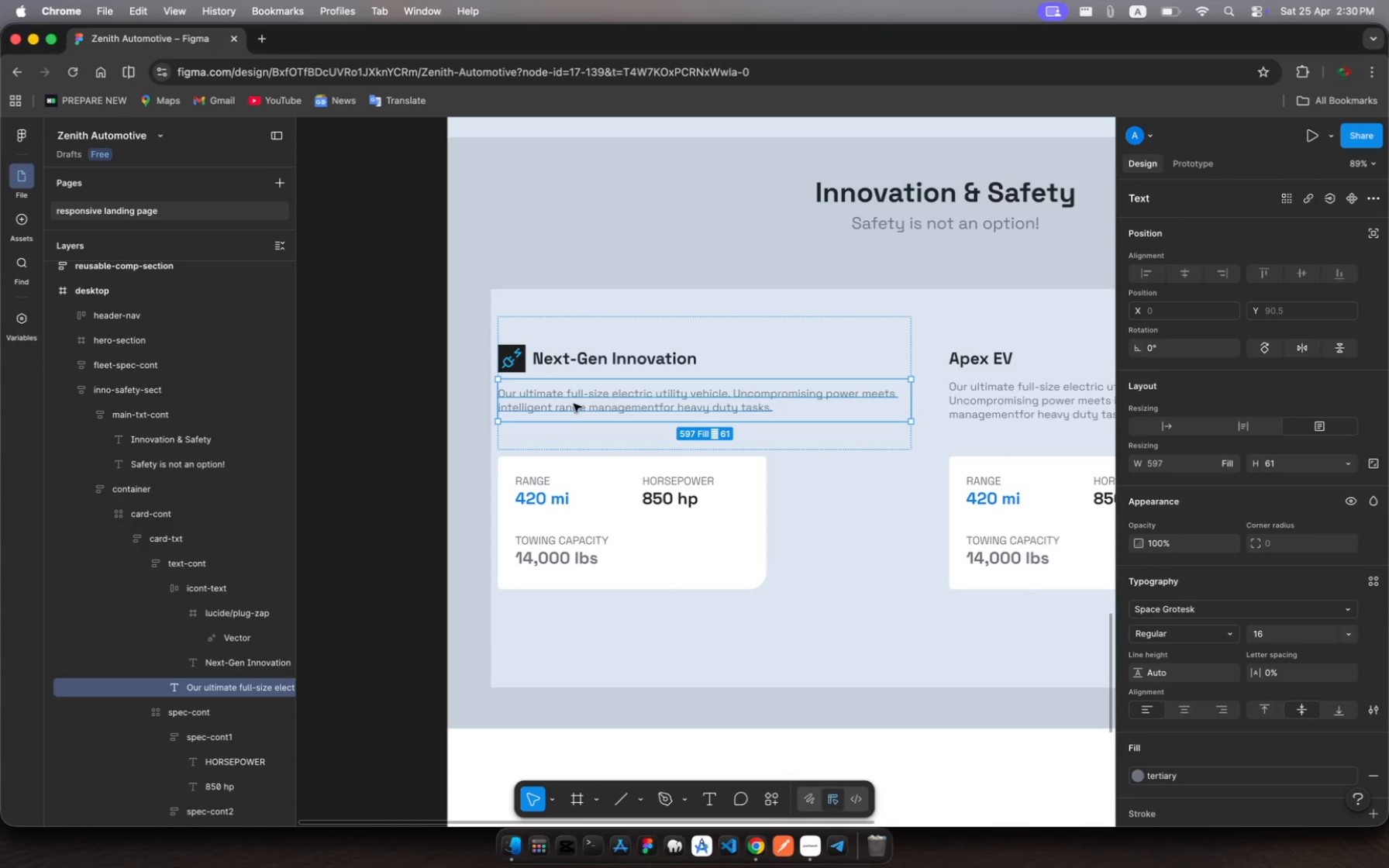 
wait(7.37)
 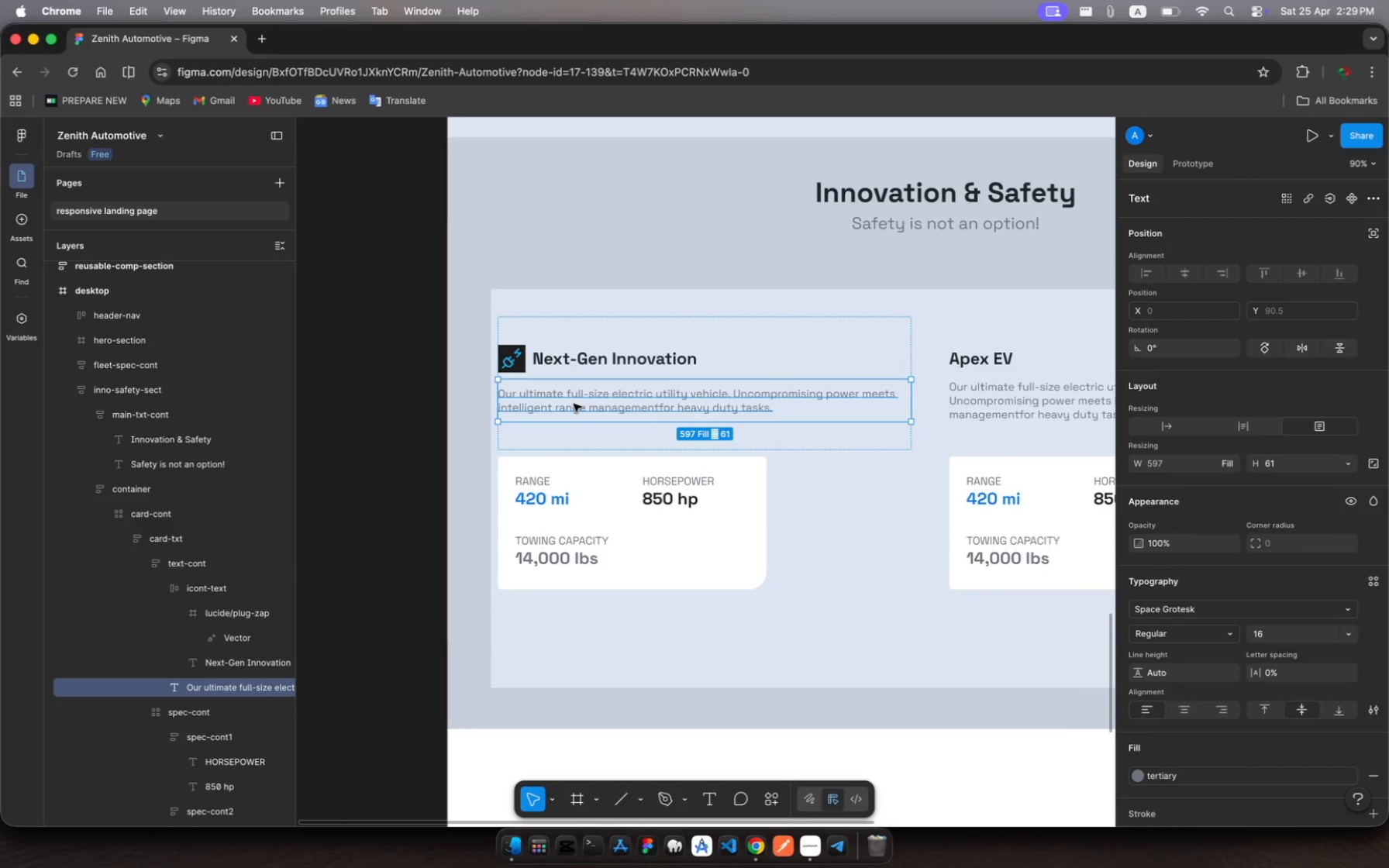 
left_click([574, 404])
 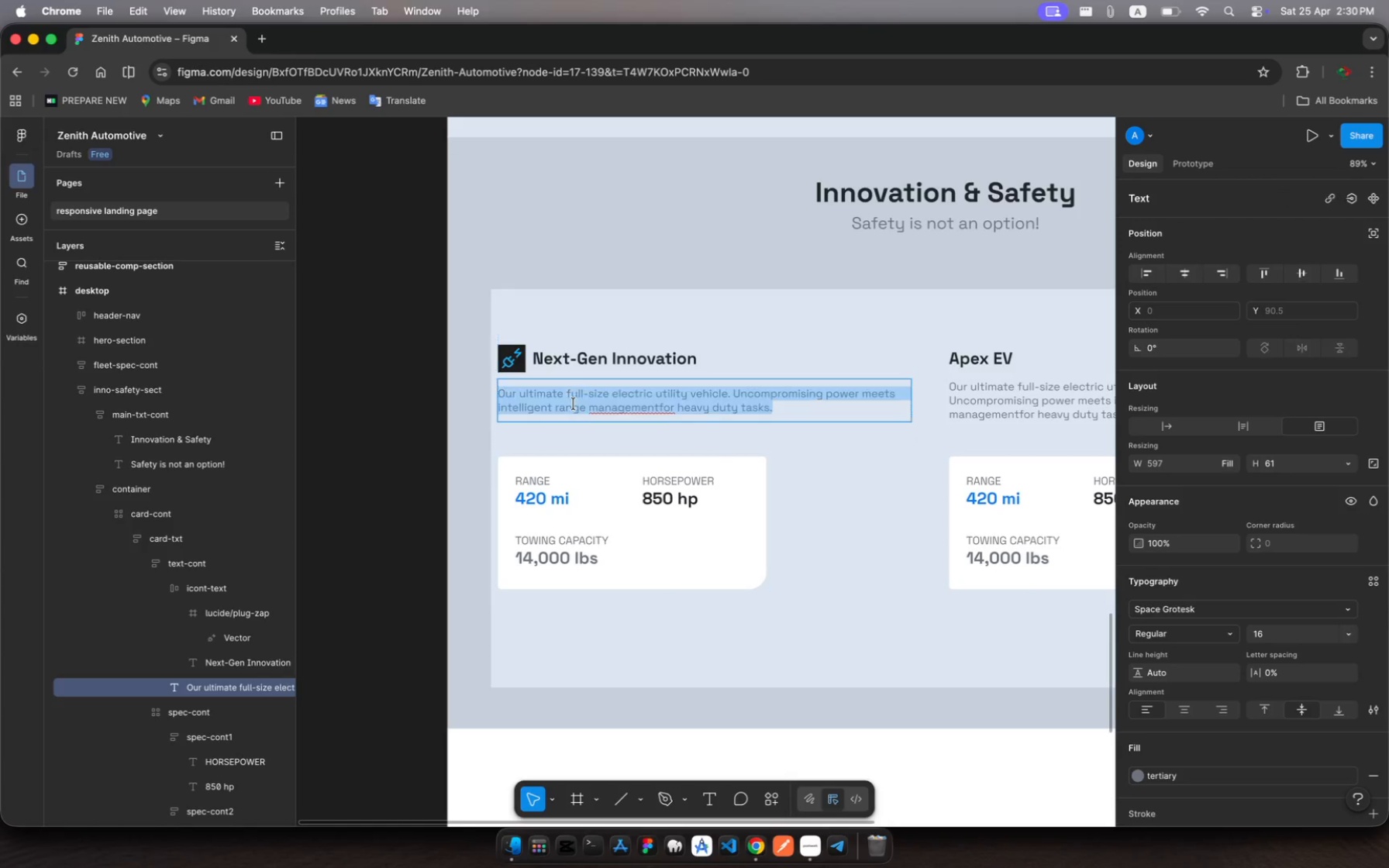 
left_click([574, 404])
 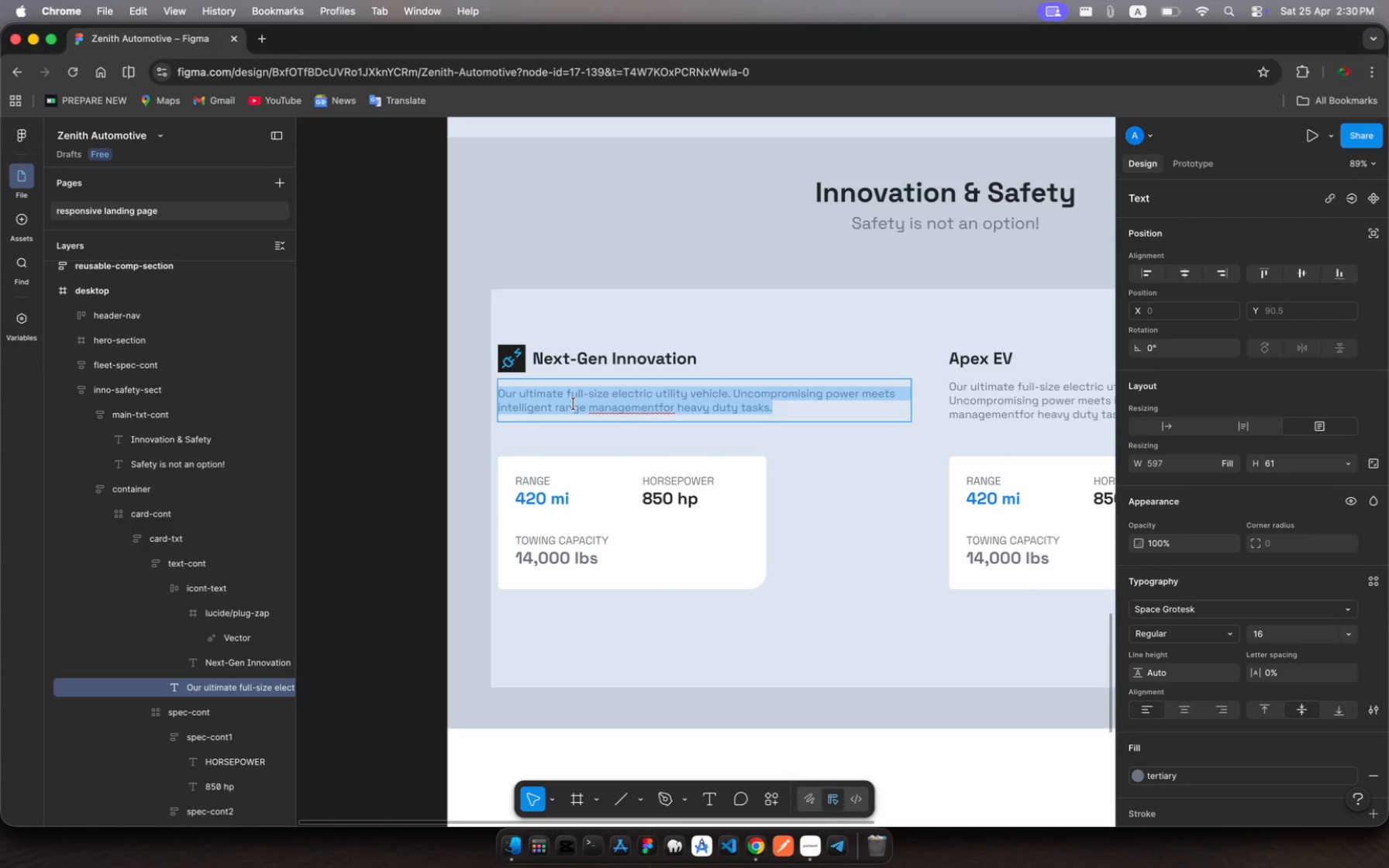 
key(Shift+O)
 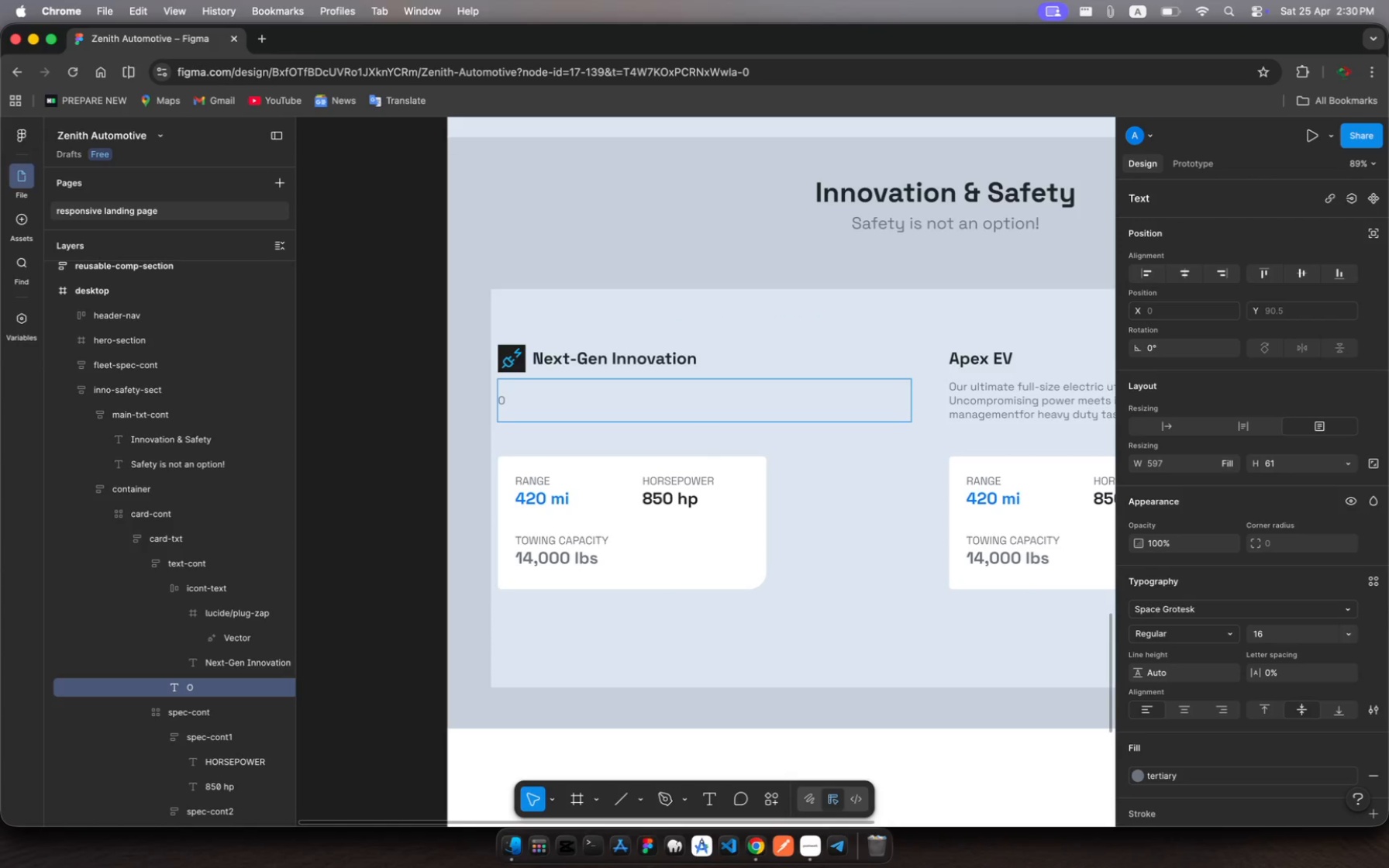 
hold_key(key=U, duration=0.4)
 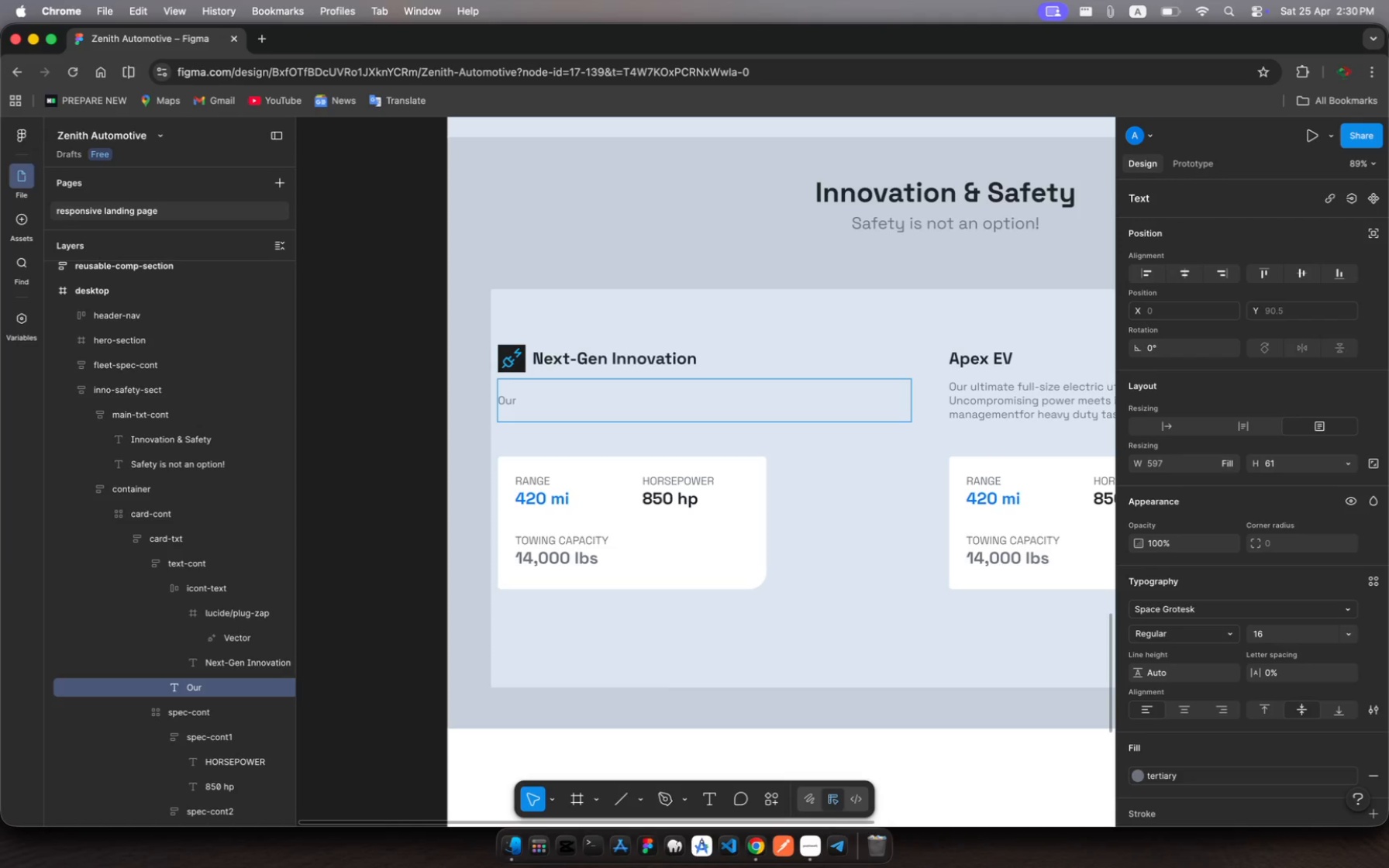 
hold_key(key=R, duration=0.33)
 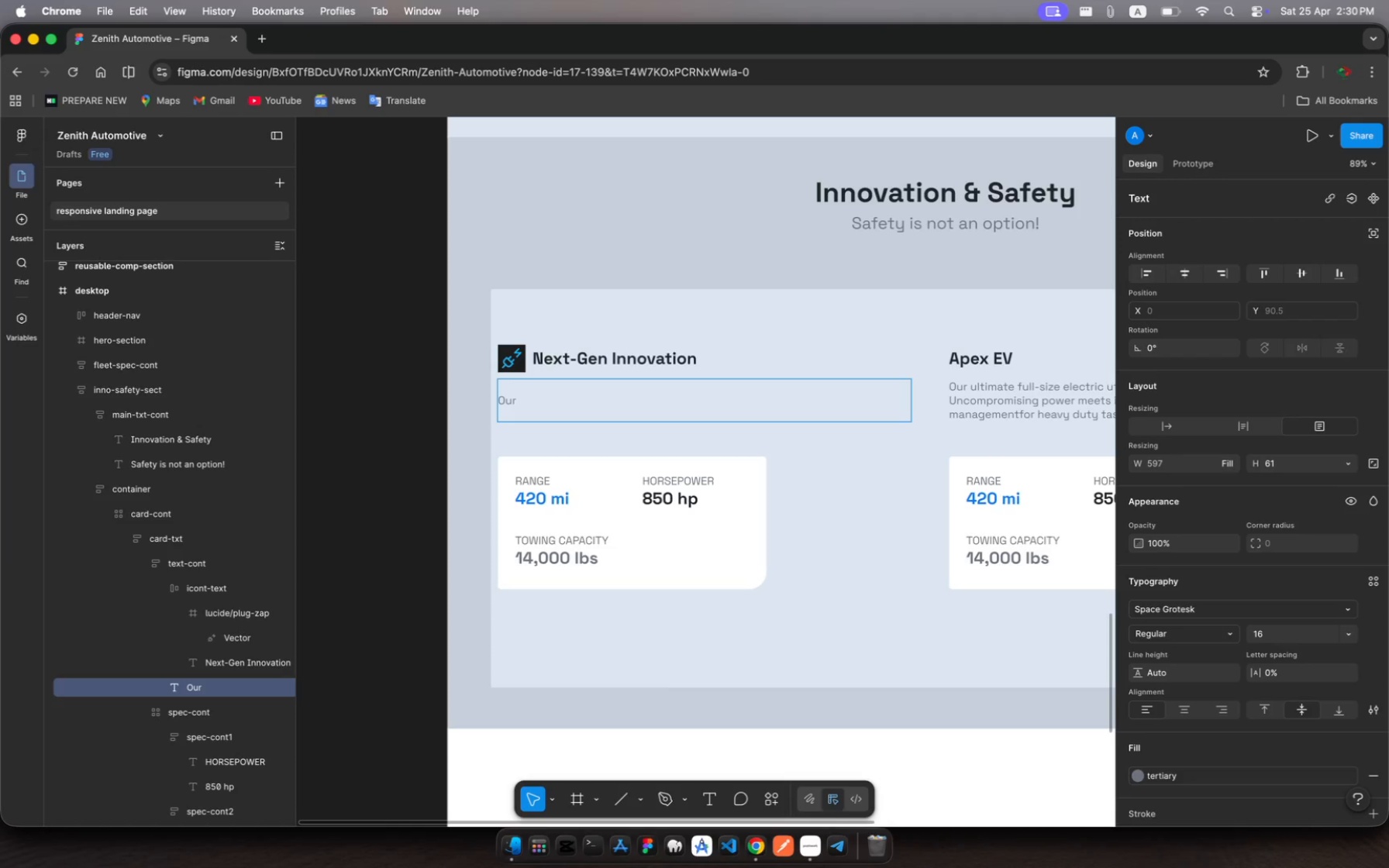 
key(Space)
 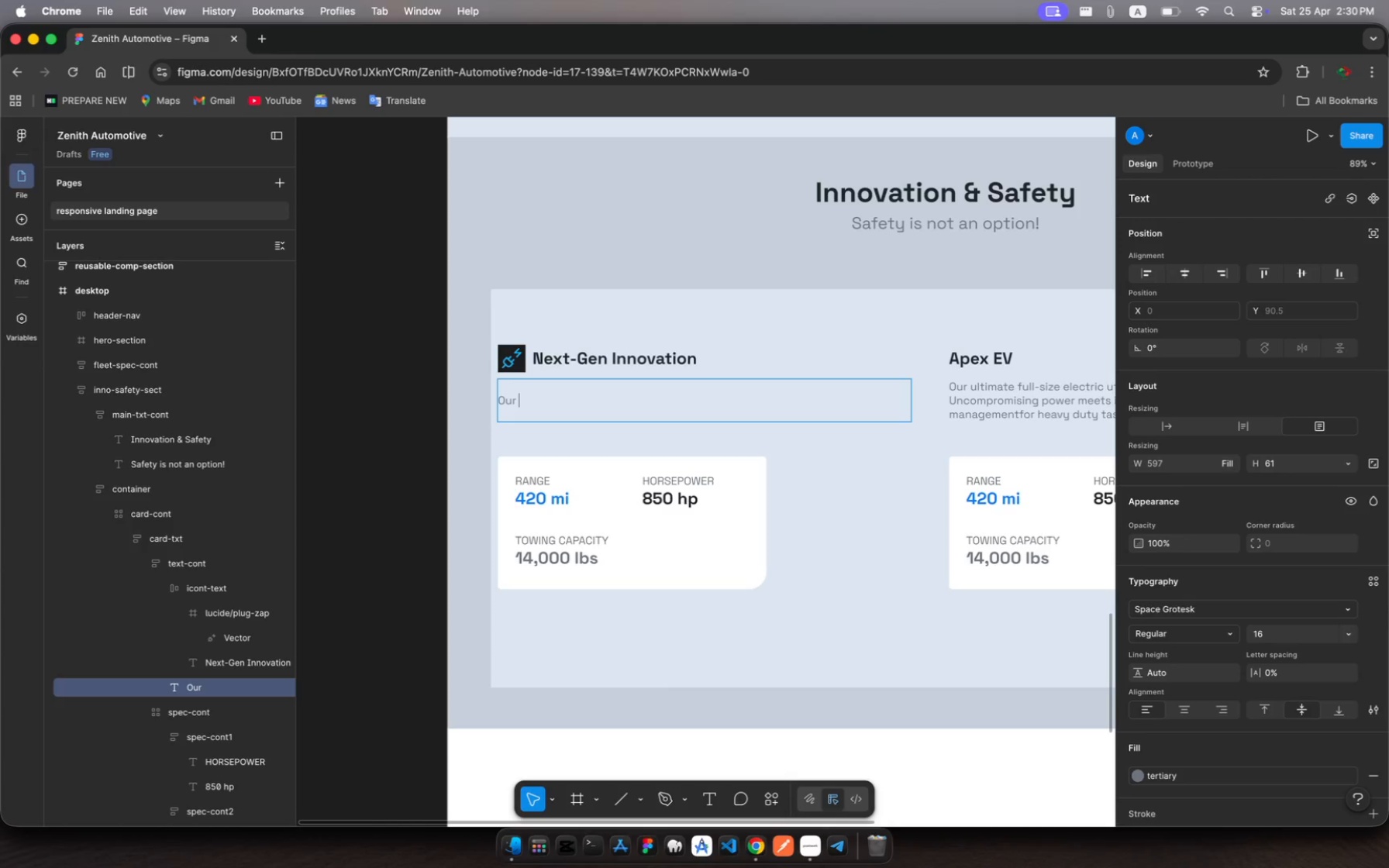 
type(po)
 